 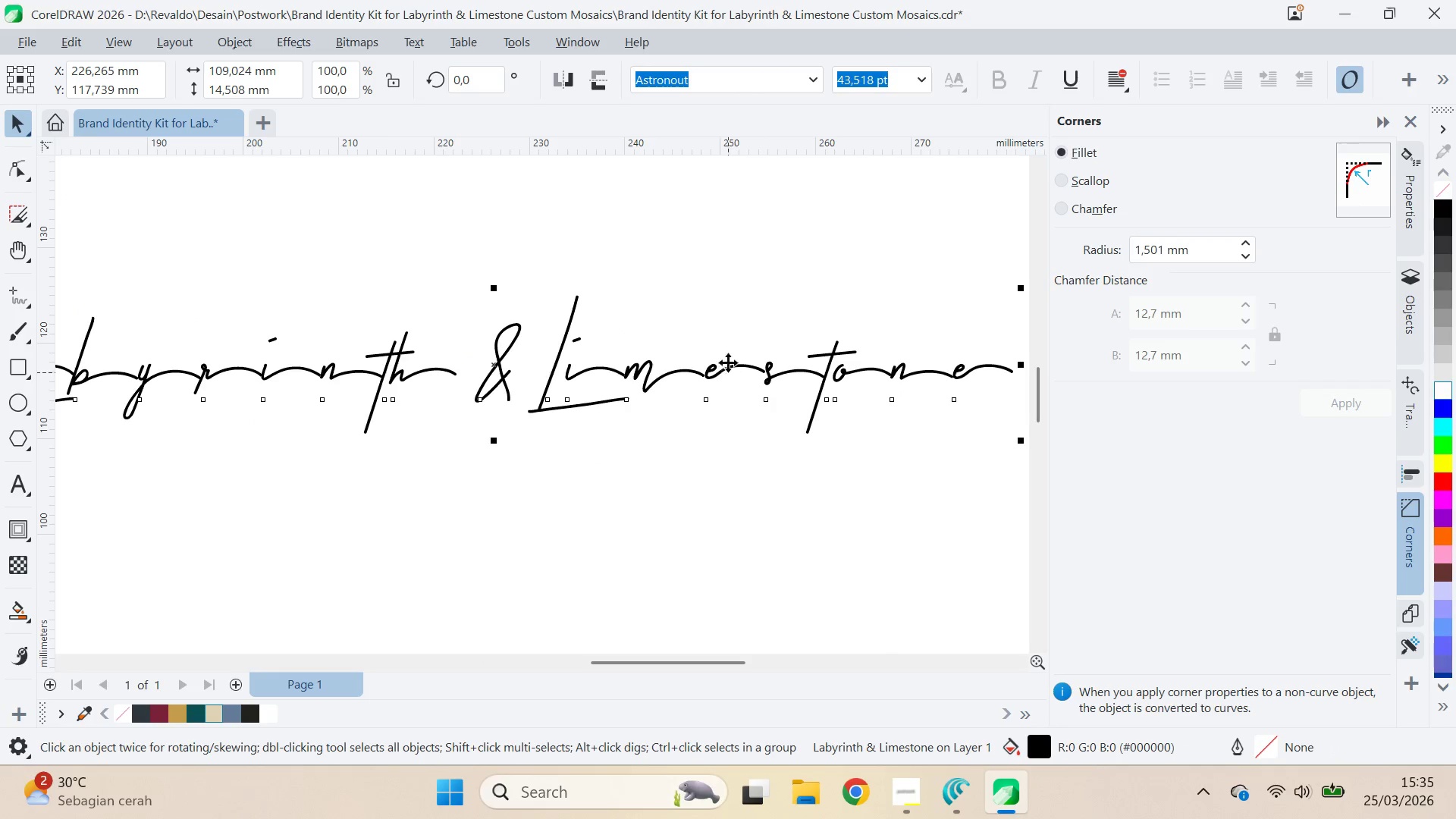 
key(Q)
 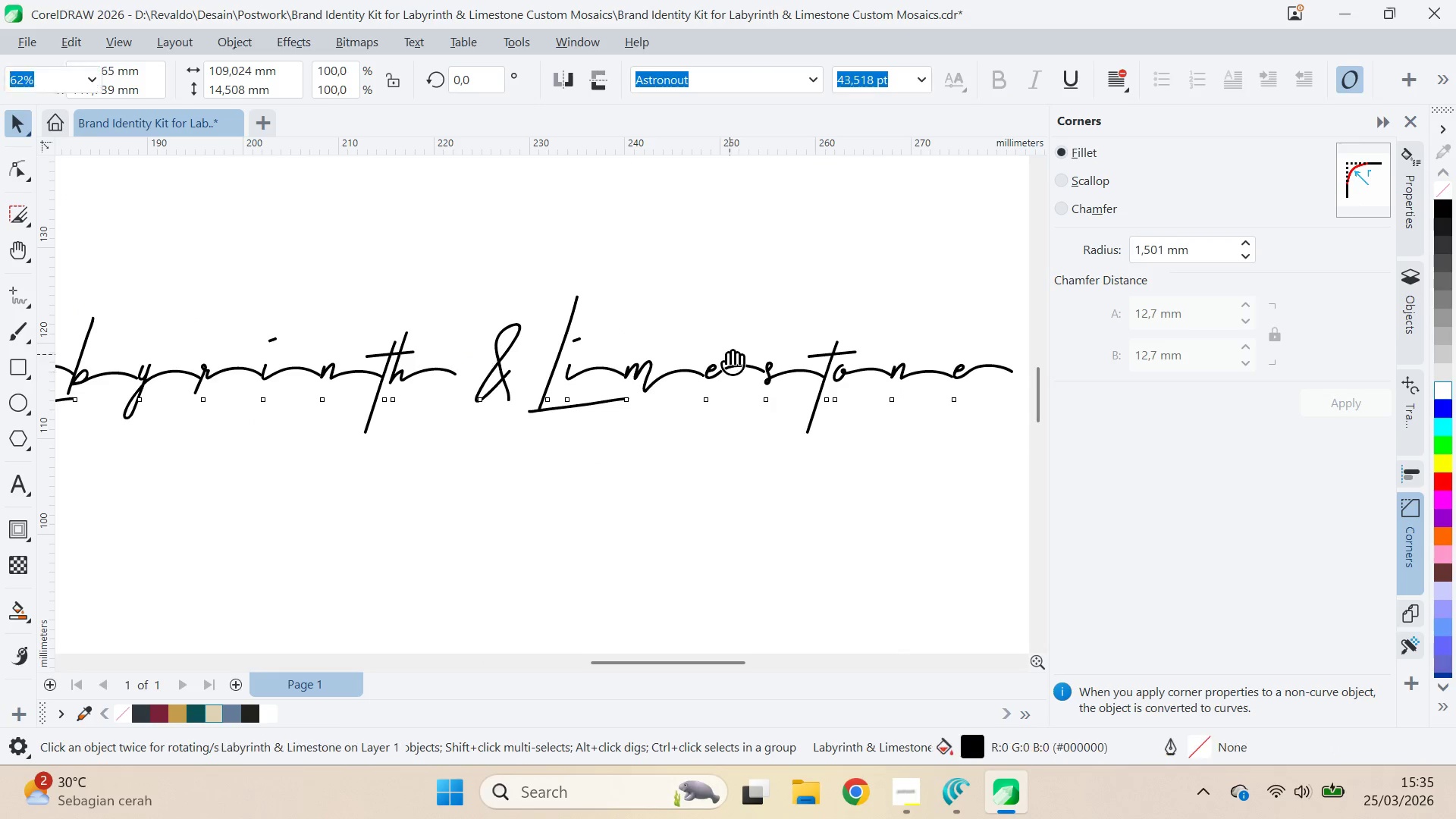 
left_click_drag(start_coordinate=[730, 354], to_coordinate=[518, 388])
 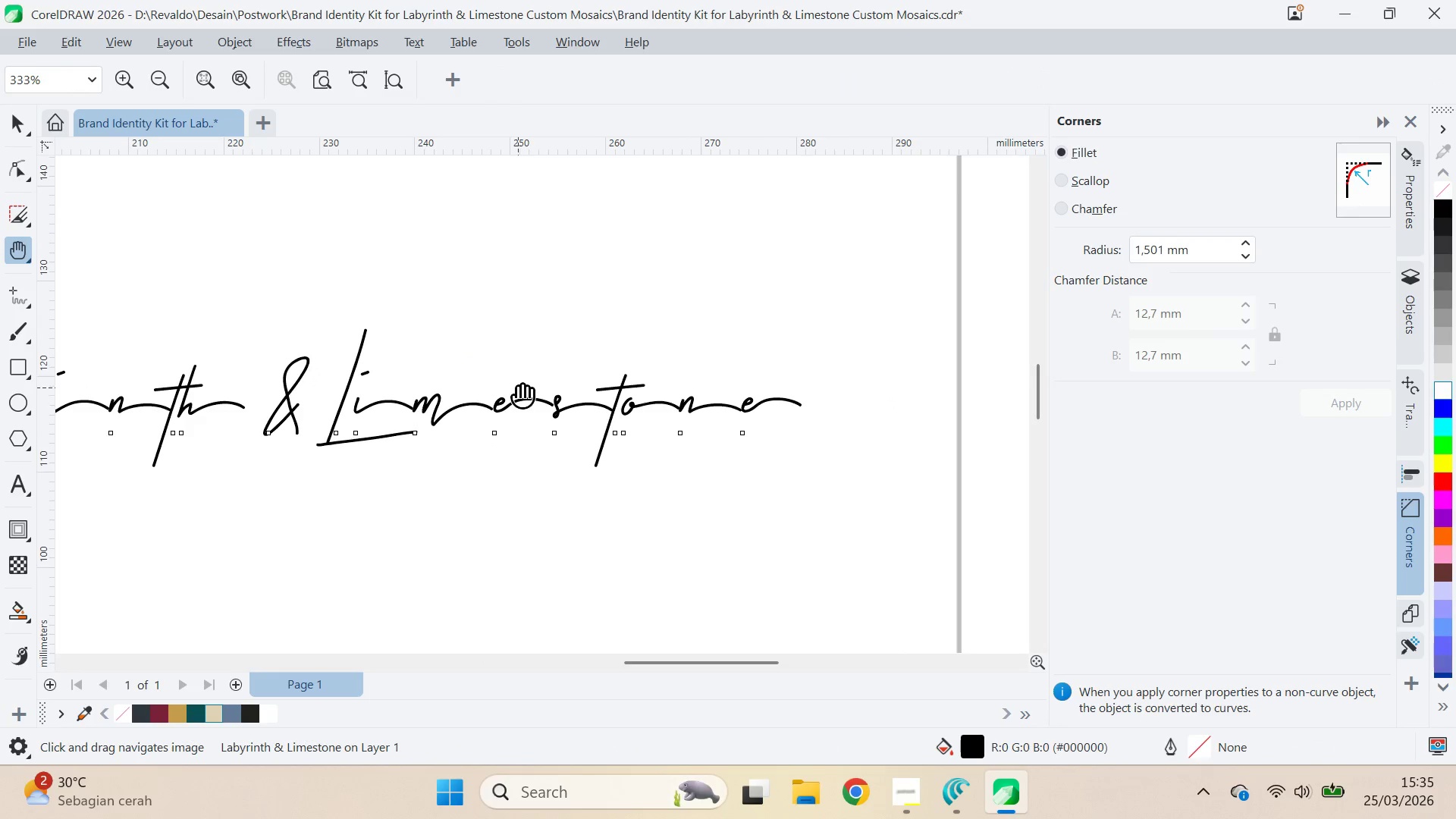 
scroll: coordinate [730, 375], scroll_direction: up, amount: 7.0
 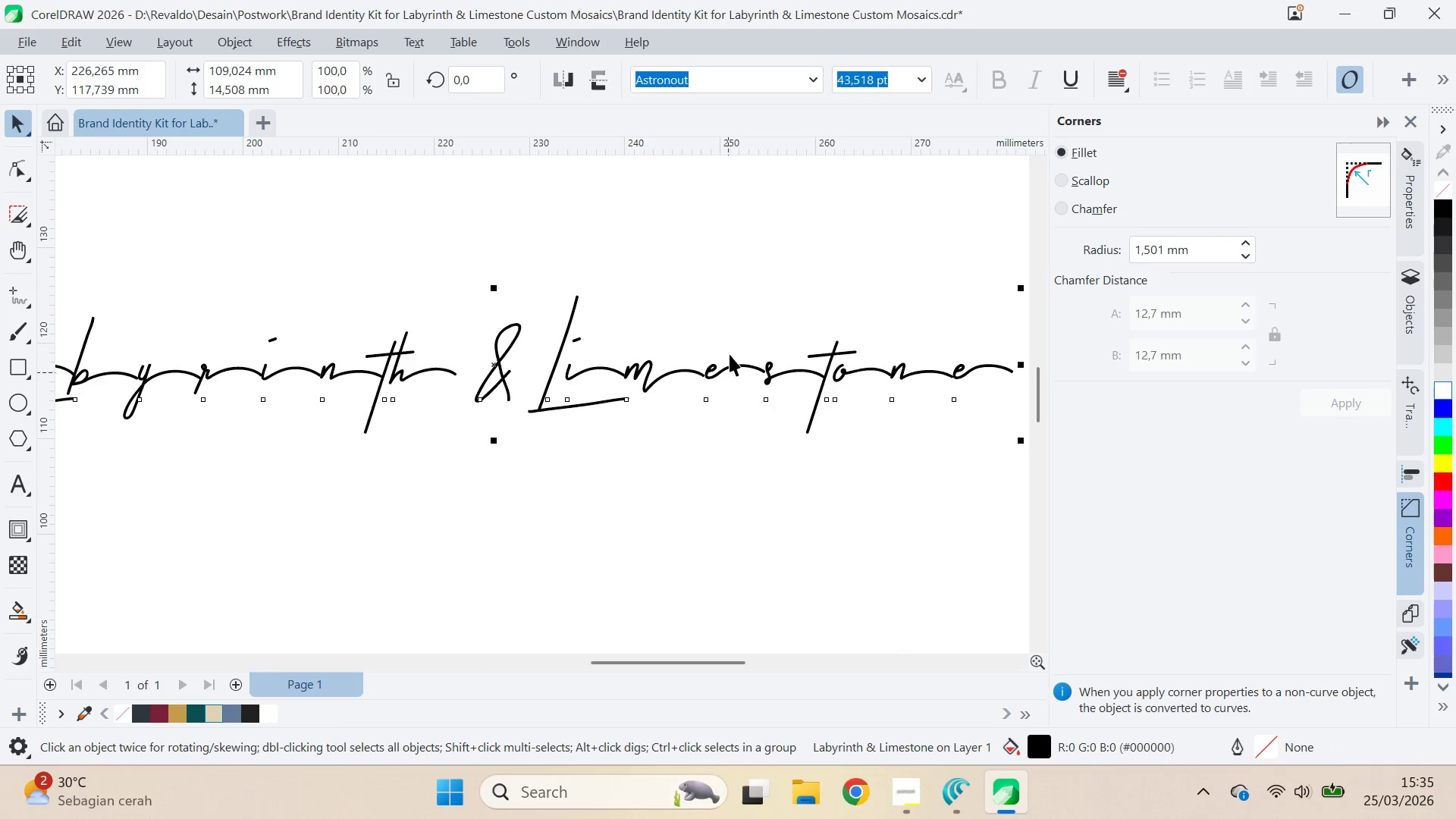 
key(V)
 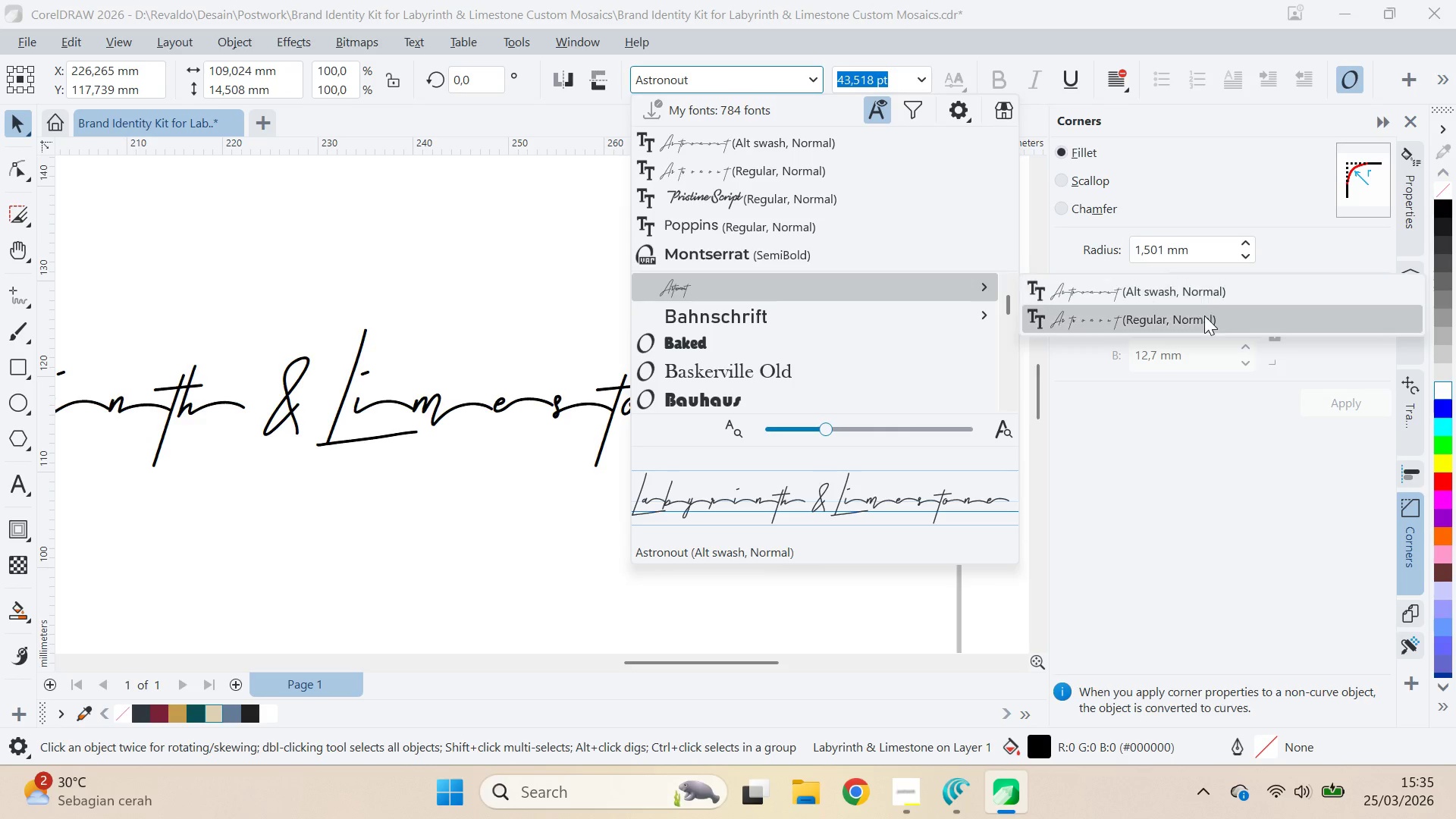 
wait(6.2)
 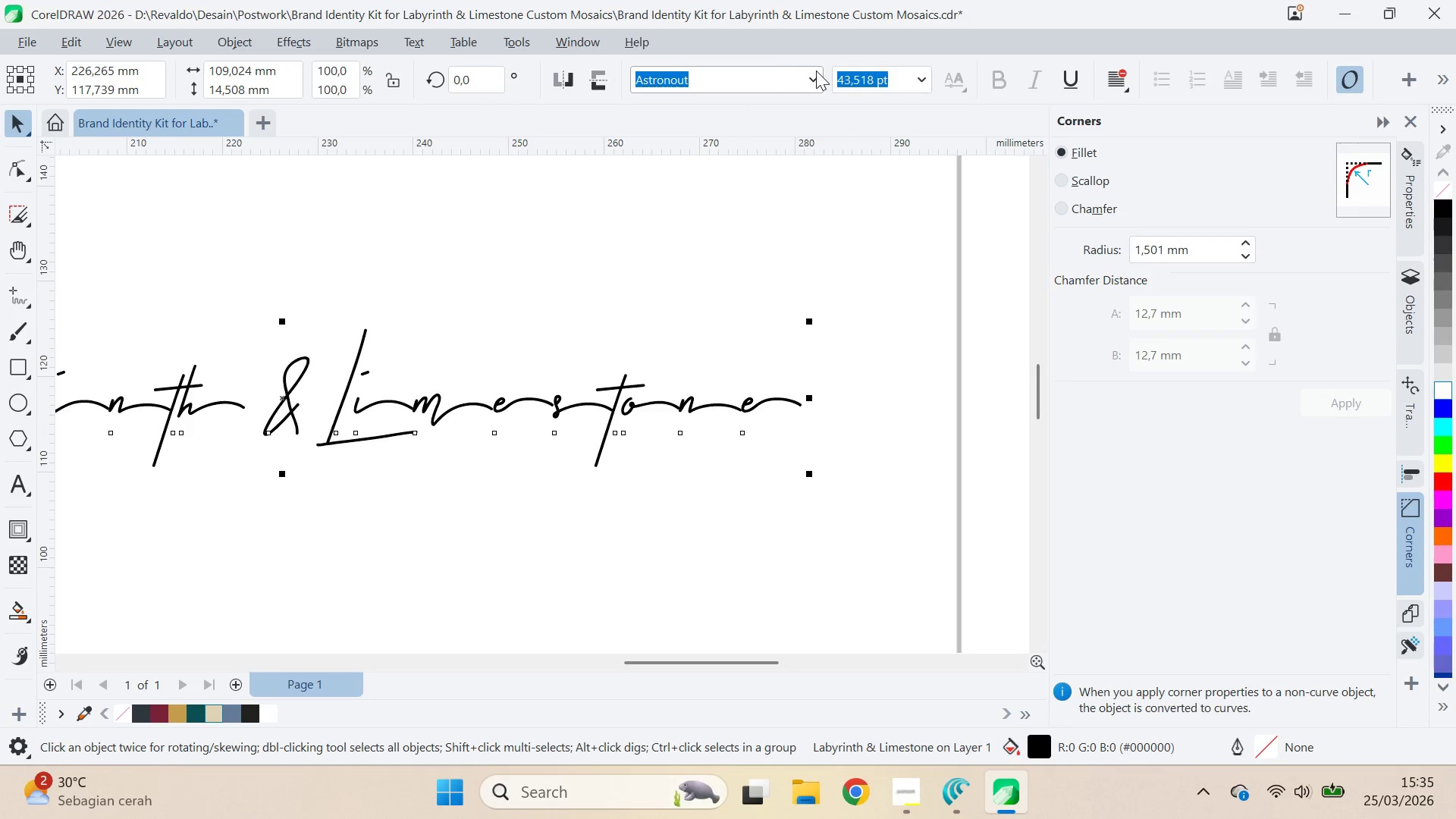 
double_click([880, 363])
 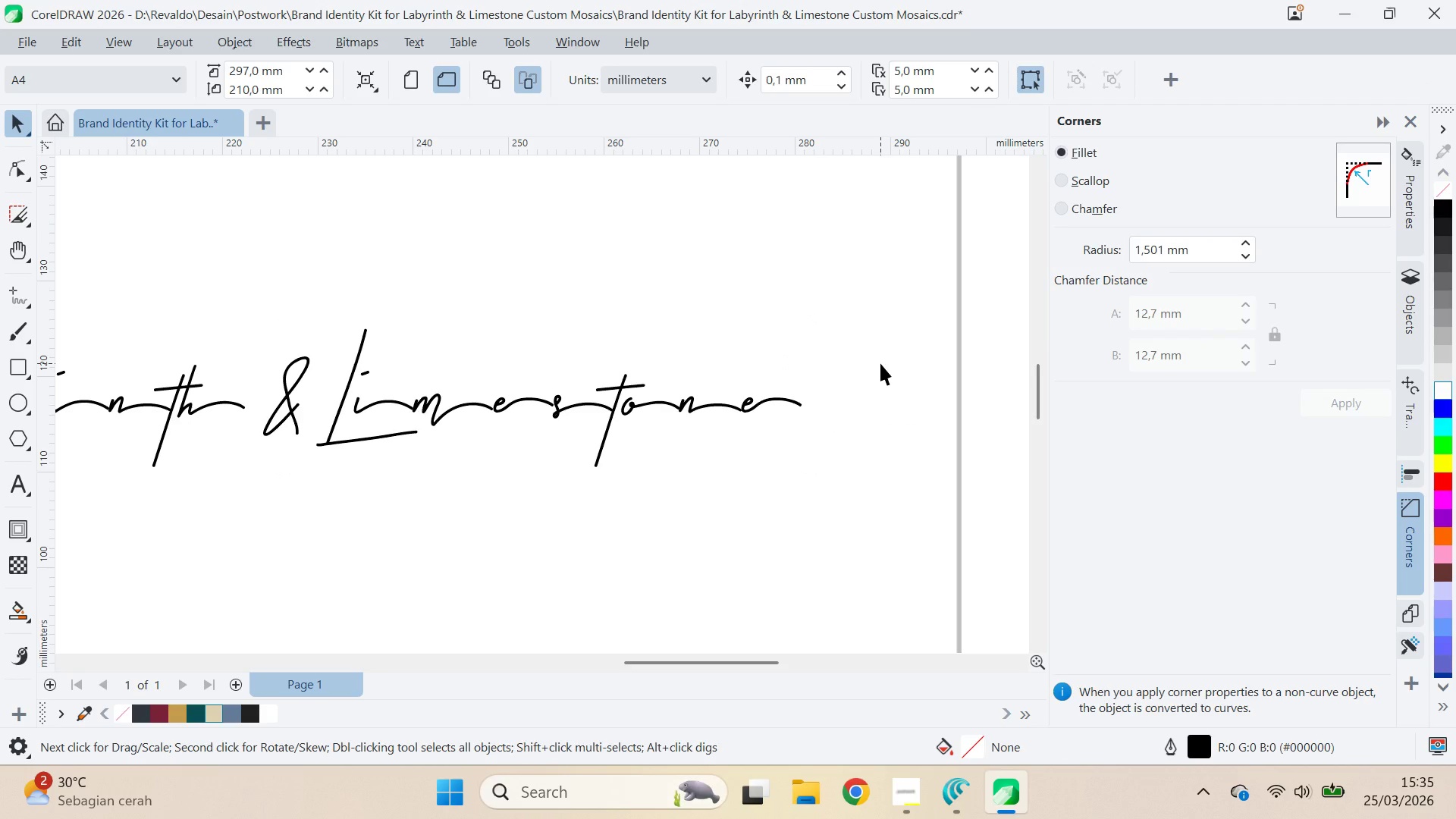 
key(Meta+MetaLeft)
 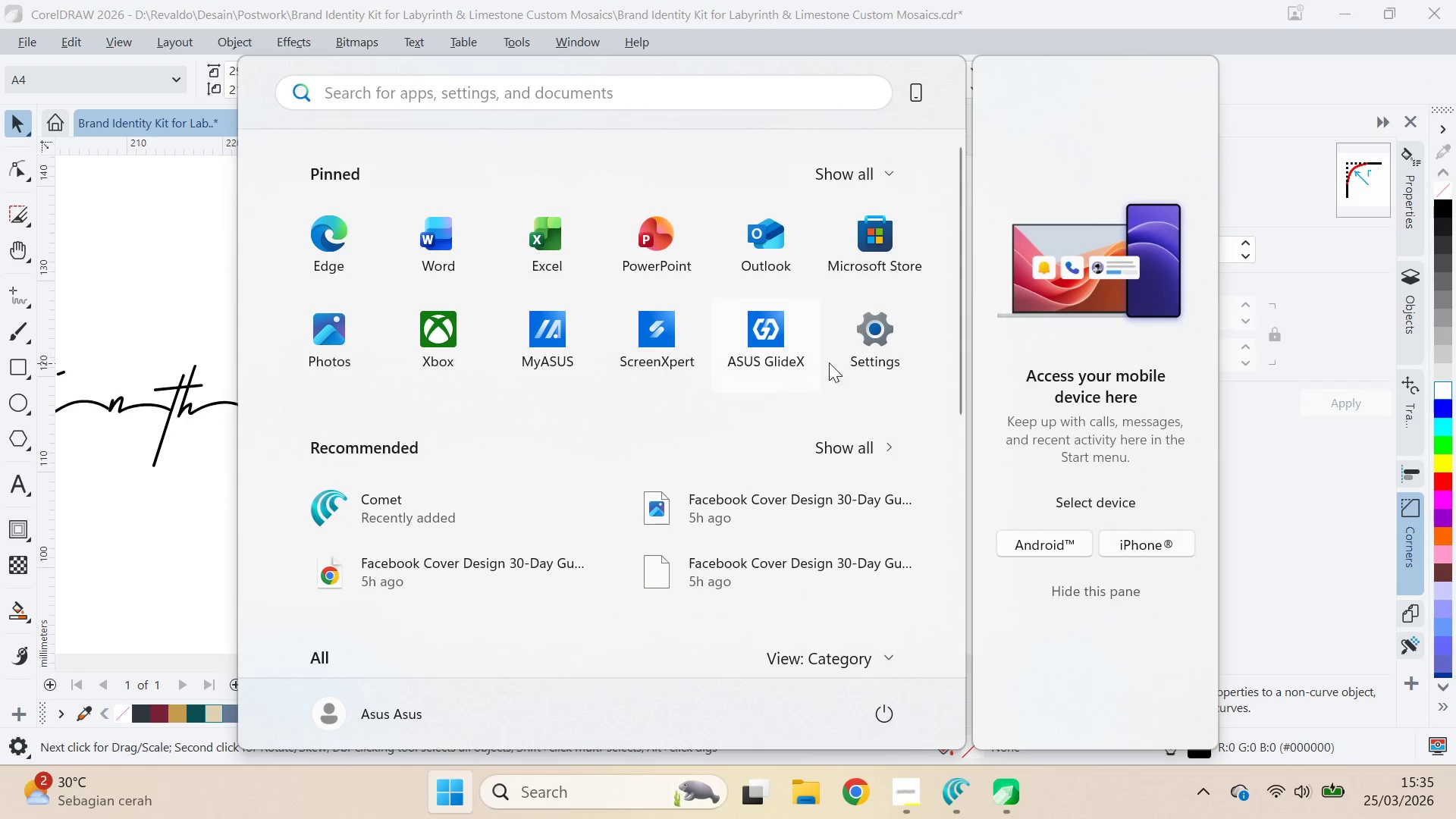 
left_click([869, 337])
 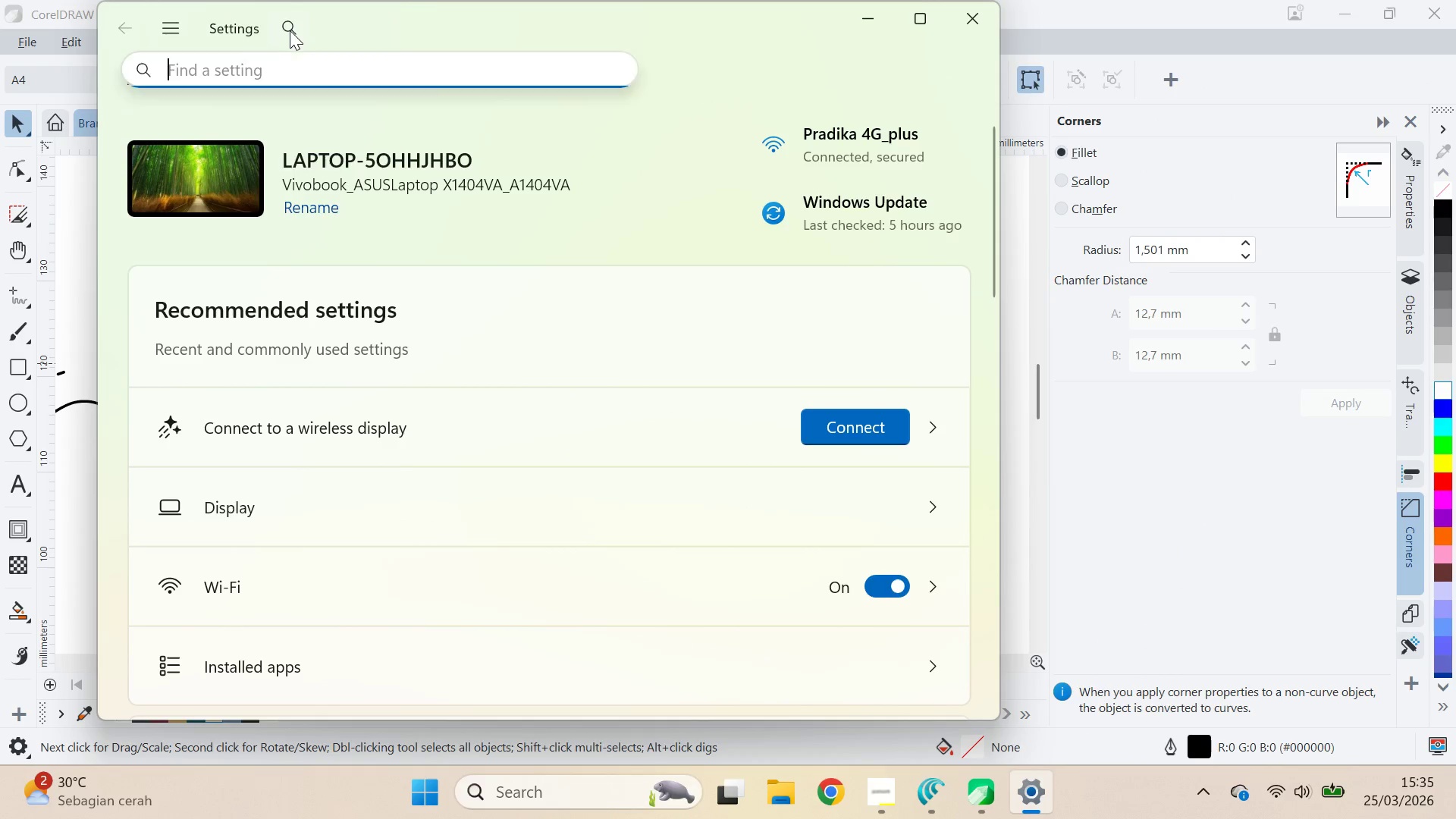 
type(font)
 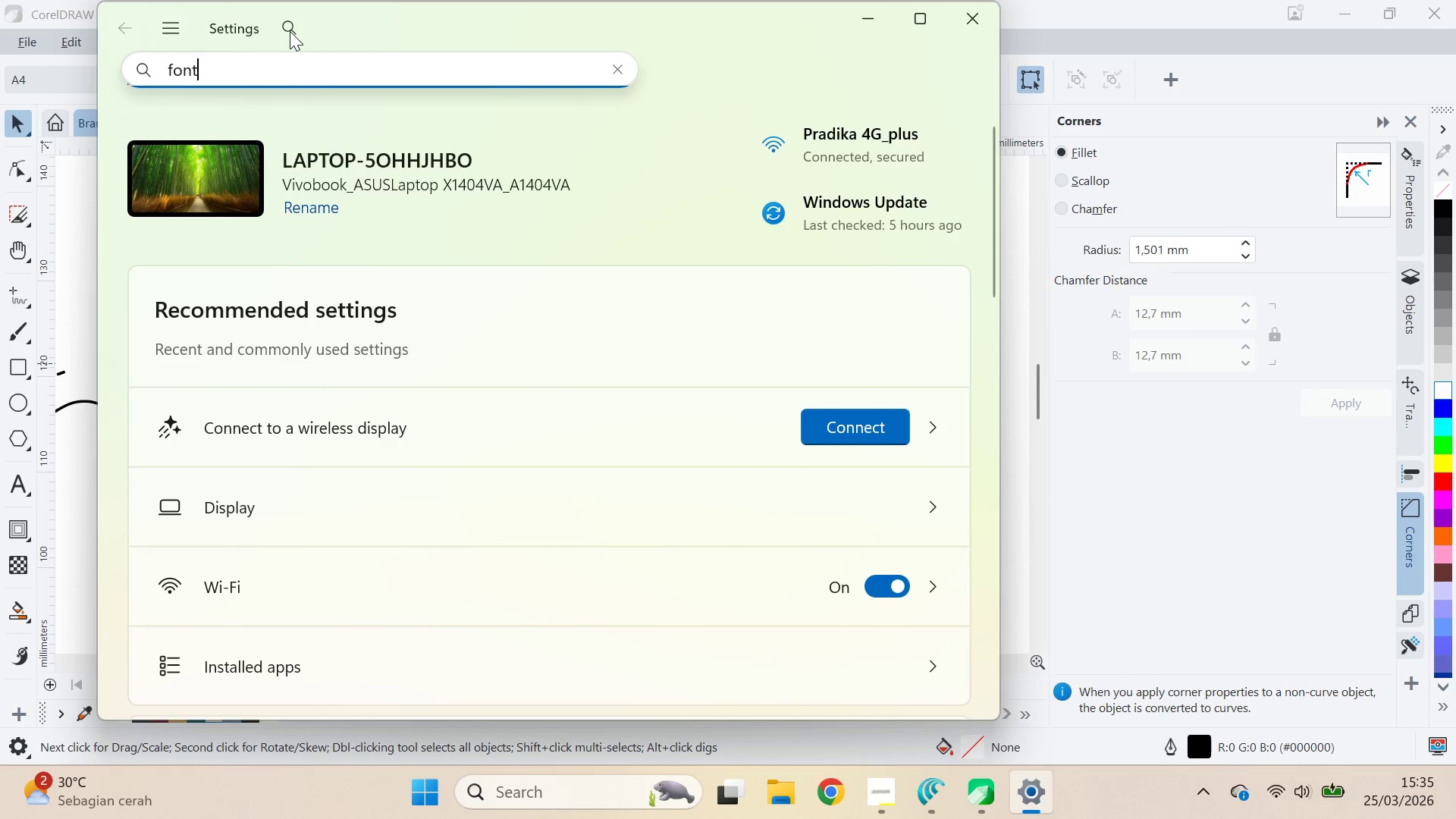 
key(Enter)
 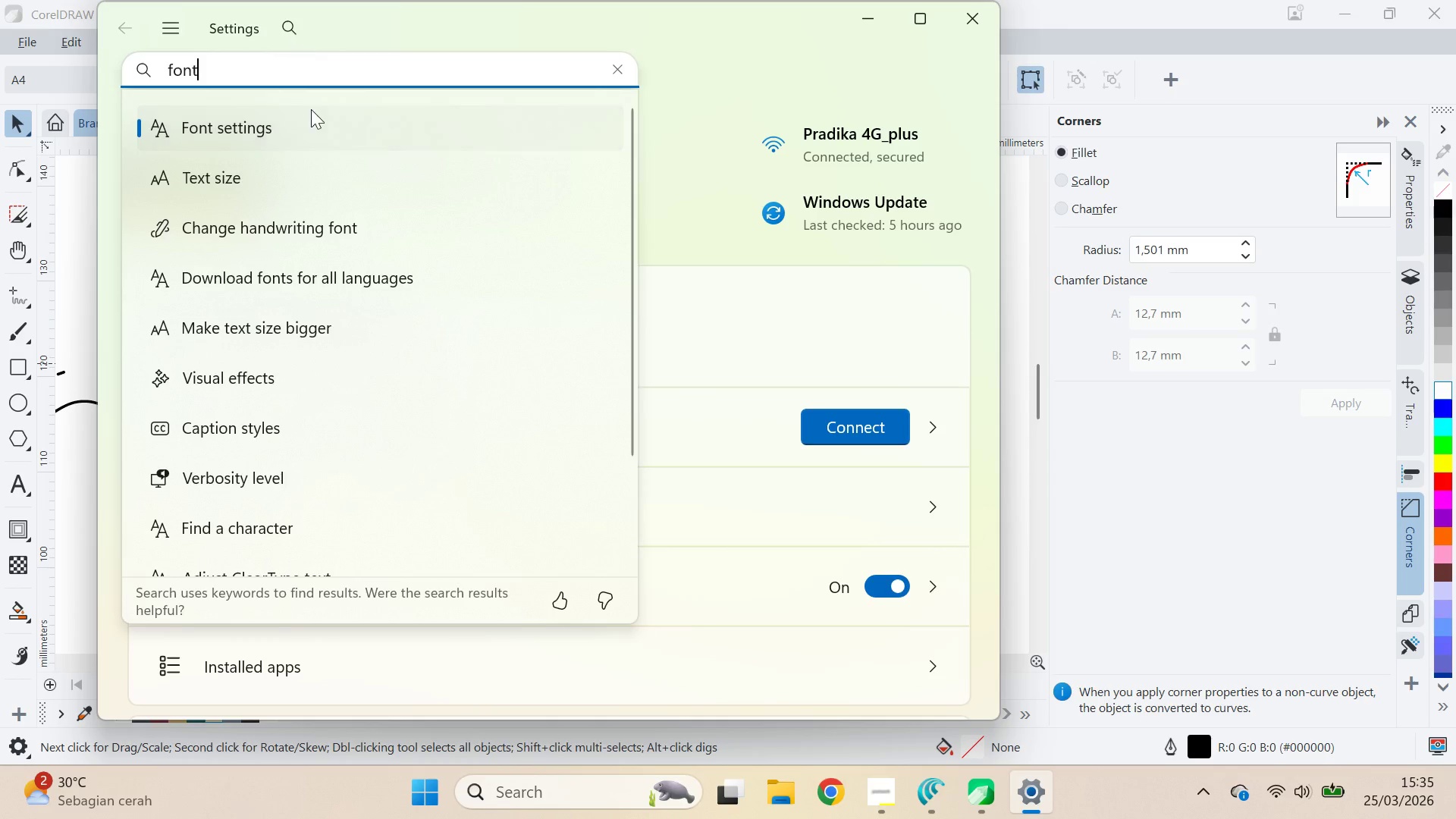 
left_click([318, 125])
 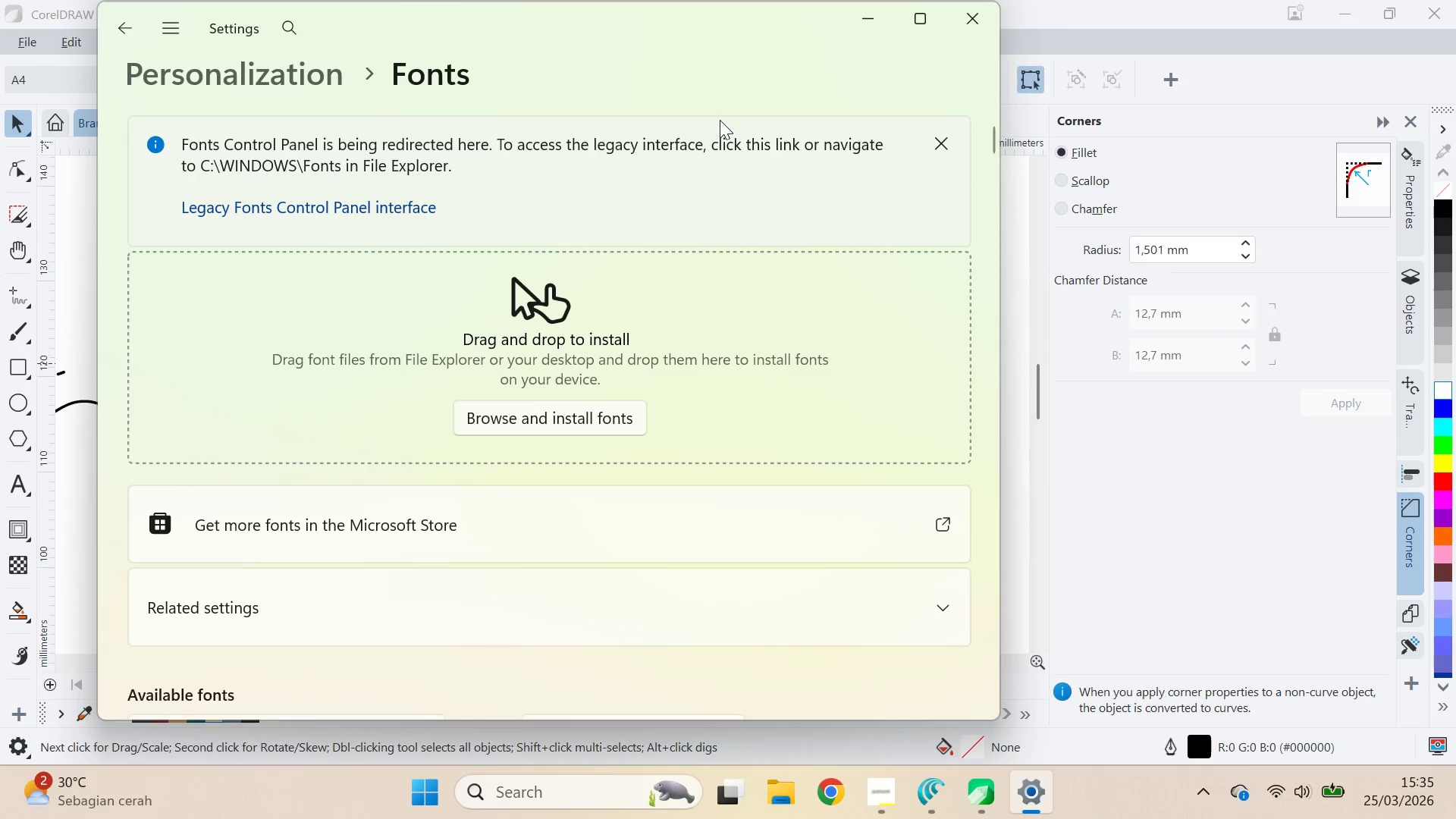 
scroll: coordinate [852, 337], scroll_direction: down, amount: 9.0
 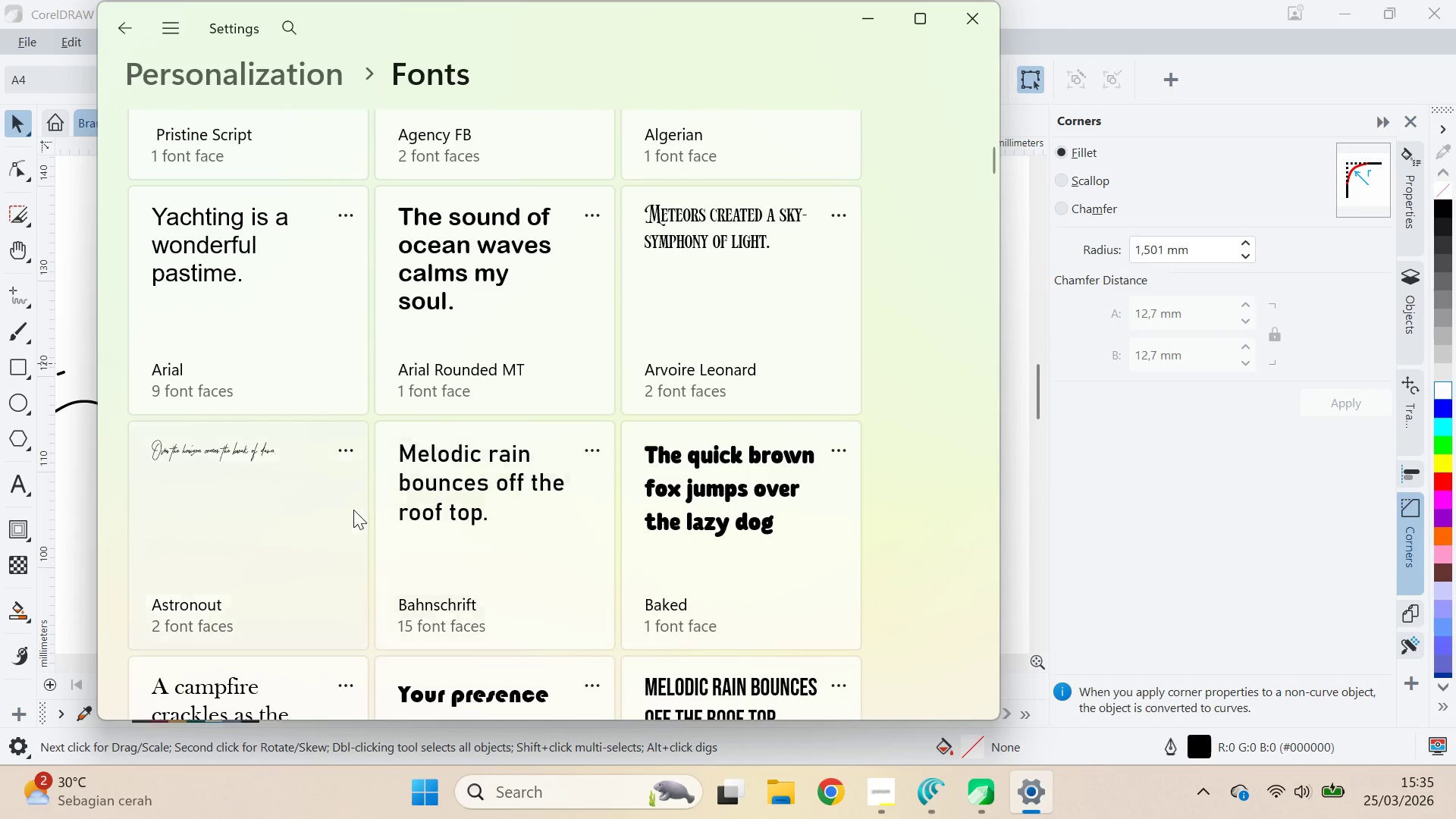 
left_click([322, 460])
 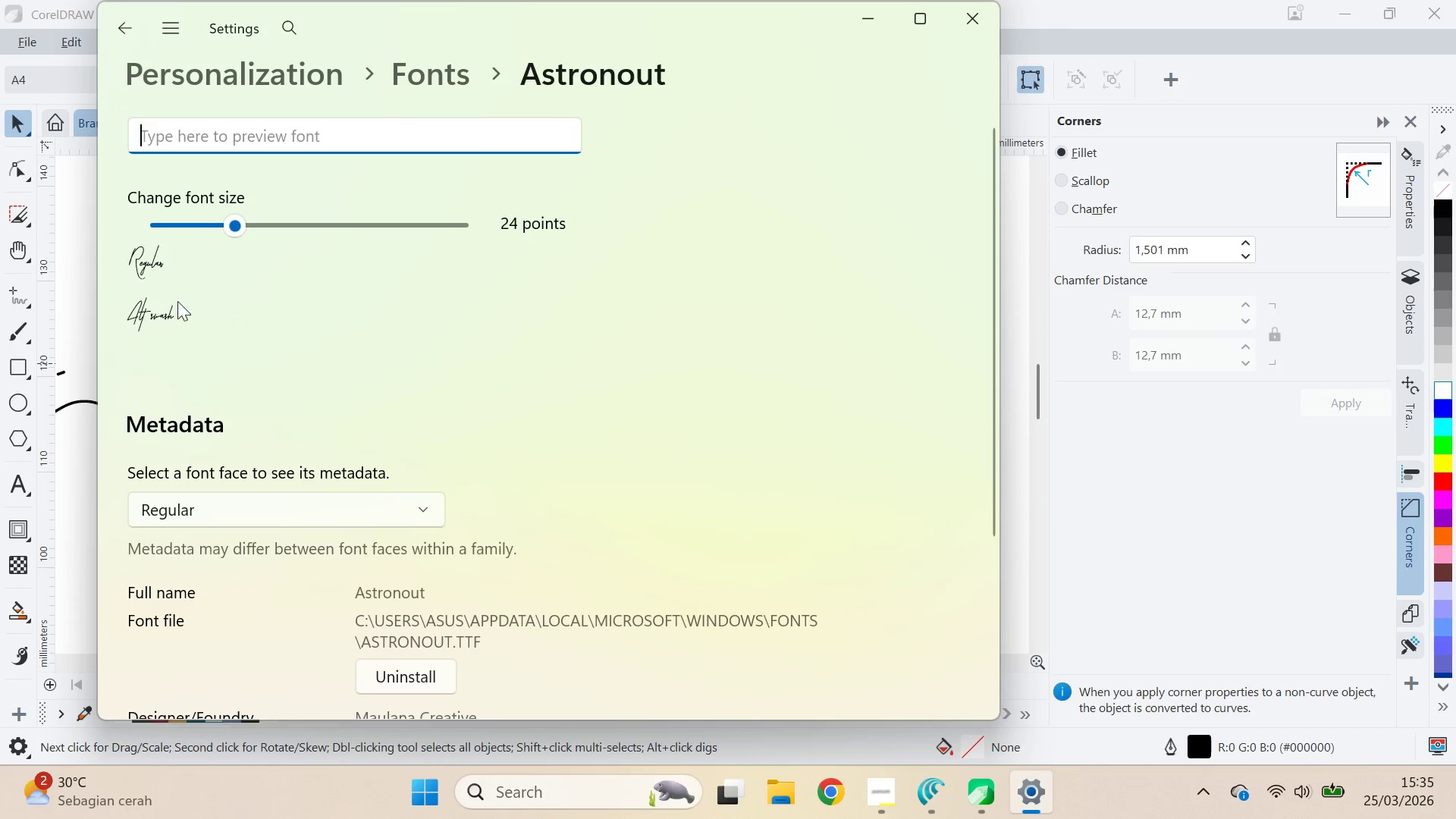 
left_click([154, 319])
 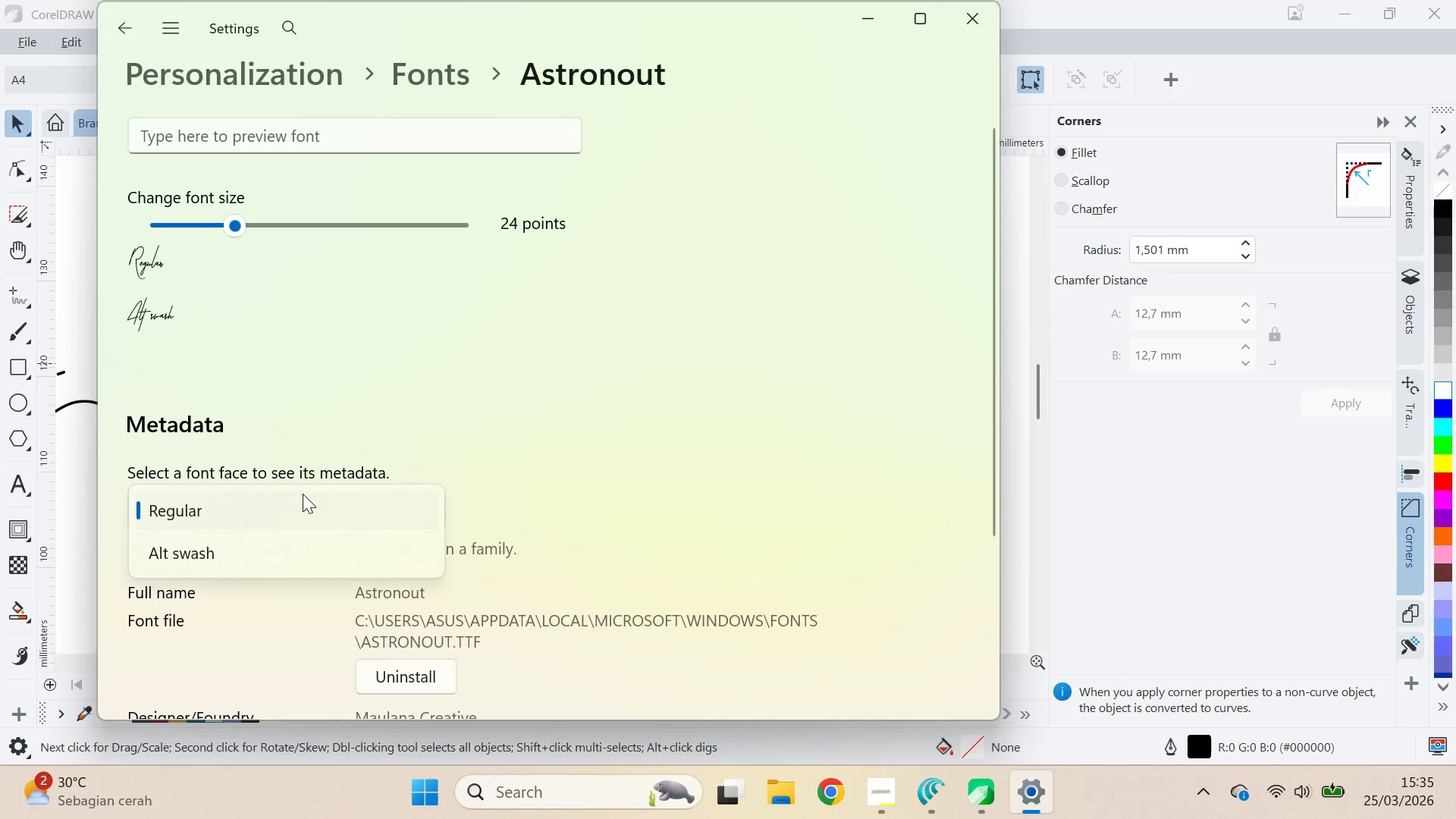 
left_click([365, 414])
 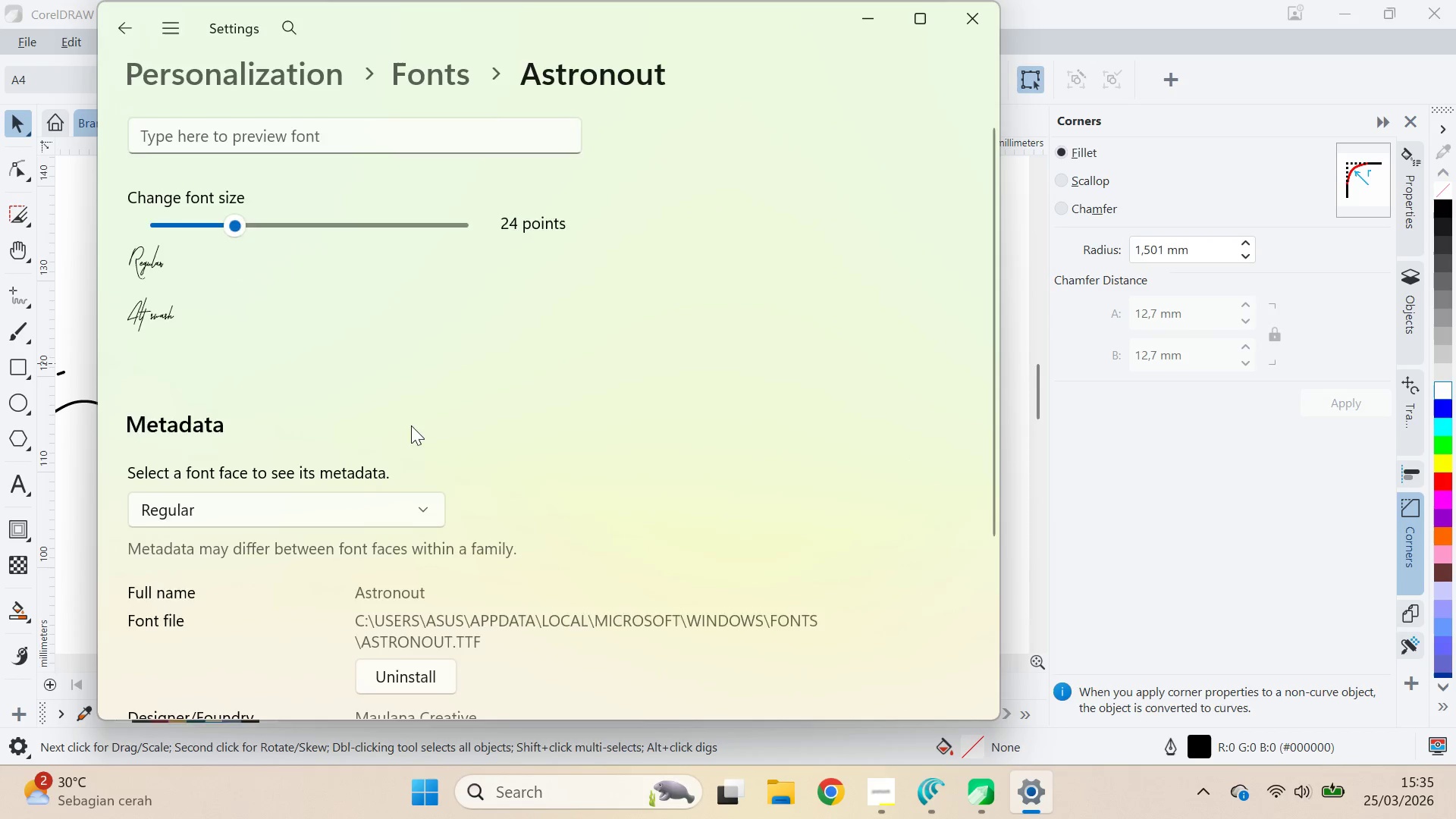 
scroll: coordinate [413, 425], scroll_direction: down, amount: 2.0
 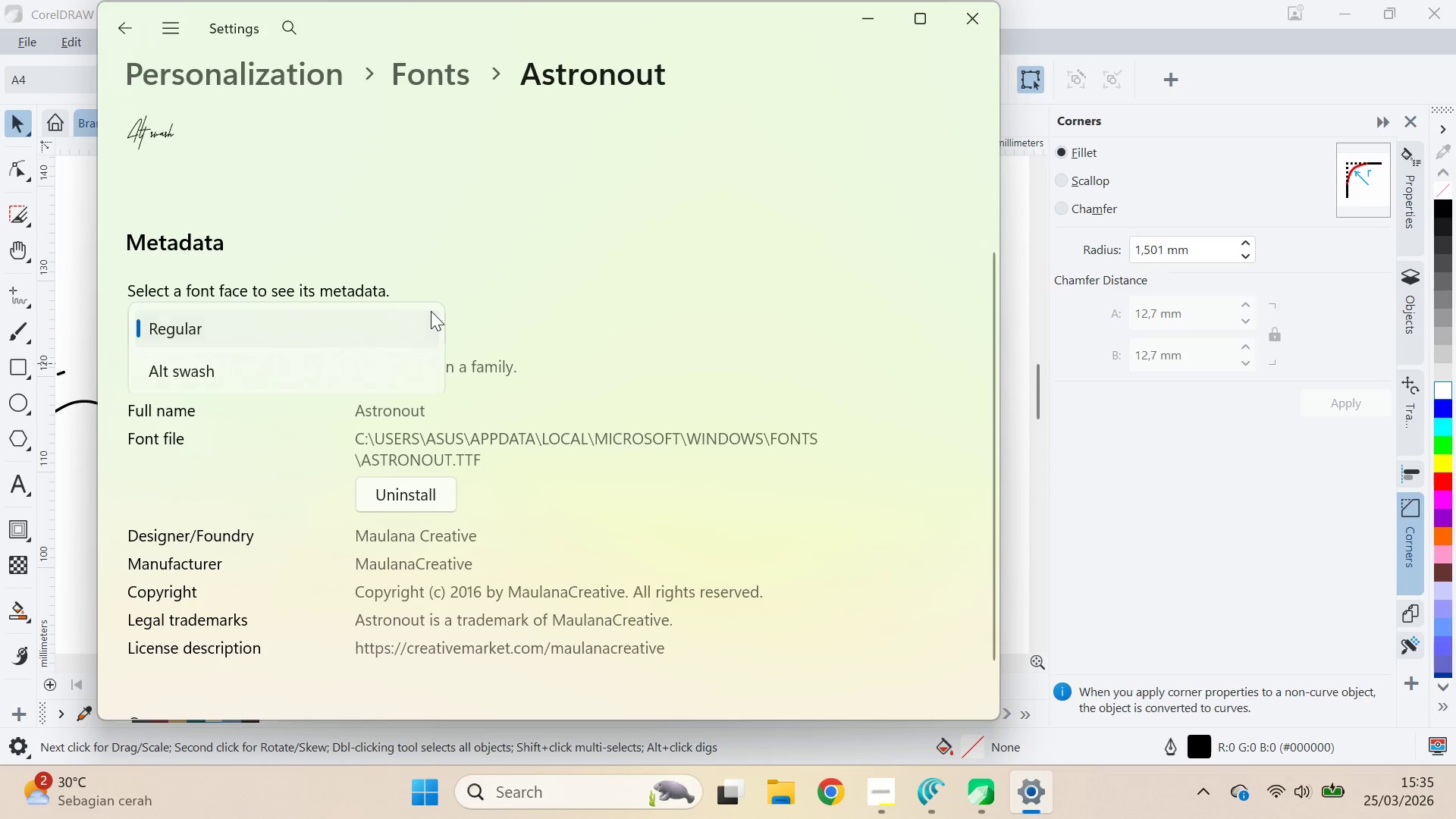 
left_click([366, 378])
 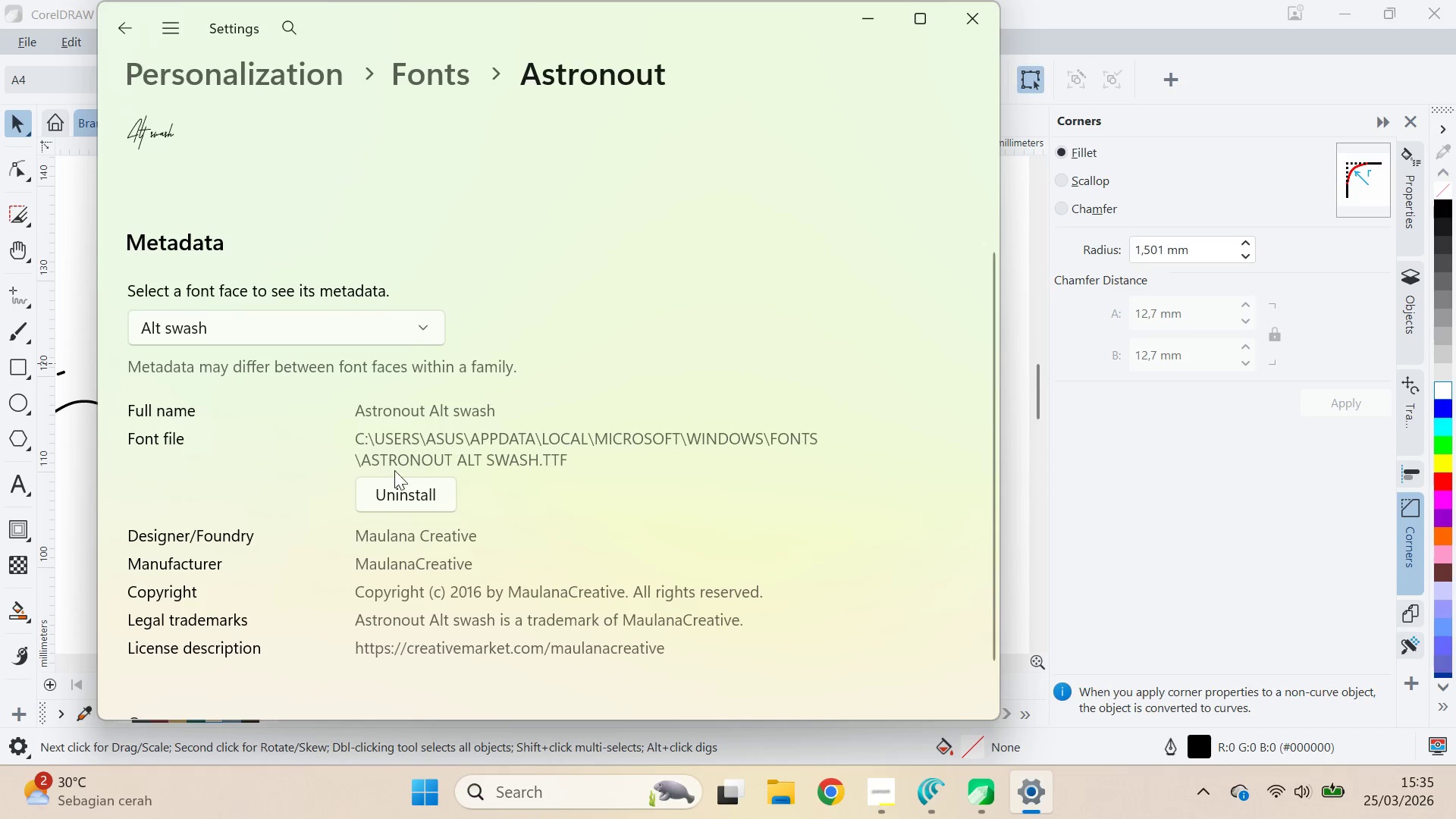 
left_click([391, 498])
 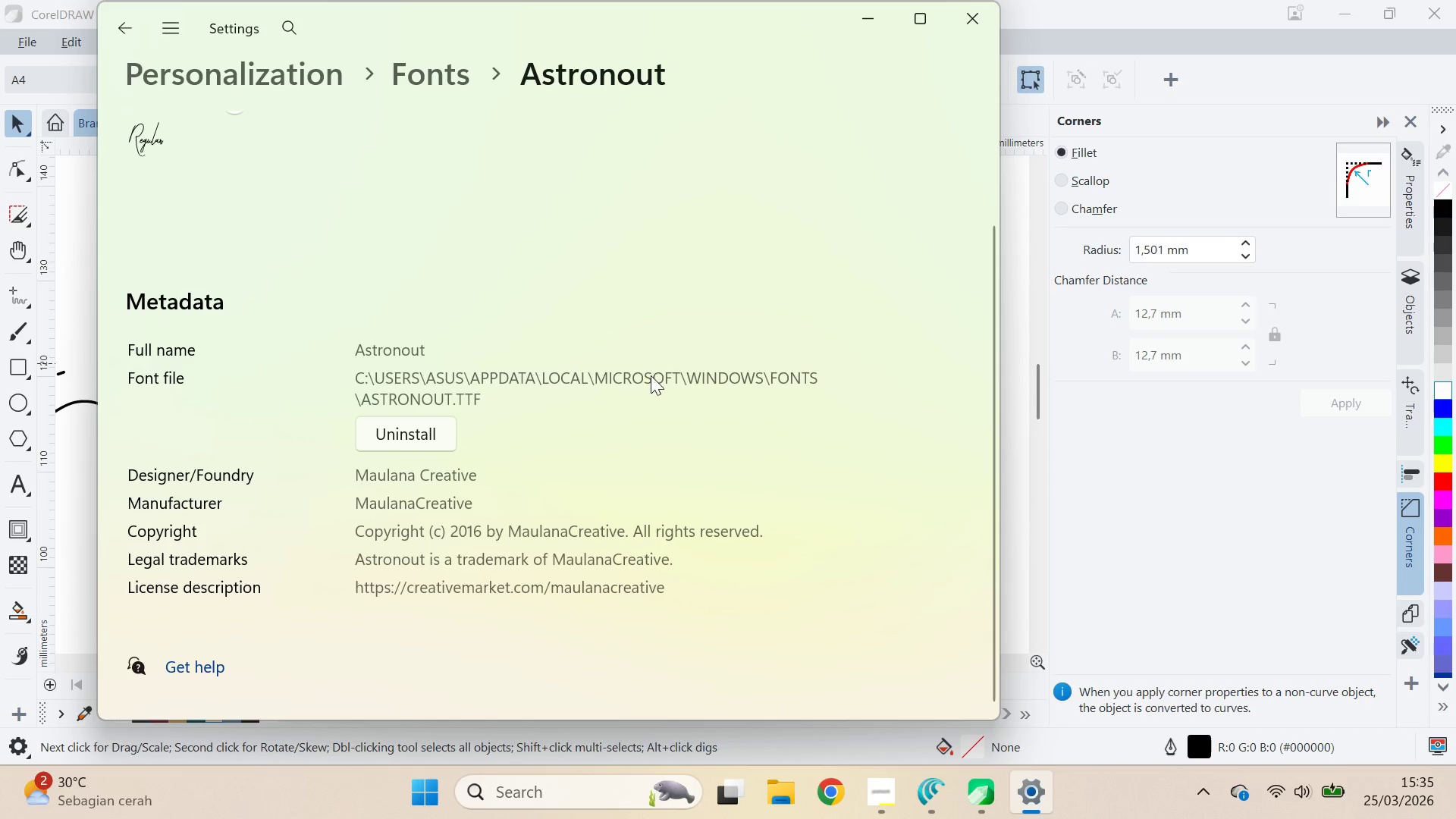 
scroll: coordinate [764, 234], scroll_direction: none, amount: 0.0
 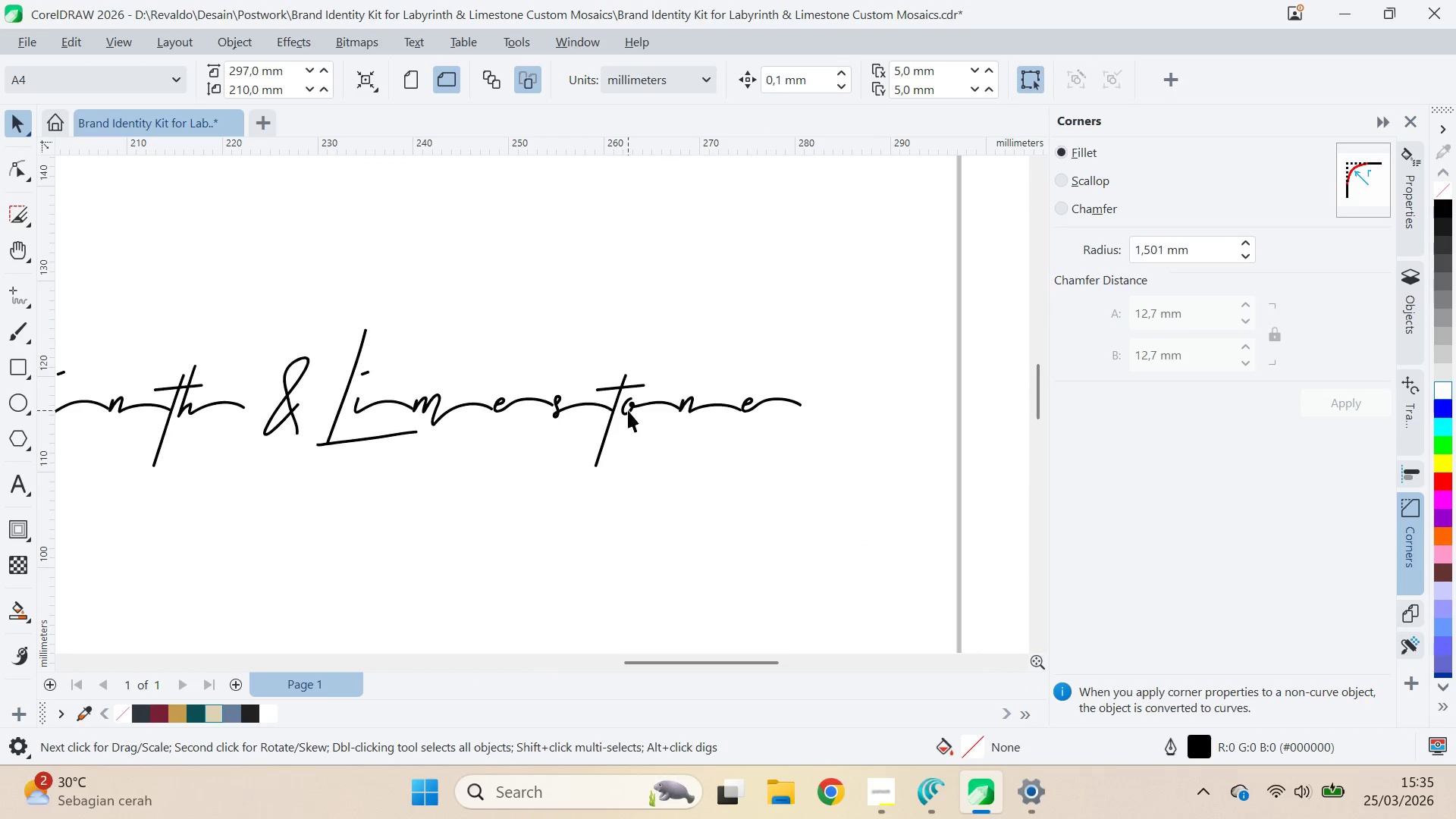 
triple_click([633, 414])
 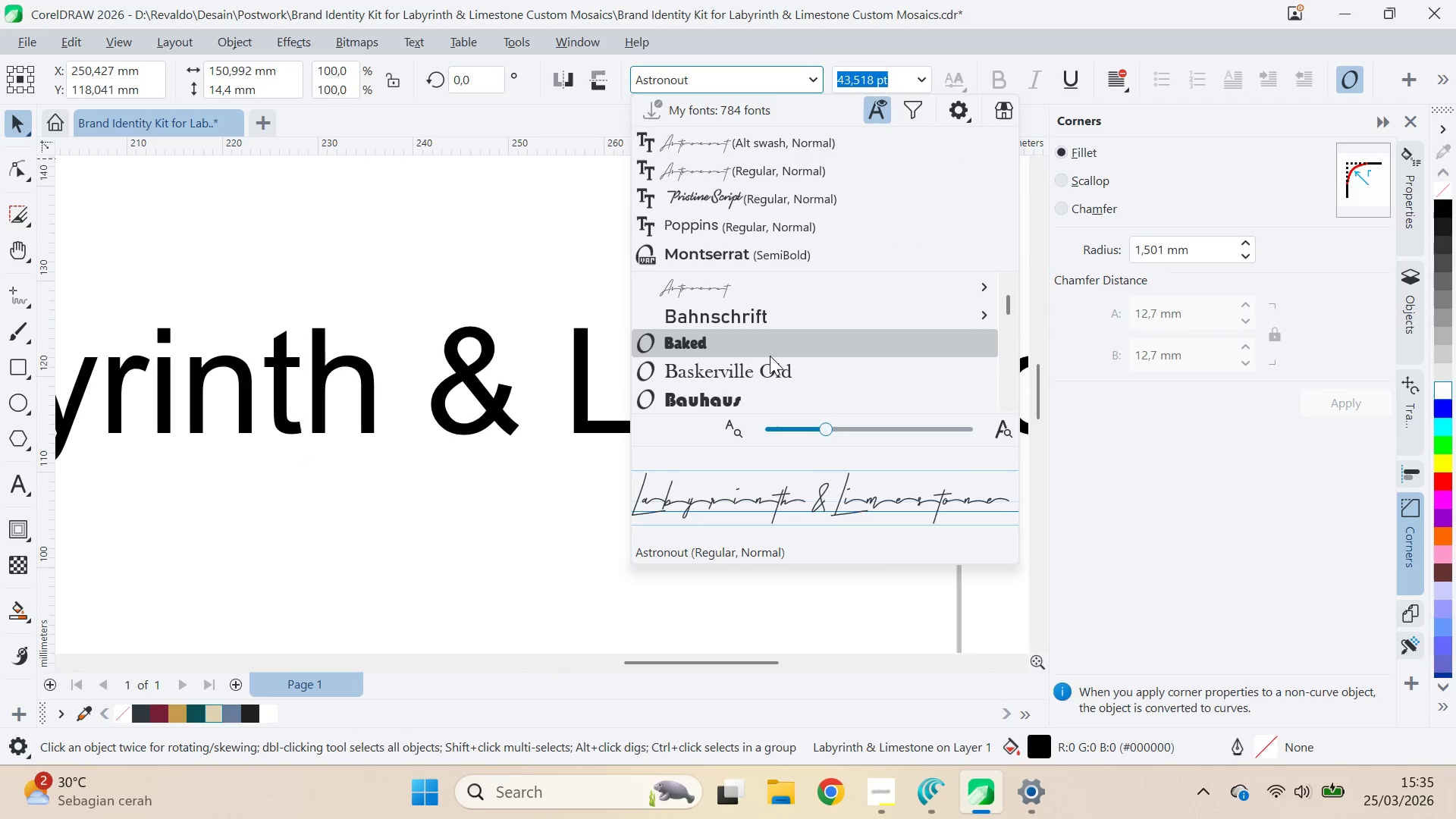 
left_click([774, 347])
 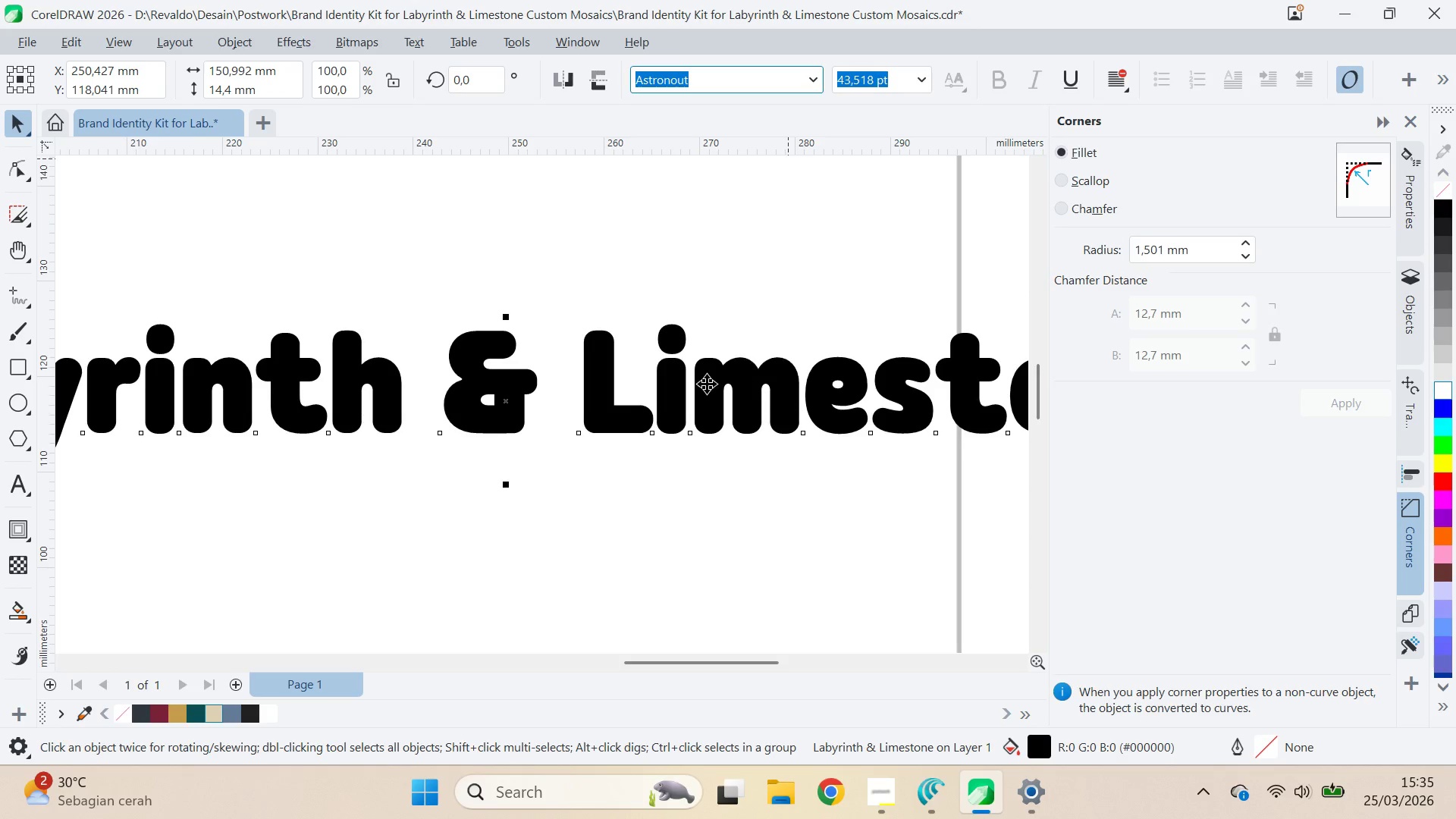 
left_click([705, 391])
 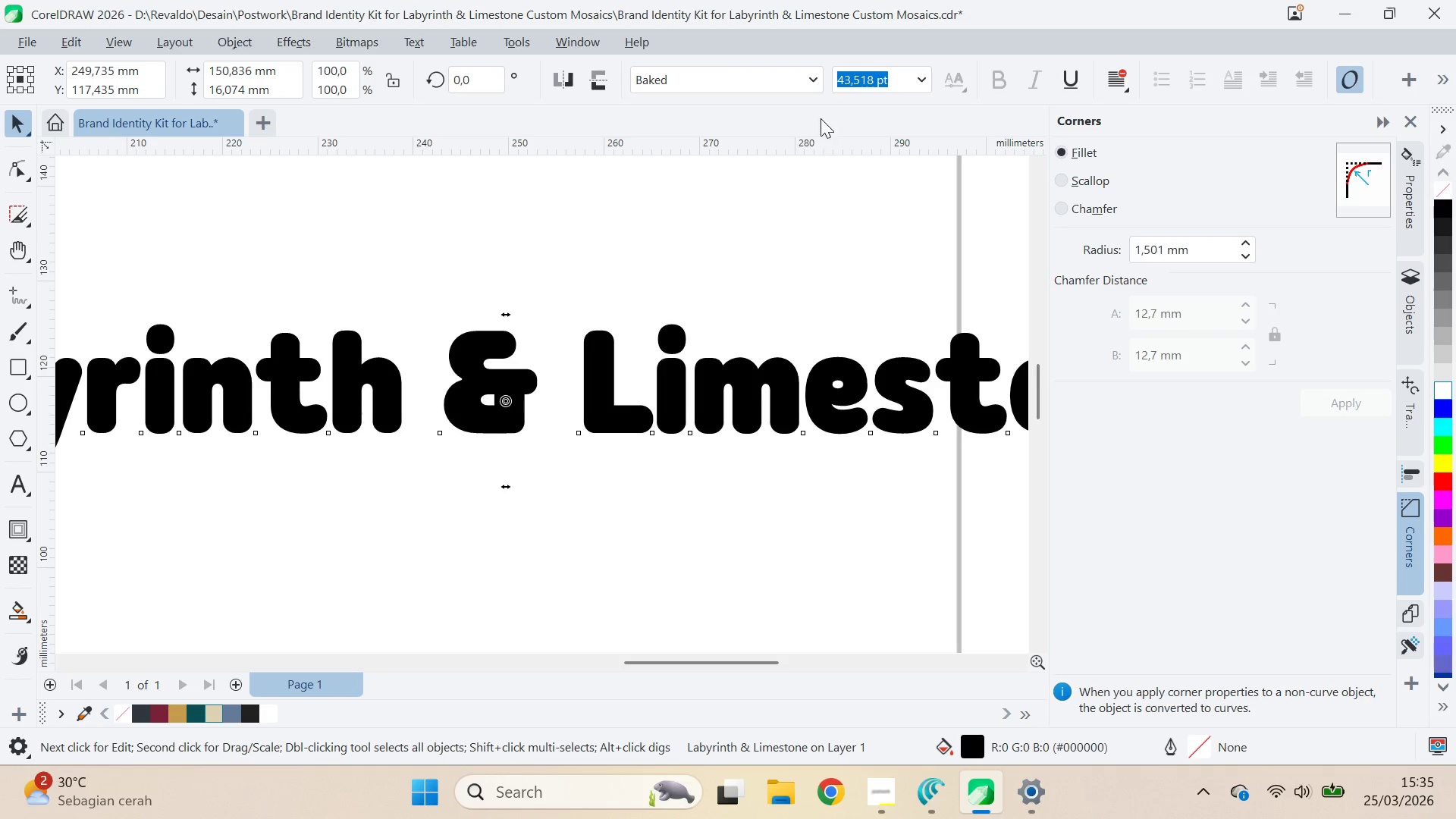 
left_click([820, 70])
 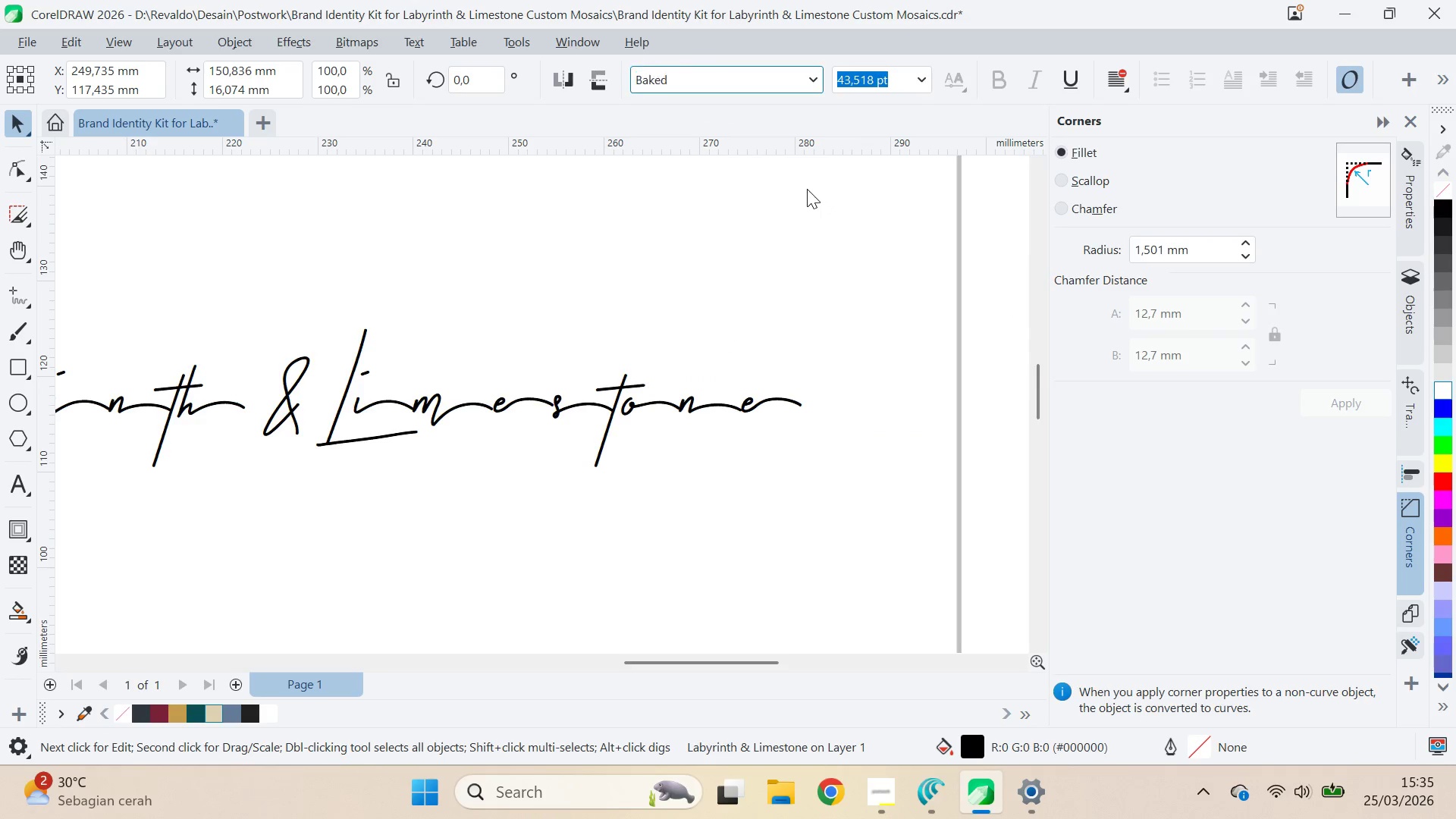 
left_click([761, 280])
 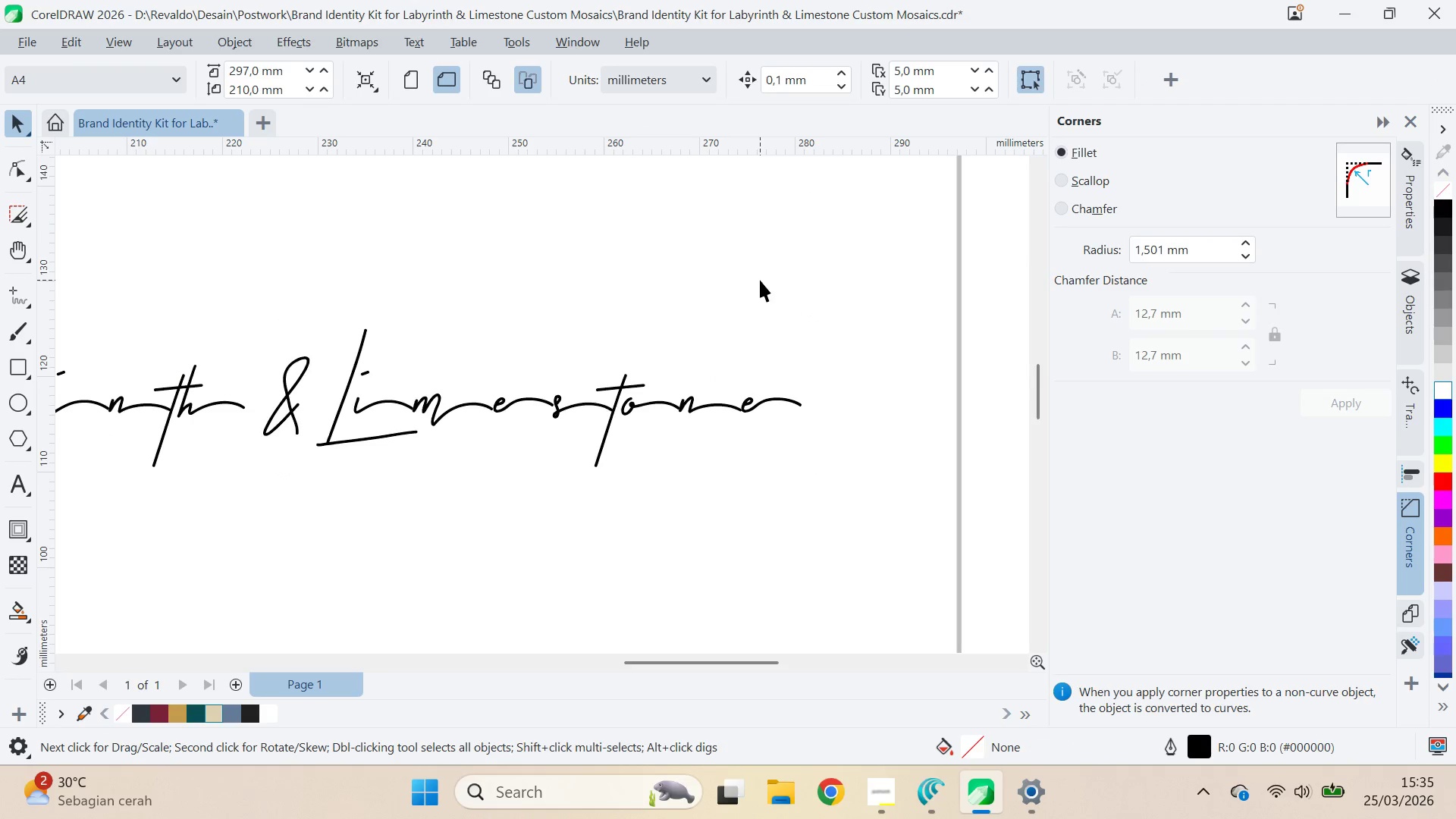 
left_click([670, 396])
 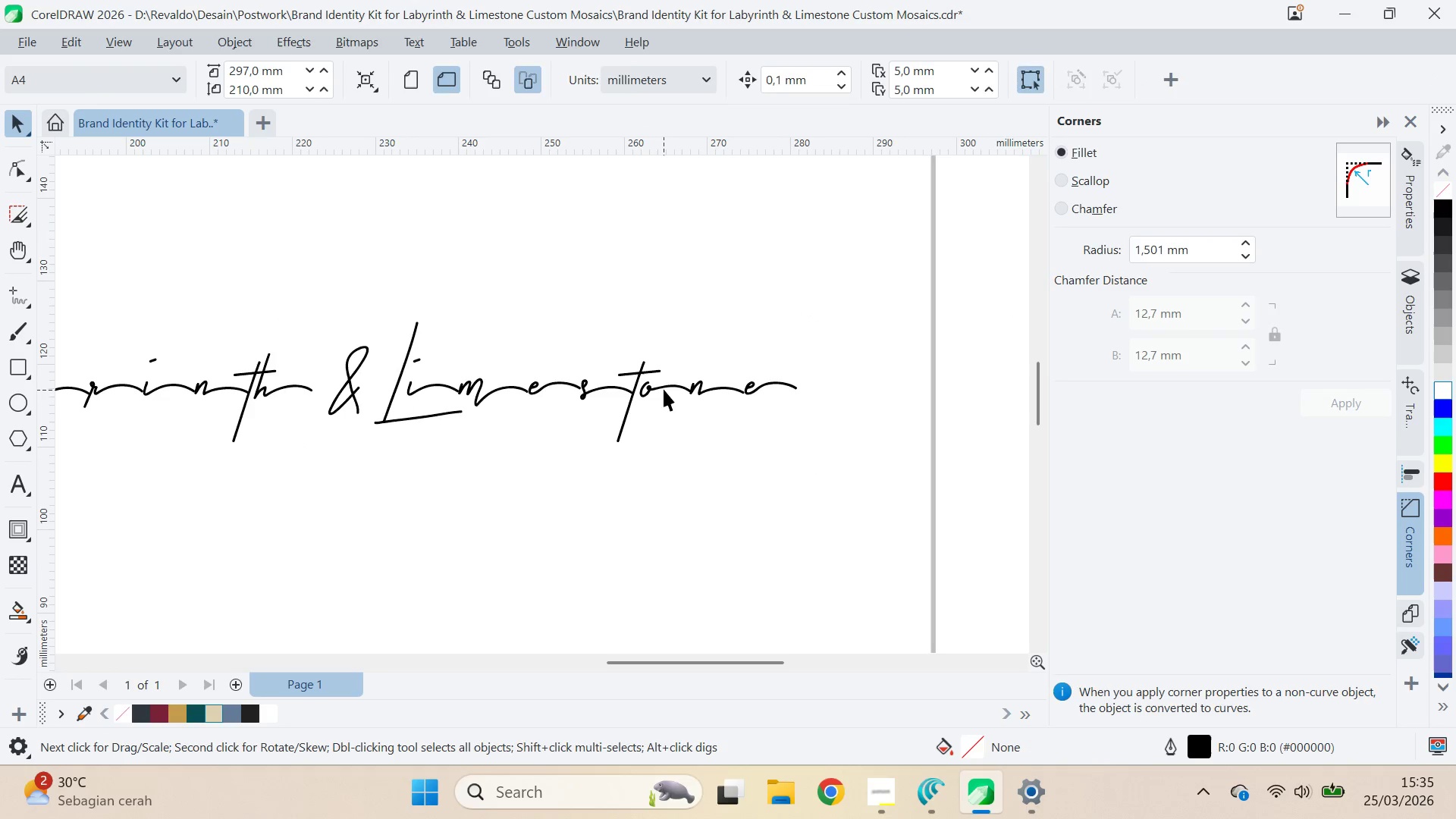 
scroll: coordinate [758, 281], scroll_direction: down, amount: 1.0
 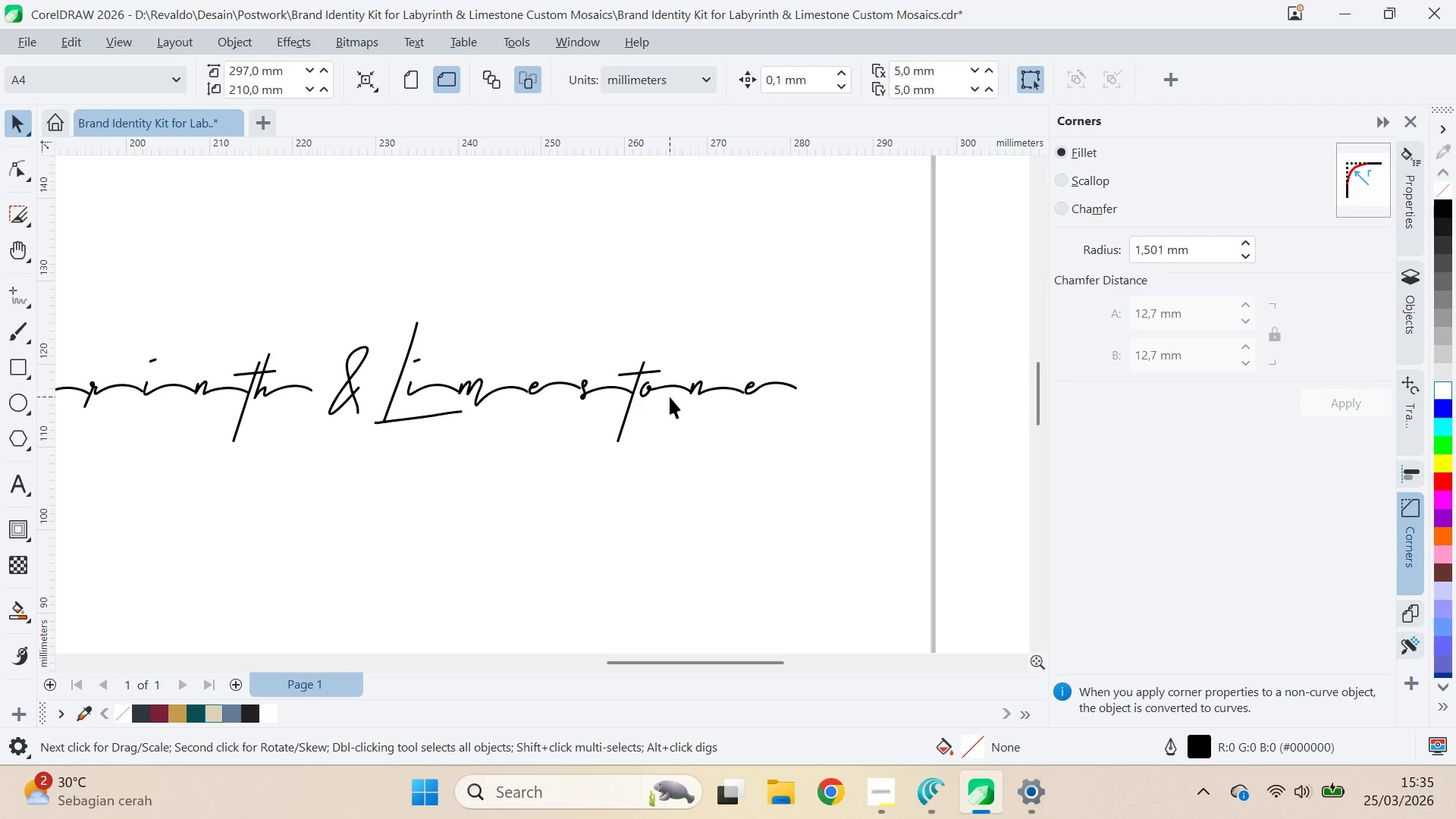 
left_click_drag(start_coordinate=[663, 389], to_coordinate=[774, 325])
 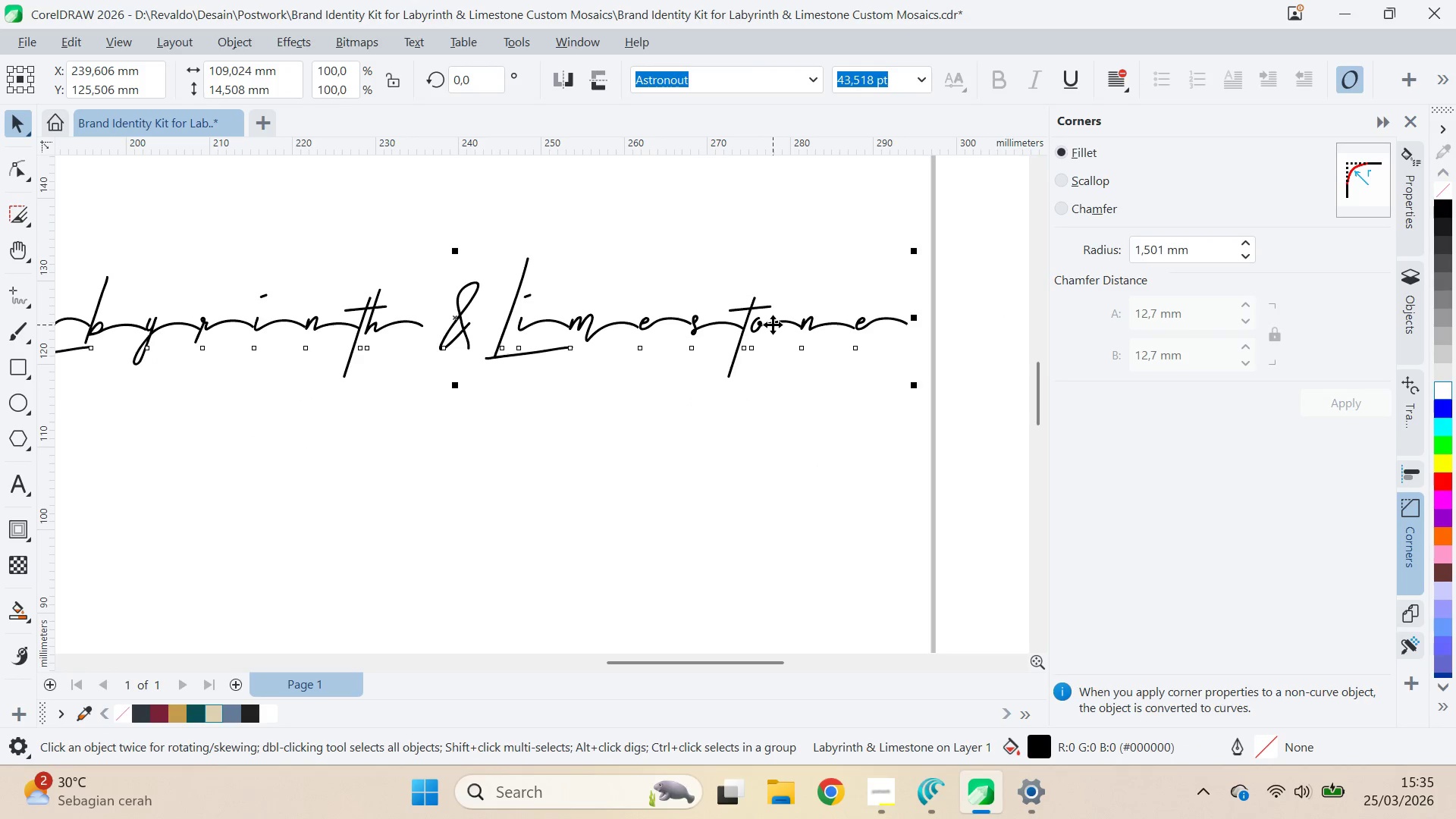 
key(Q)
 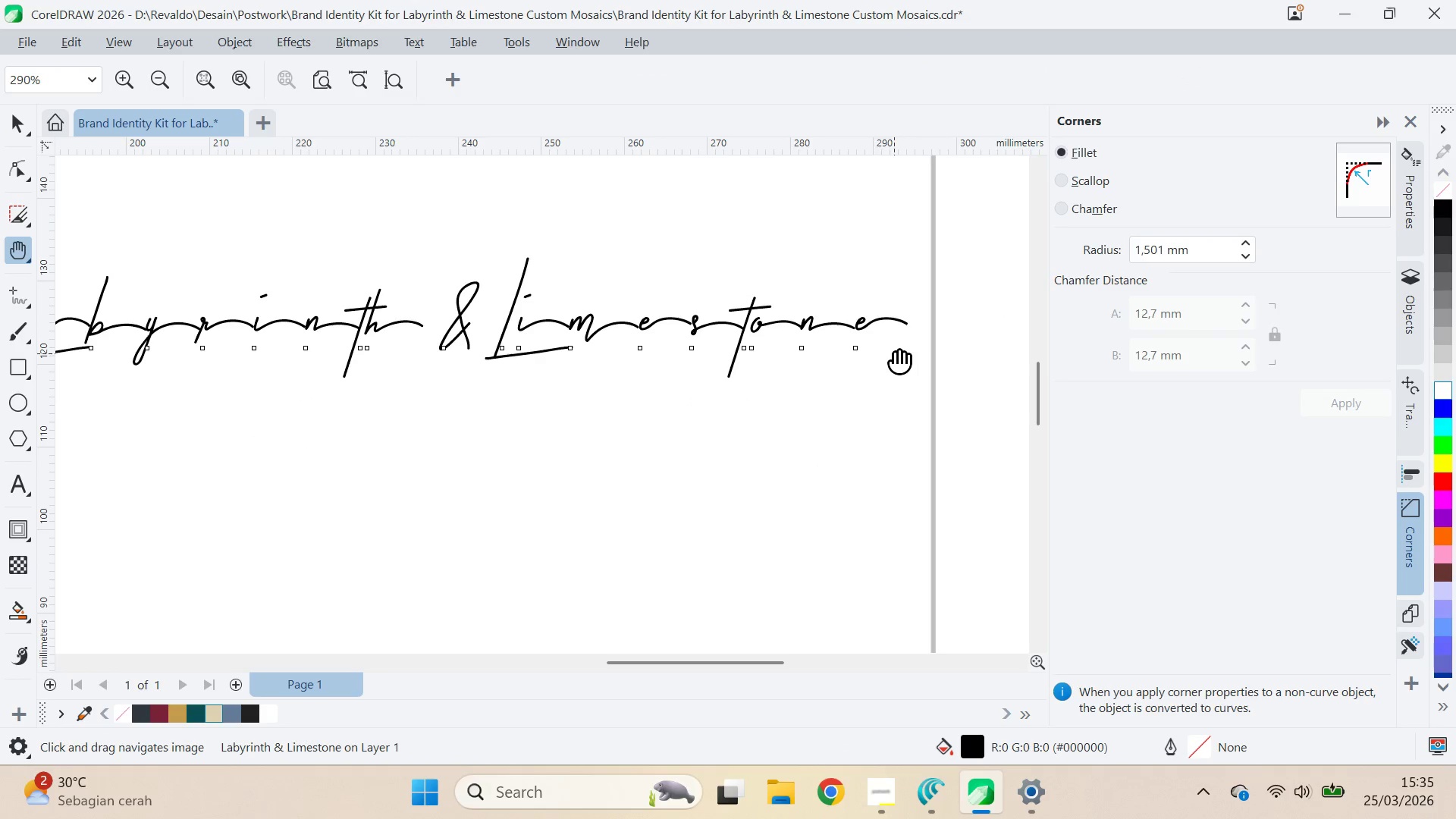 
key(A)
 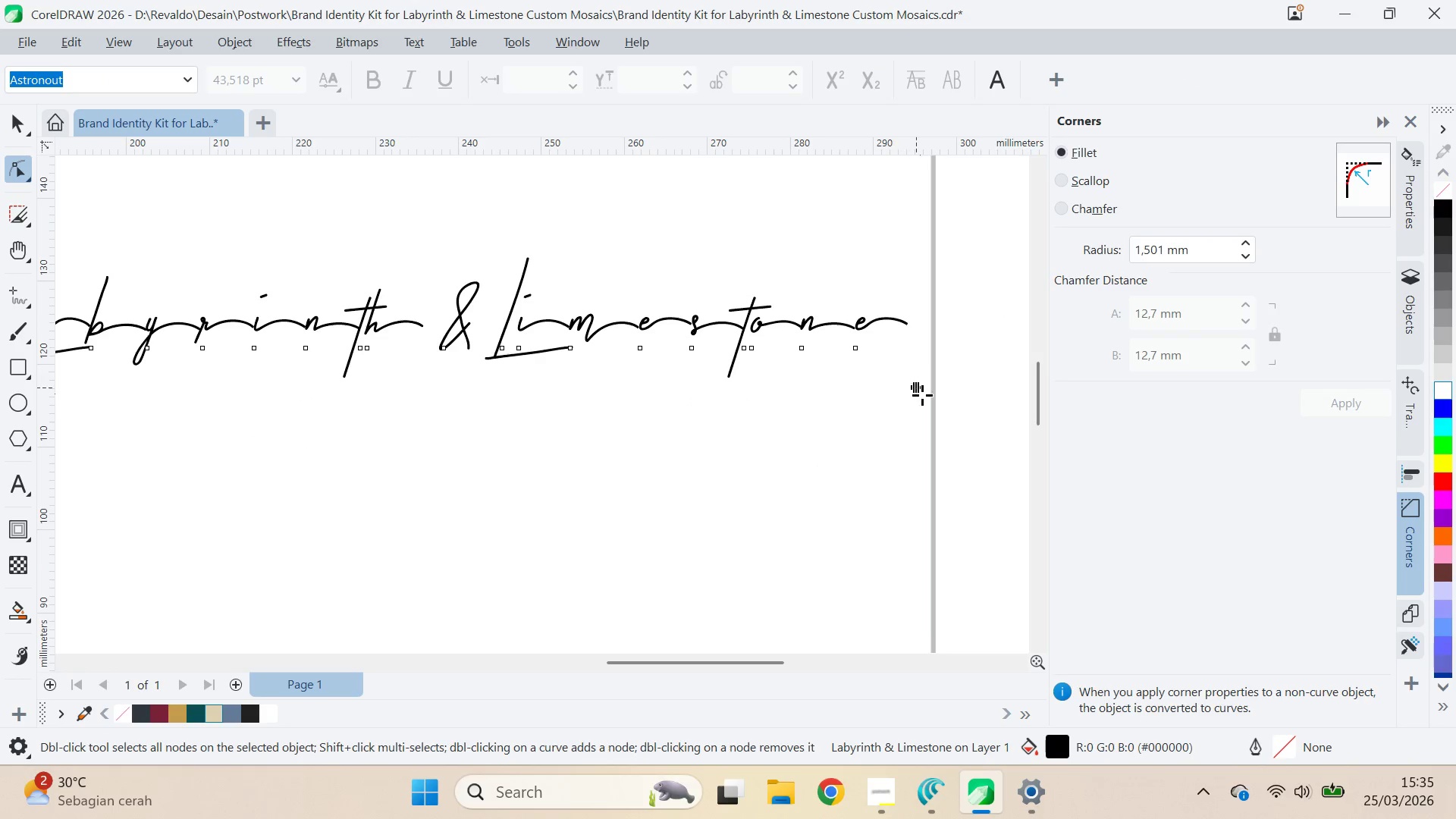 
left_click_drag(start_coordinate=[922, 395], to_coordinate=[429, 415])
 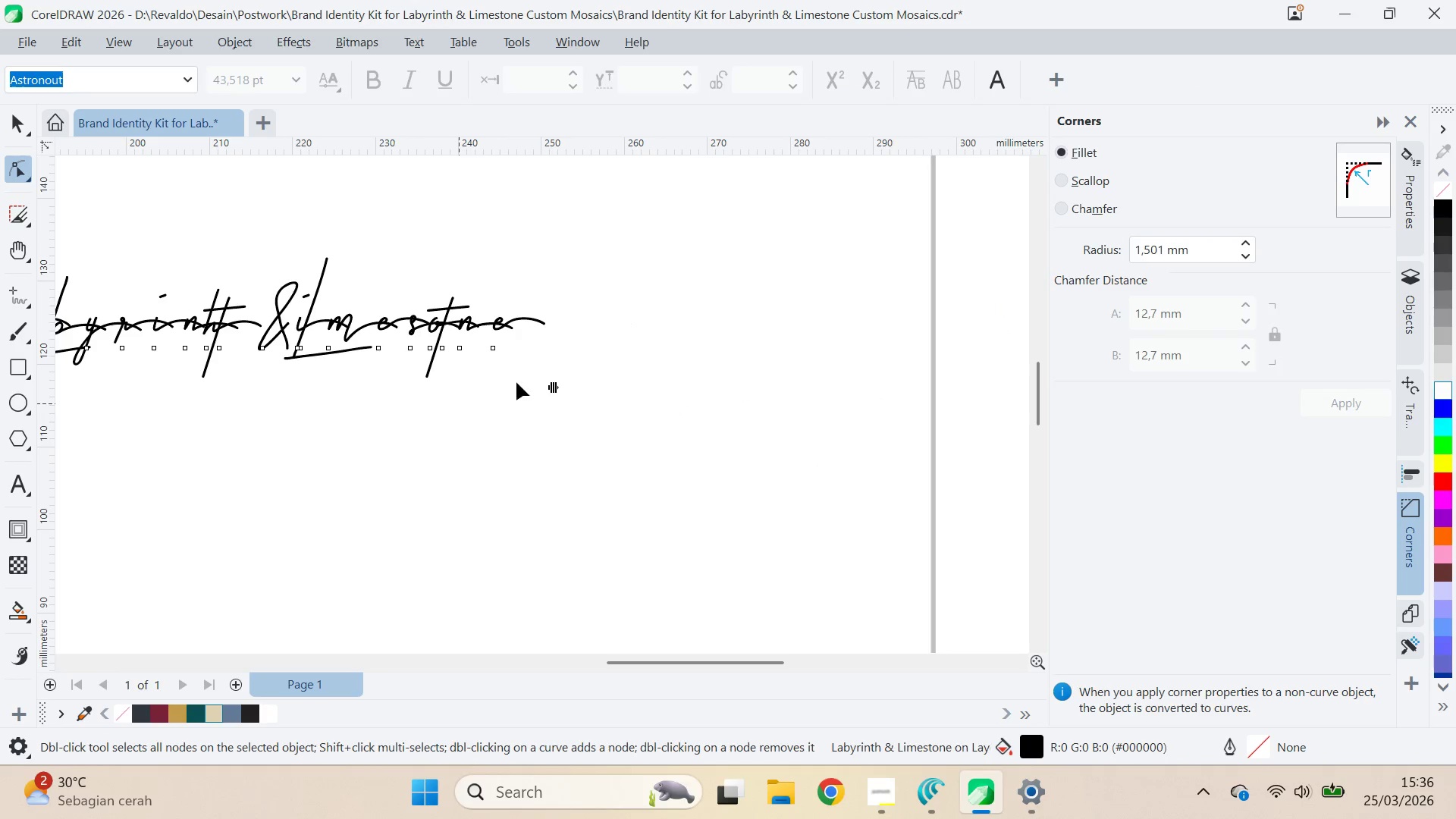 
key(Control+Z)
 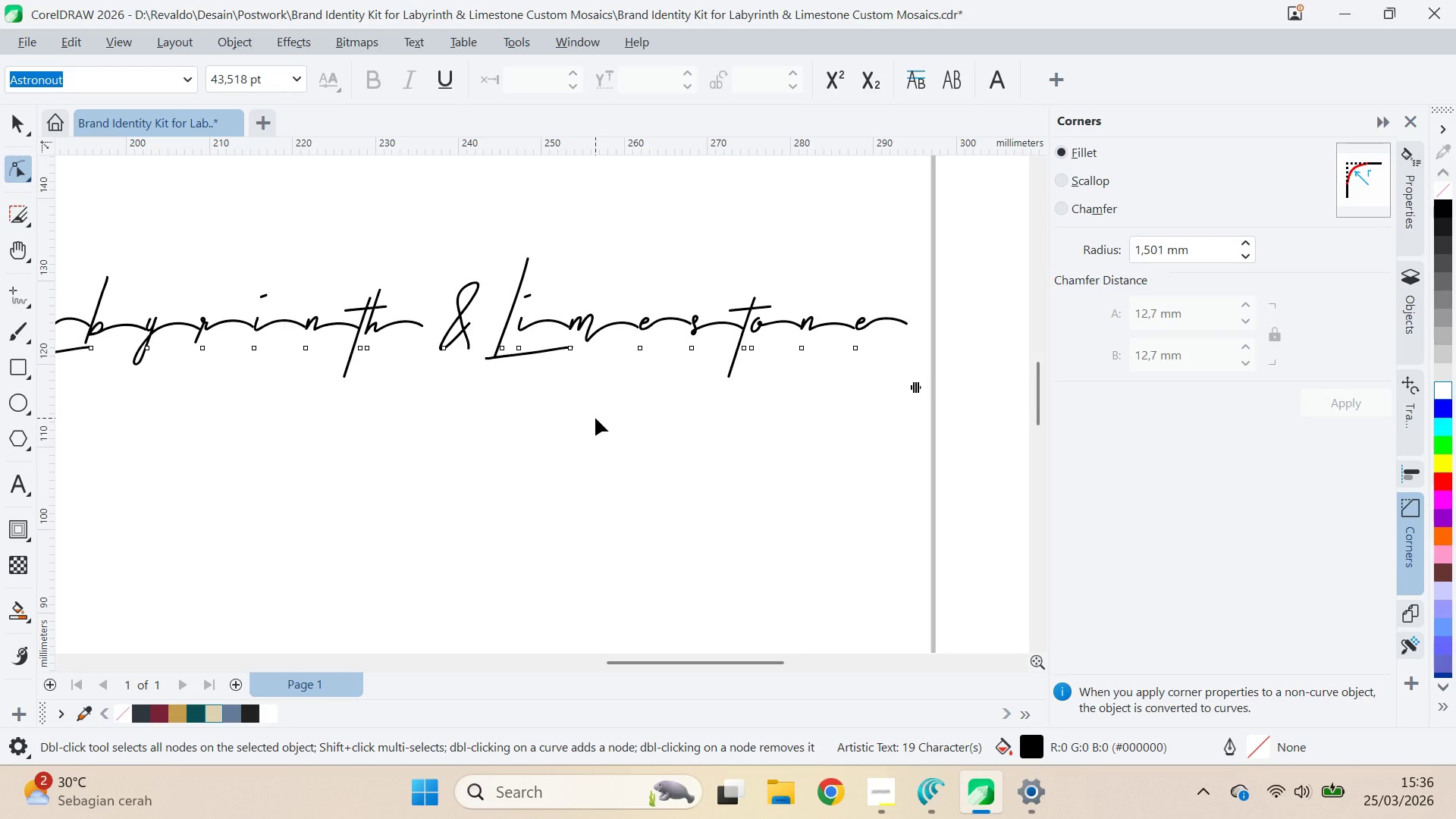 
key(Control+Z)
 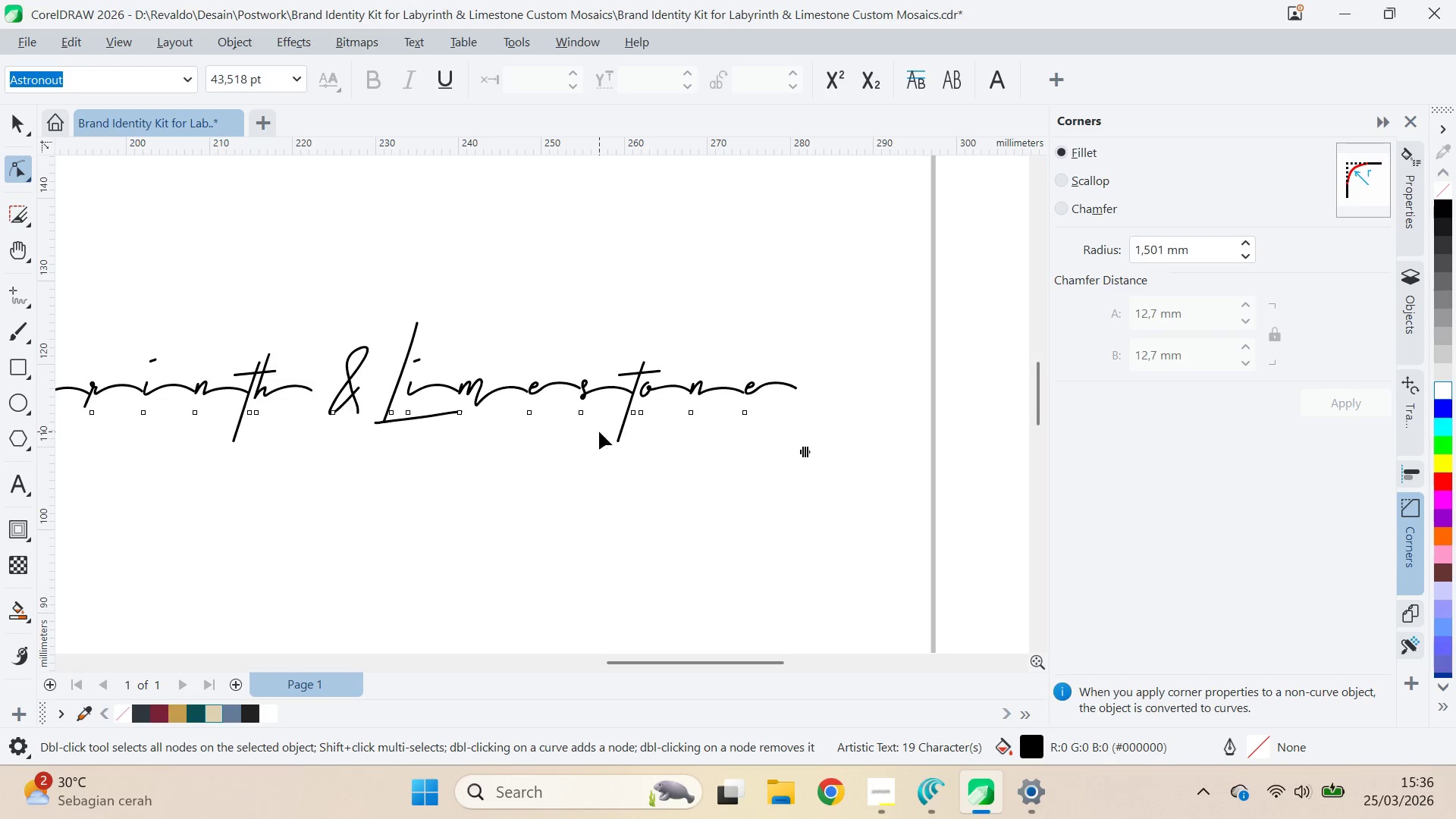 
double_click([627, 489])
 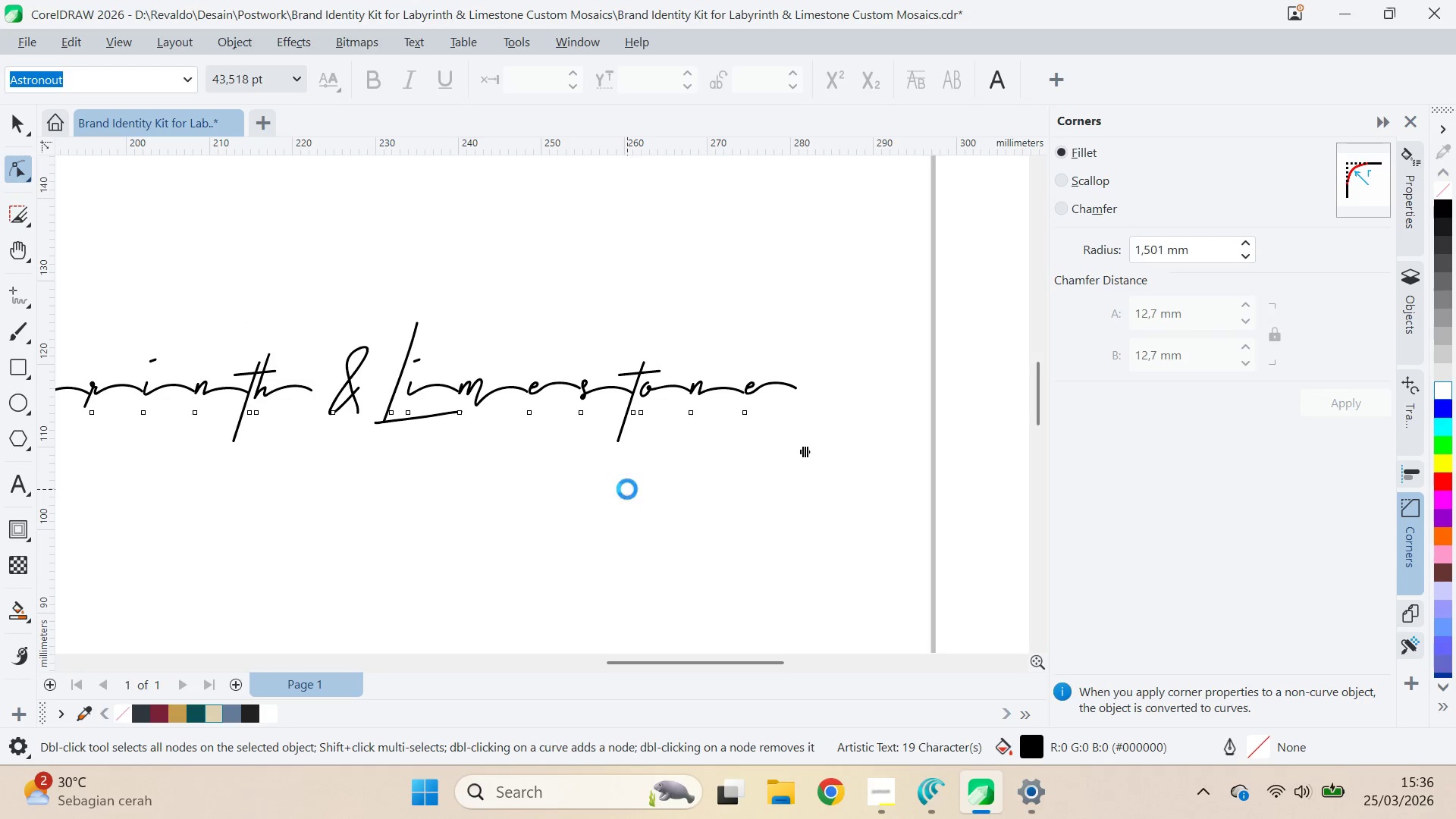 
key(V)
 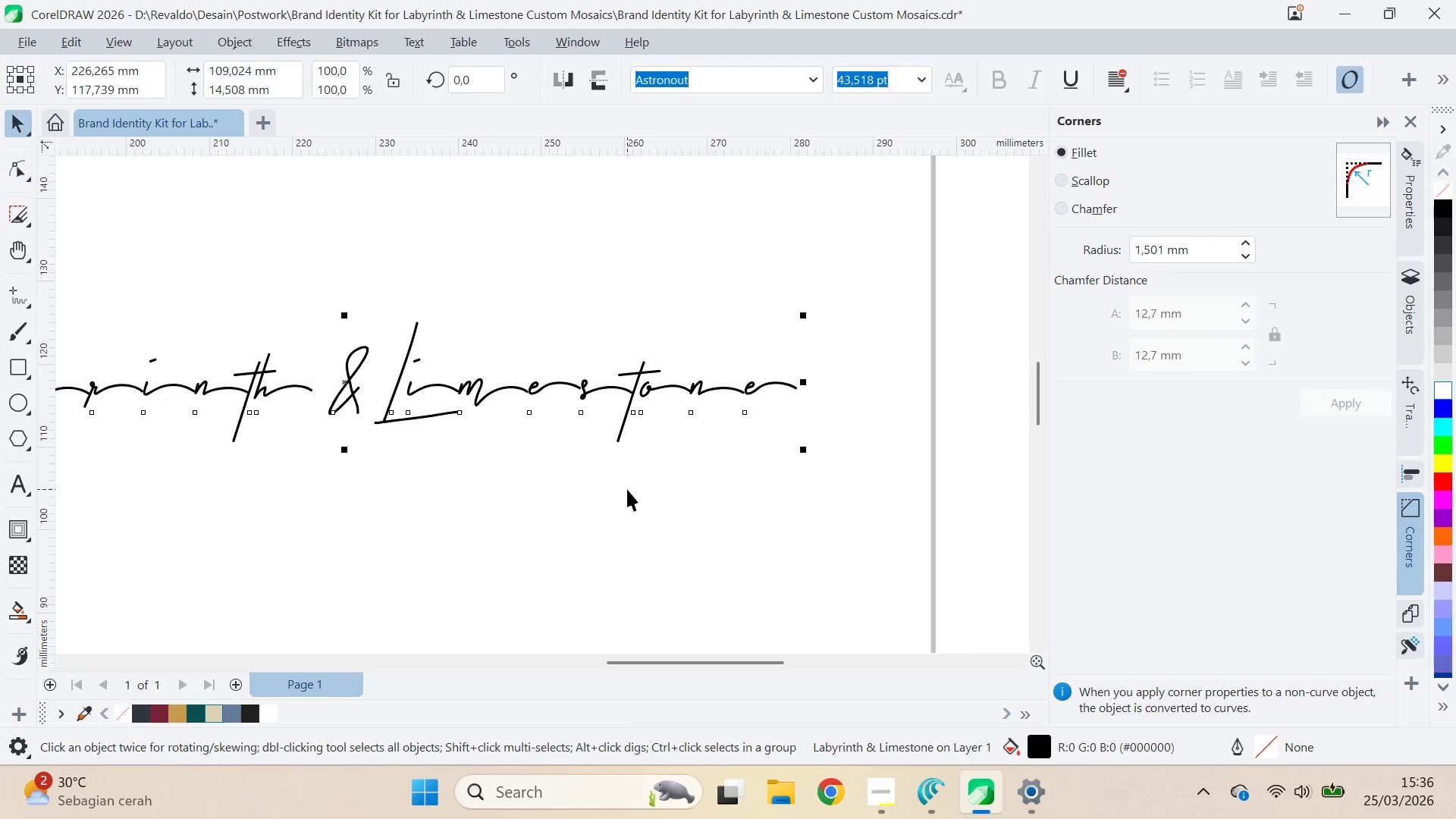 
key(Alt+AltLeft)
 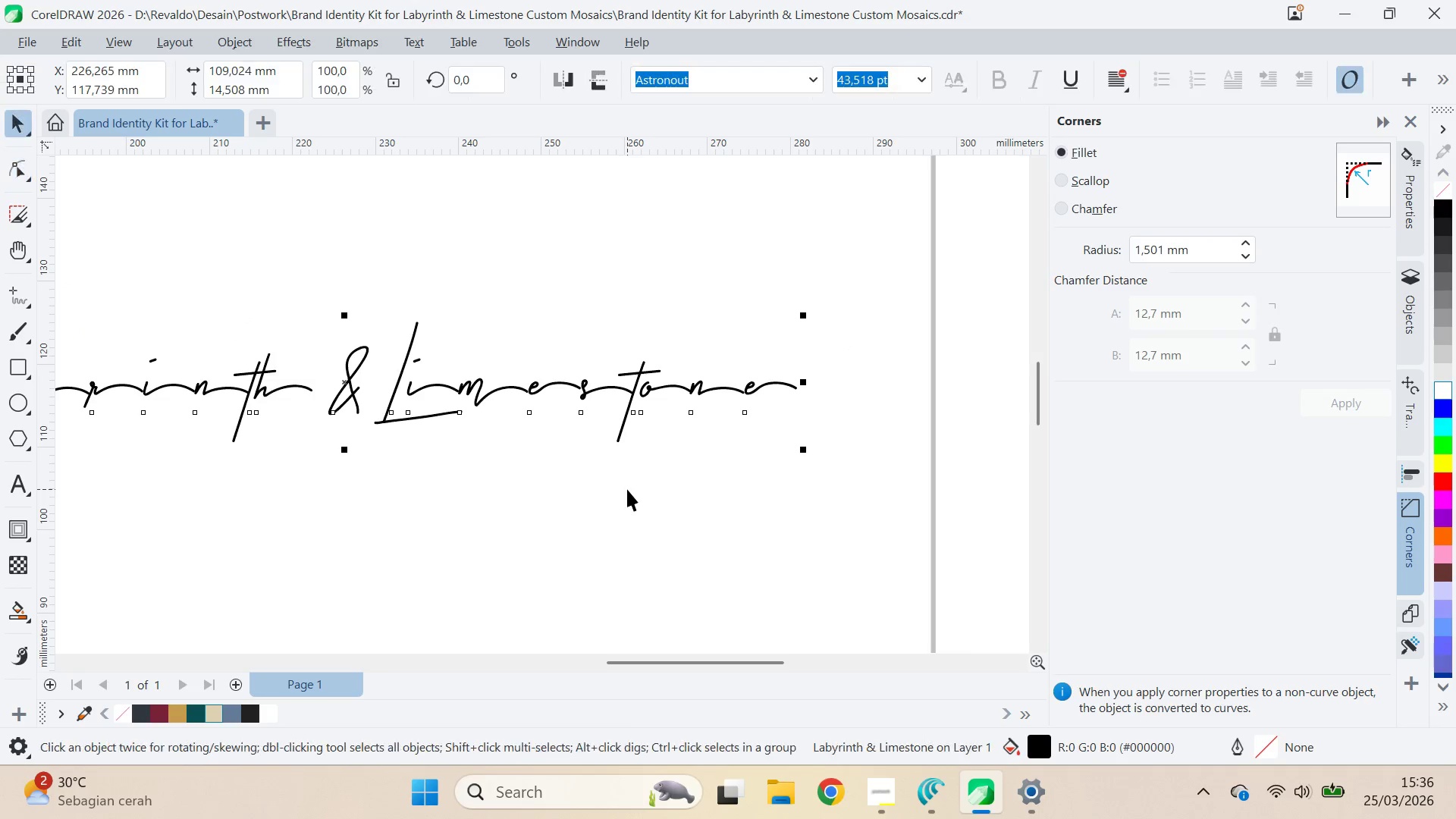 
key(Alt+Tab)
 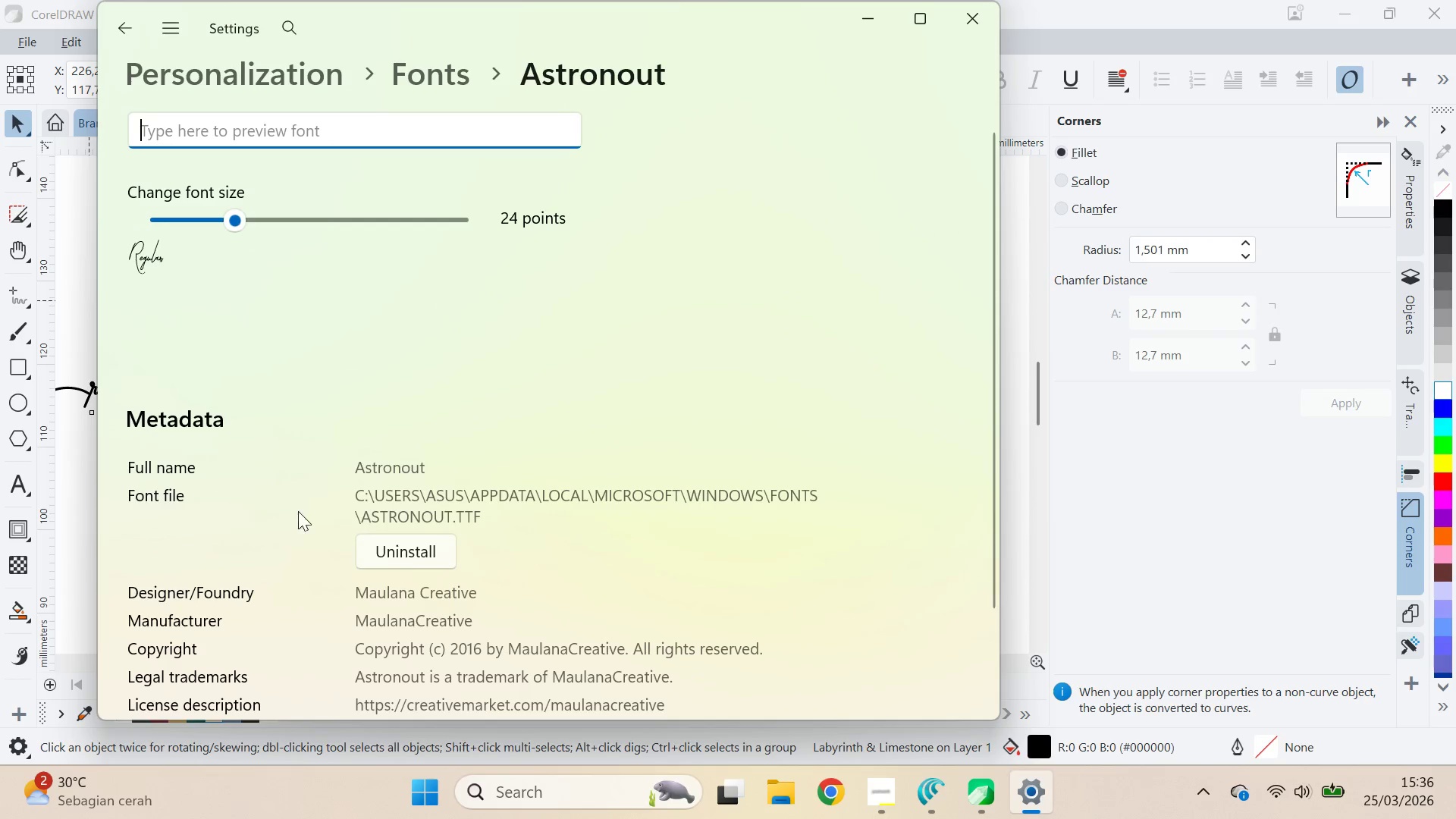 
left_click([368, 550])
 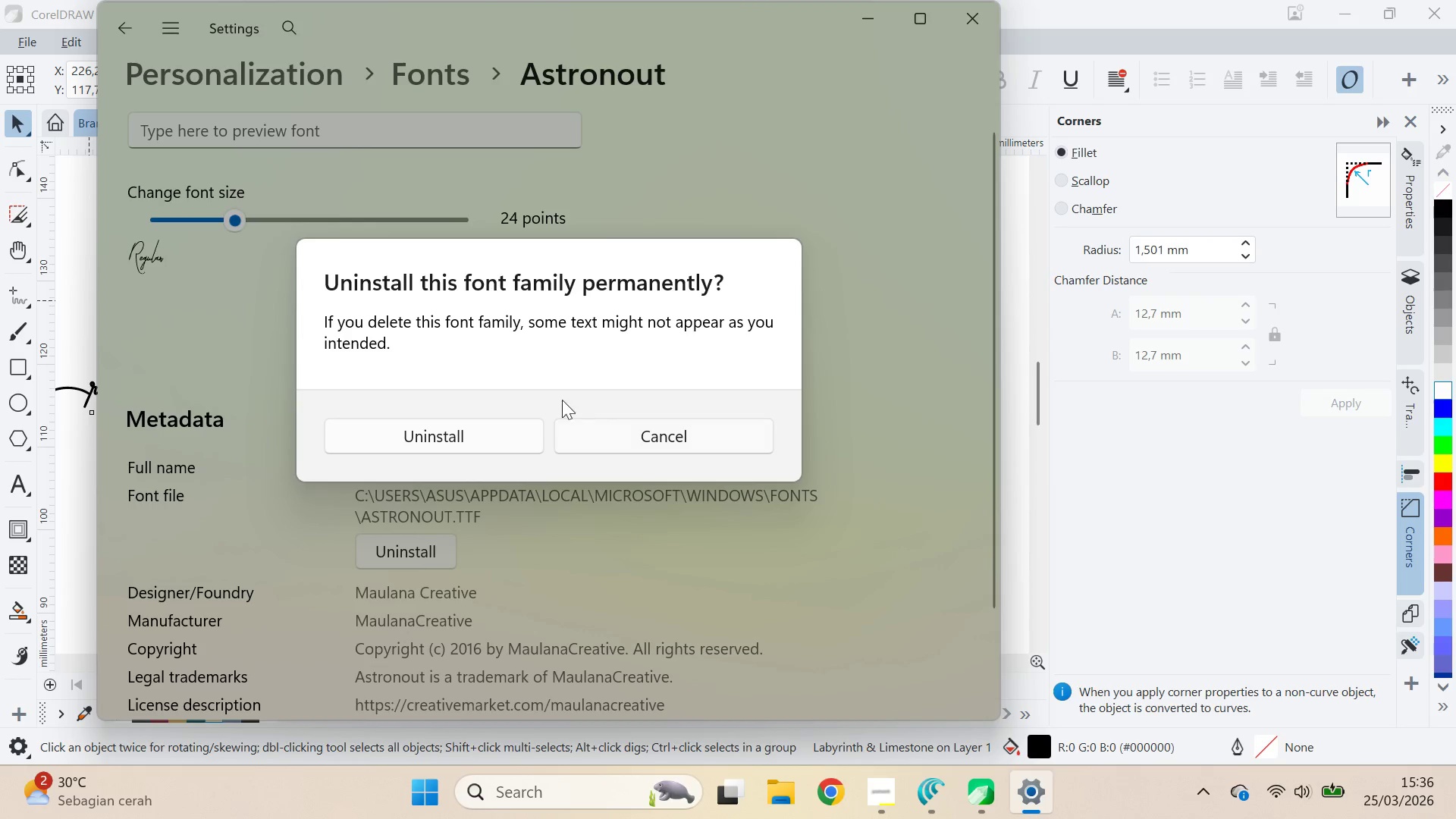 
left_click([506, 434])
 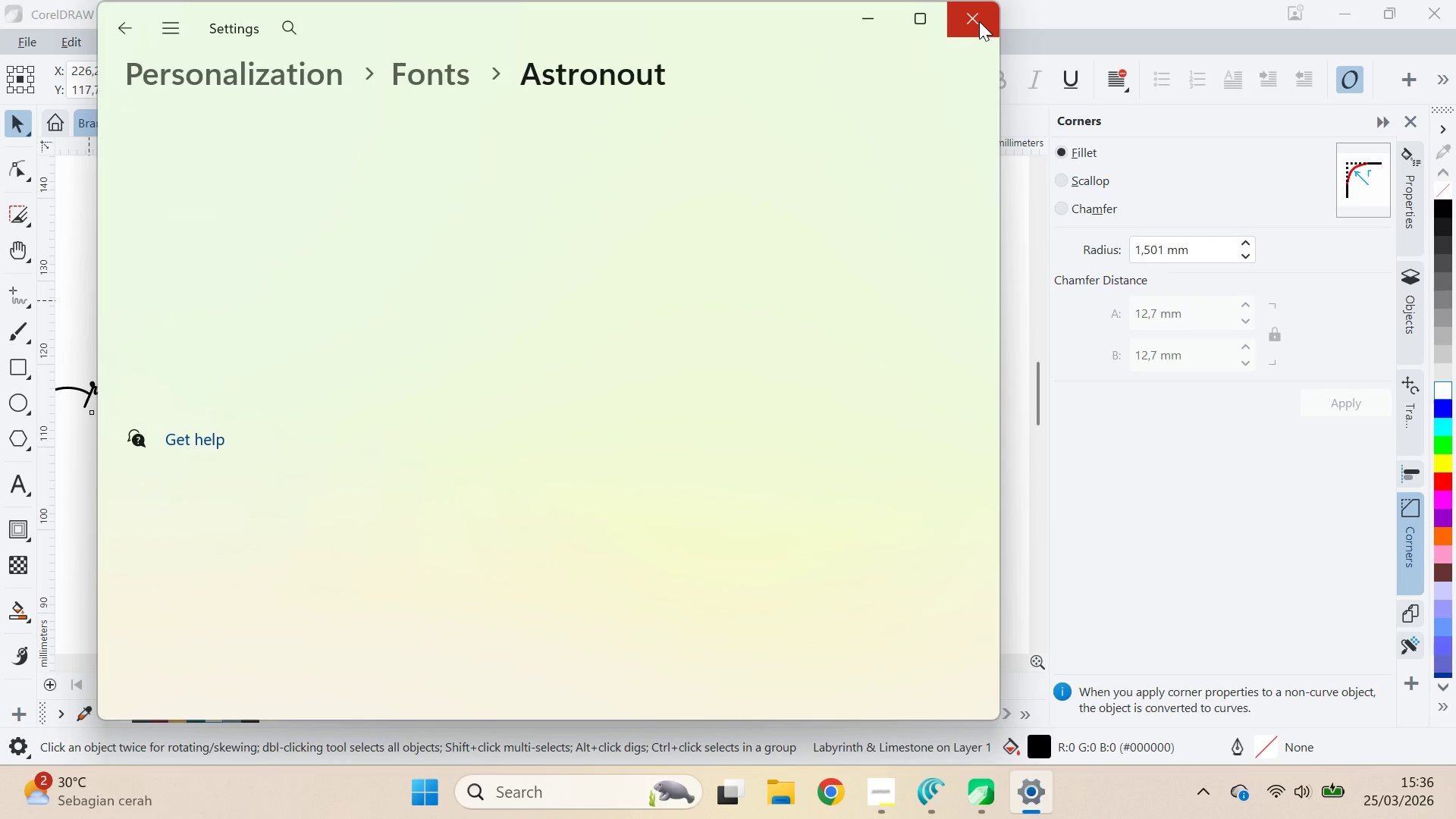 
left_click([979, 21])
 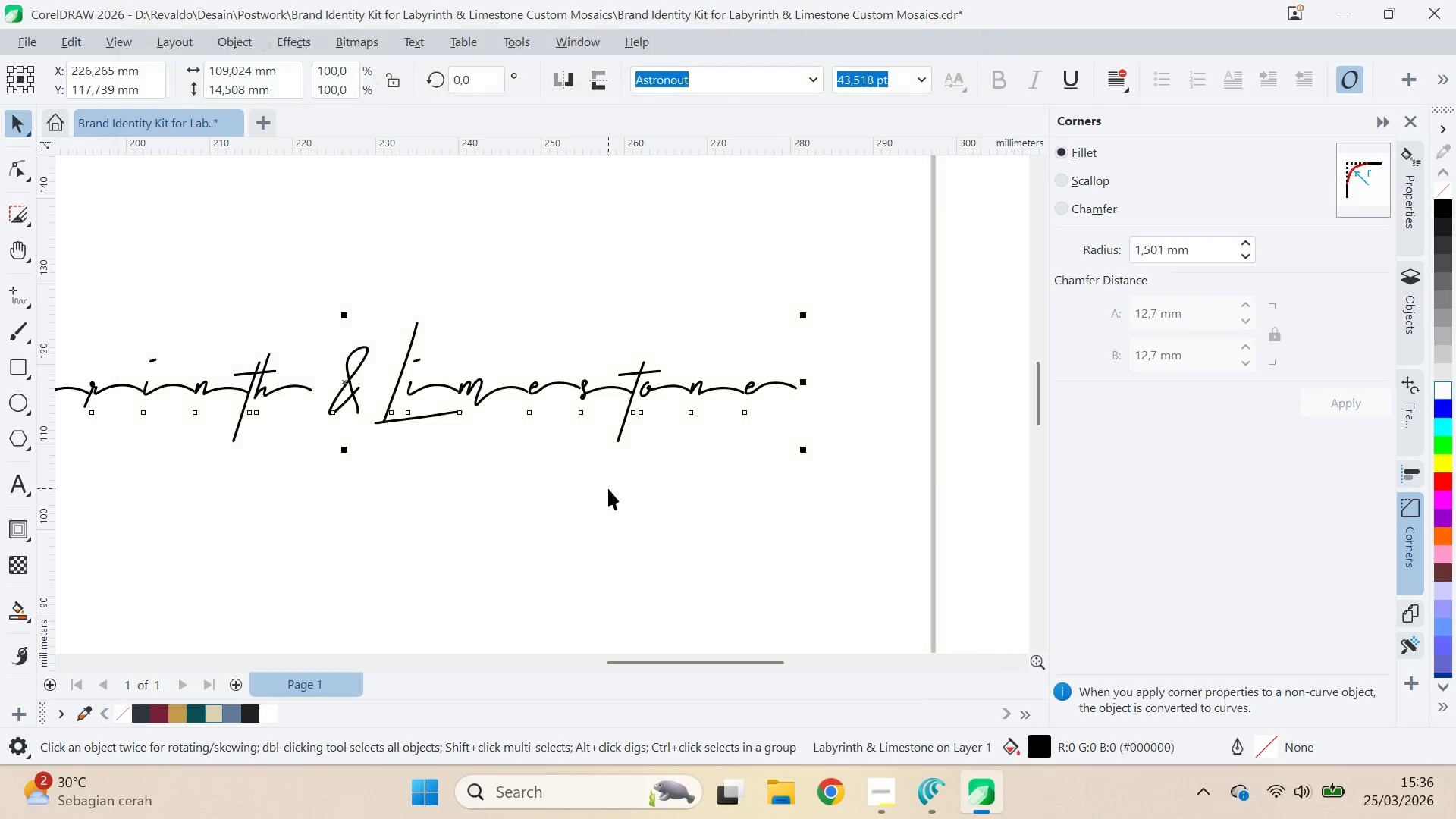 
double_click([608, 488])
 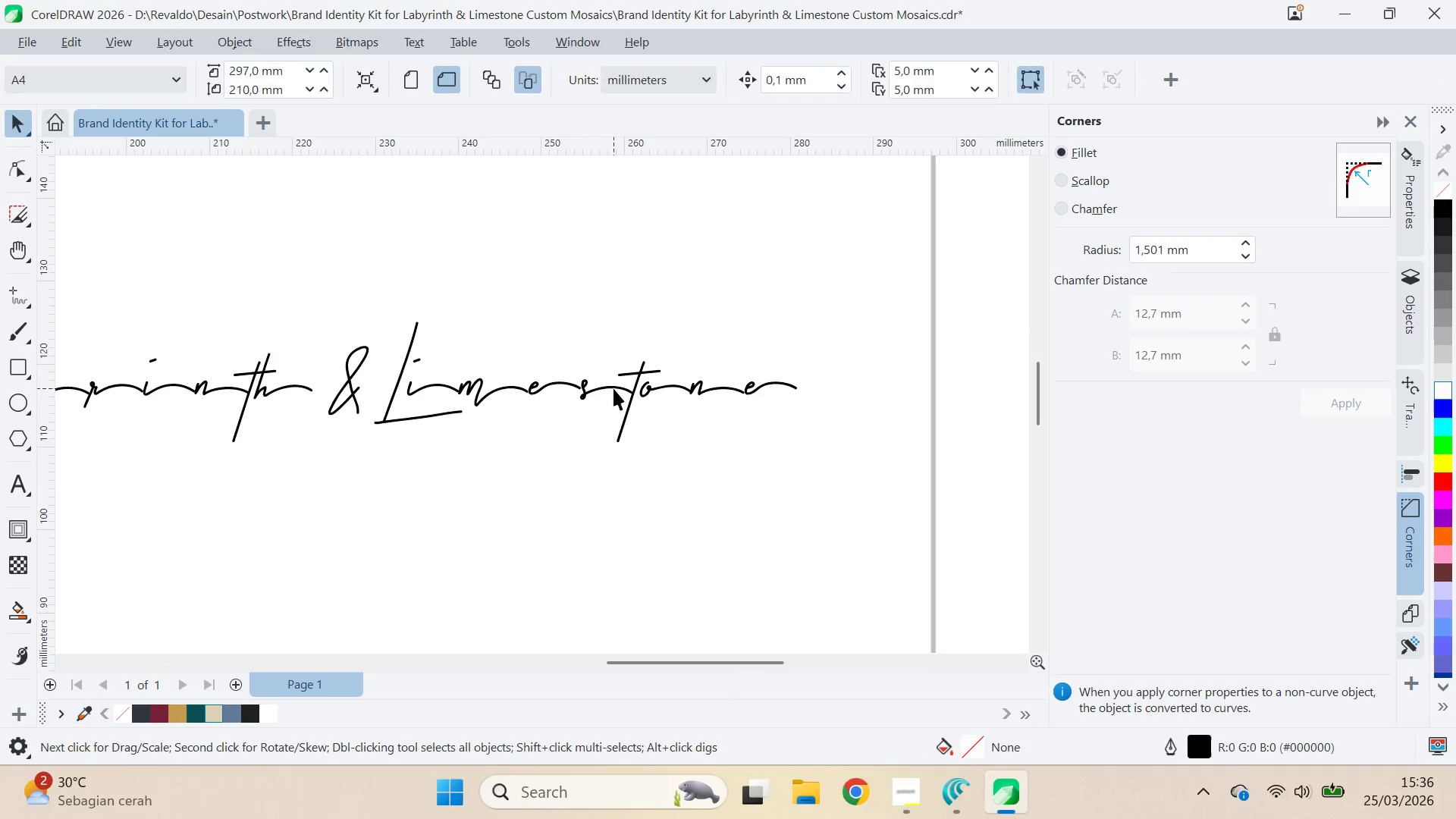 
triple_click([613, 388])
 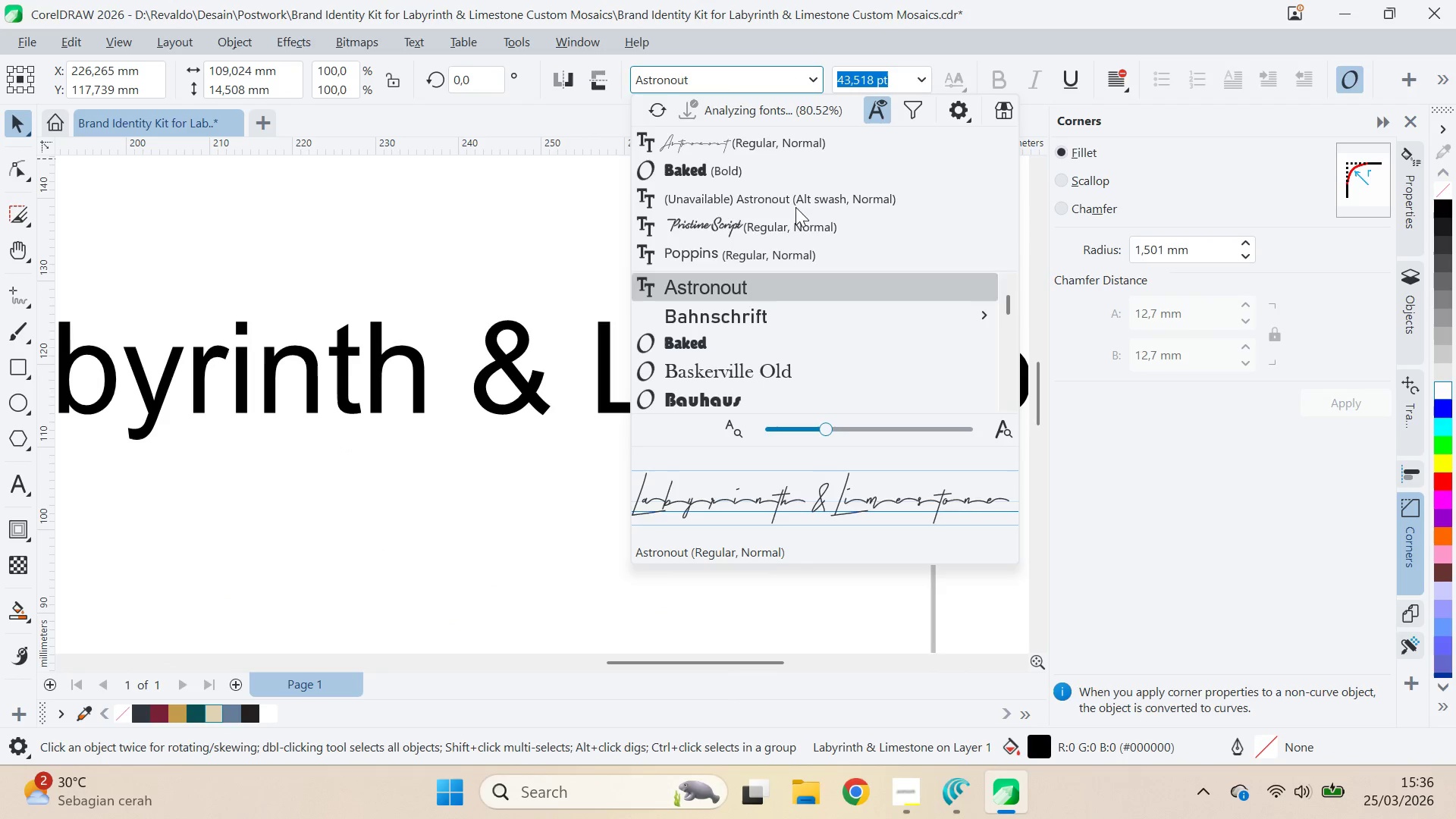 
left_click([795, 223])
 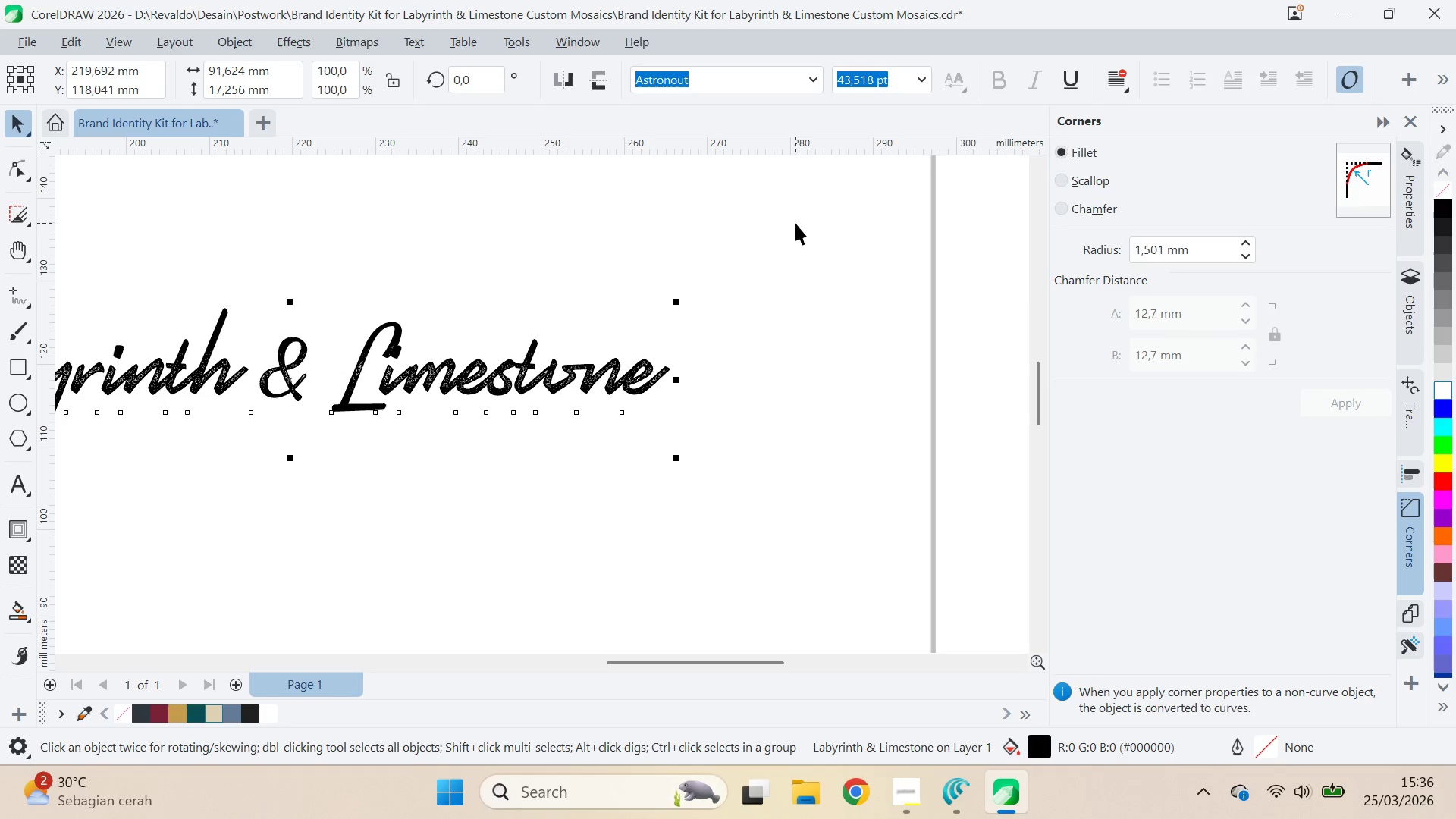 
left_click([795, 223])
 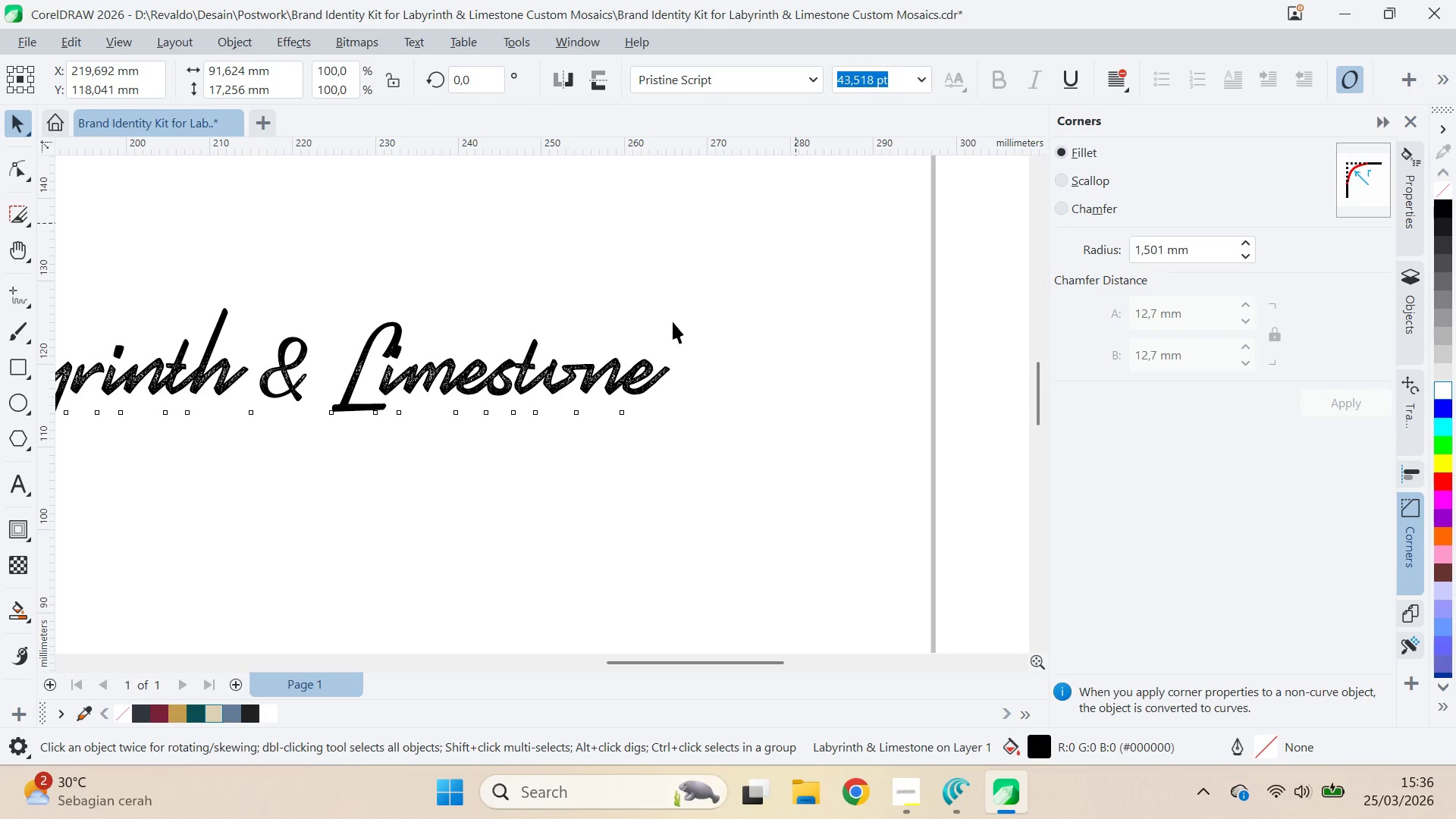 
scroll: coordinate [673, 322], scroll_direction: none, amount: 0.0
 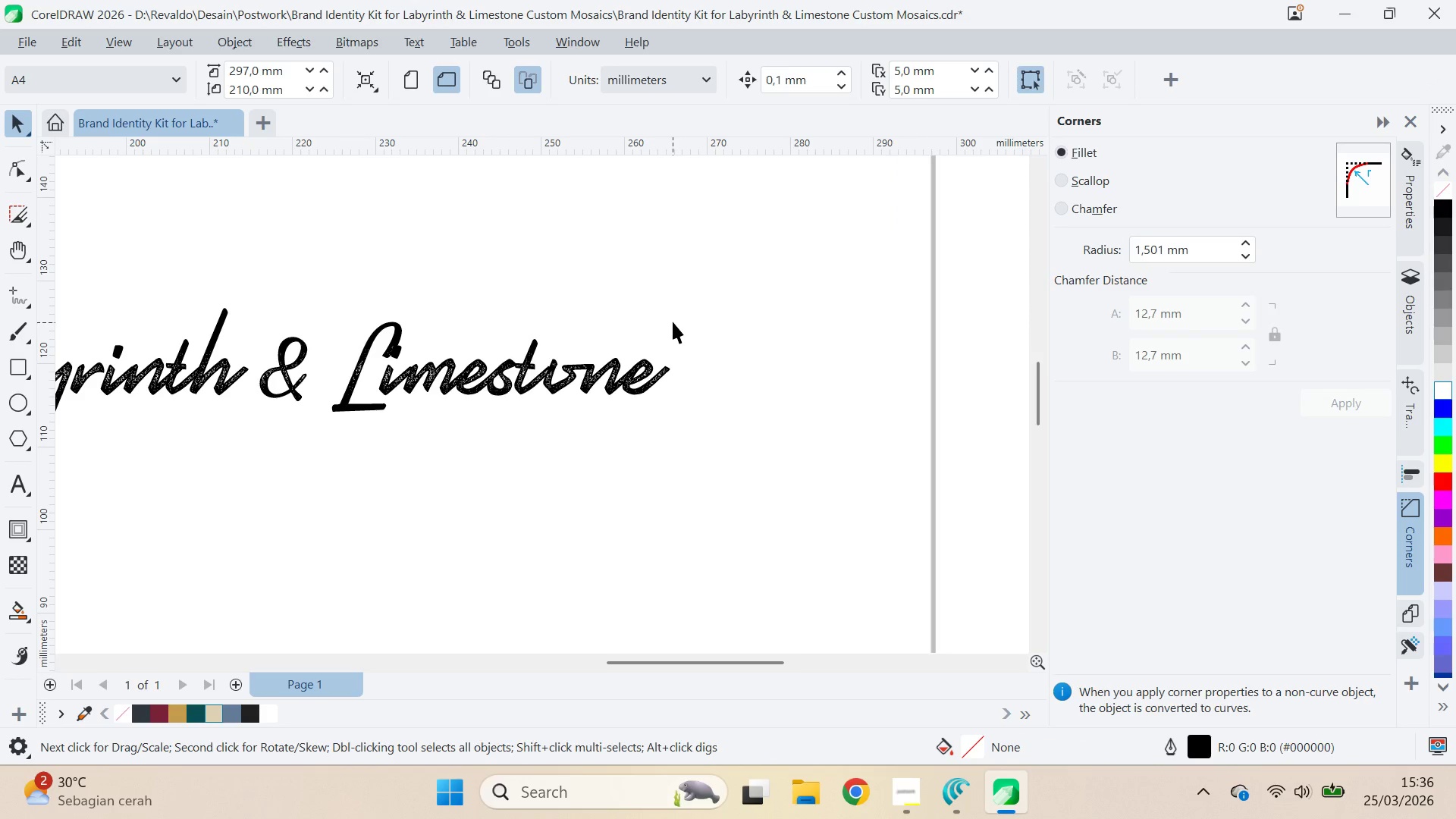 
scroll: coordinate [673, 322], scroll_direction: down, amount: 6.0
 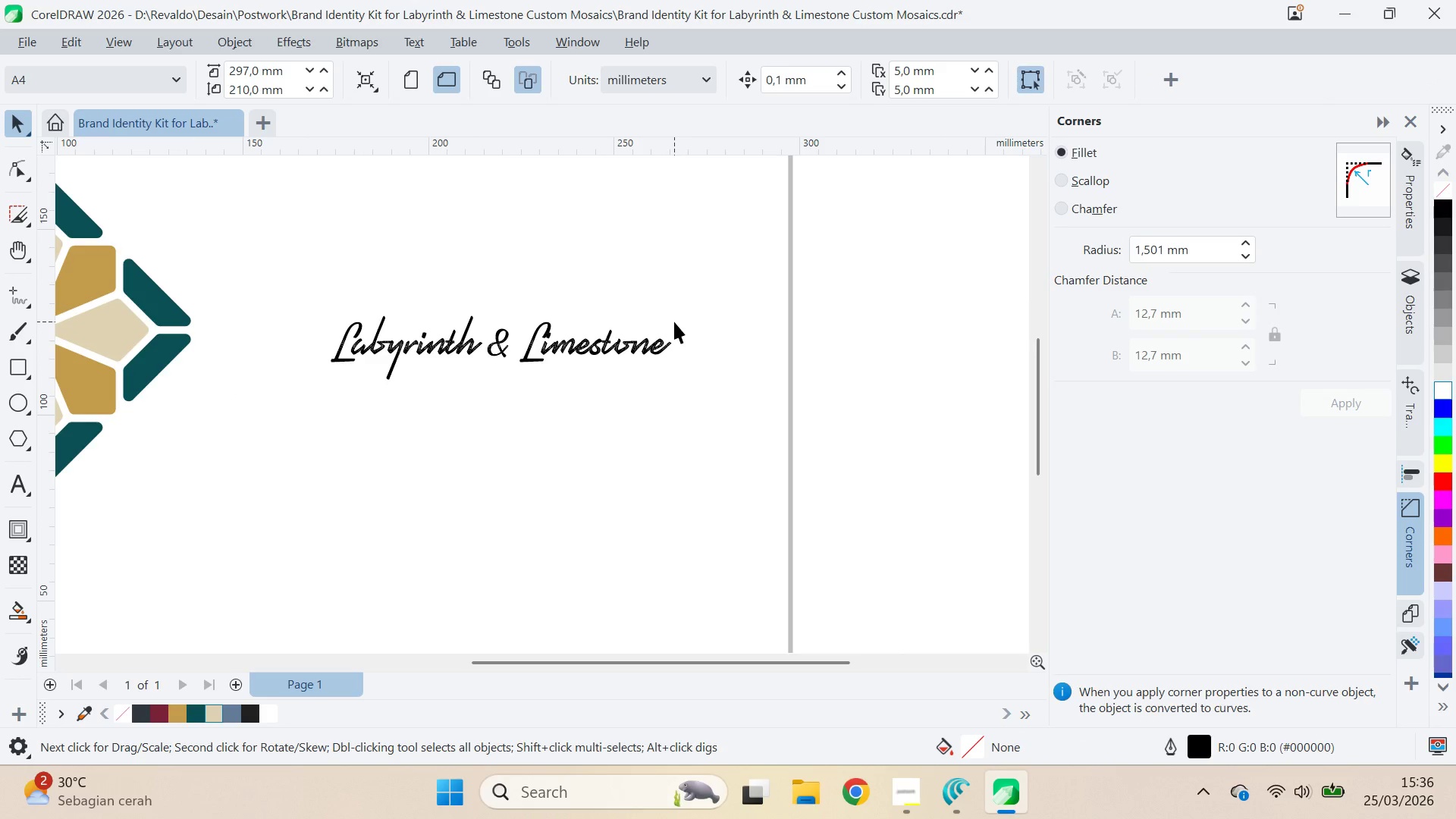 
key(Alt+Tab)
 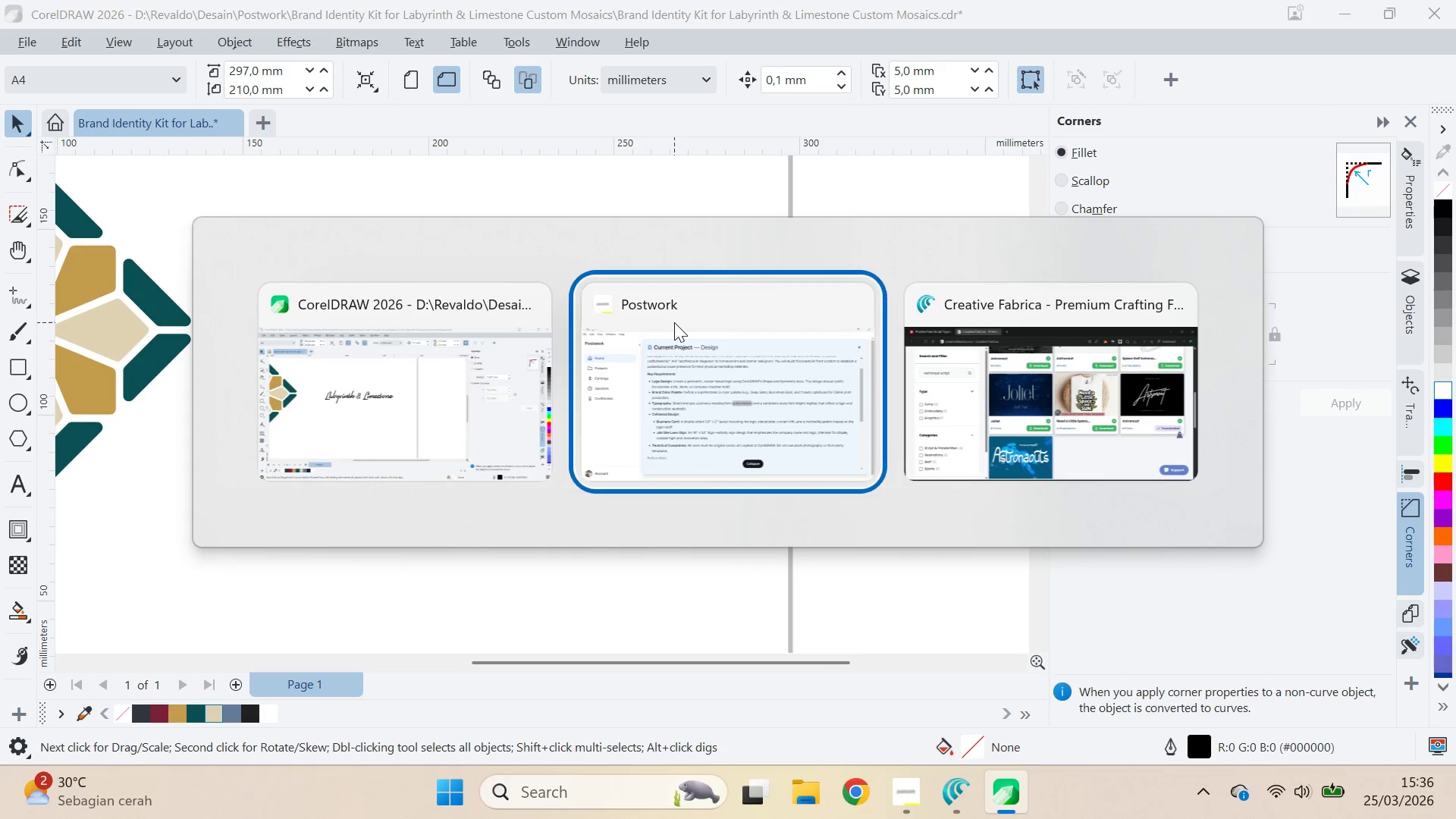 
key(Alt+Tab)
 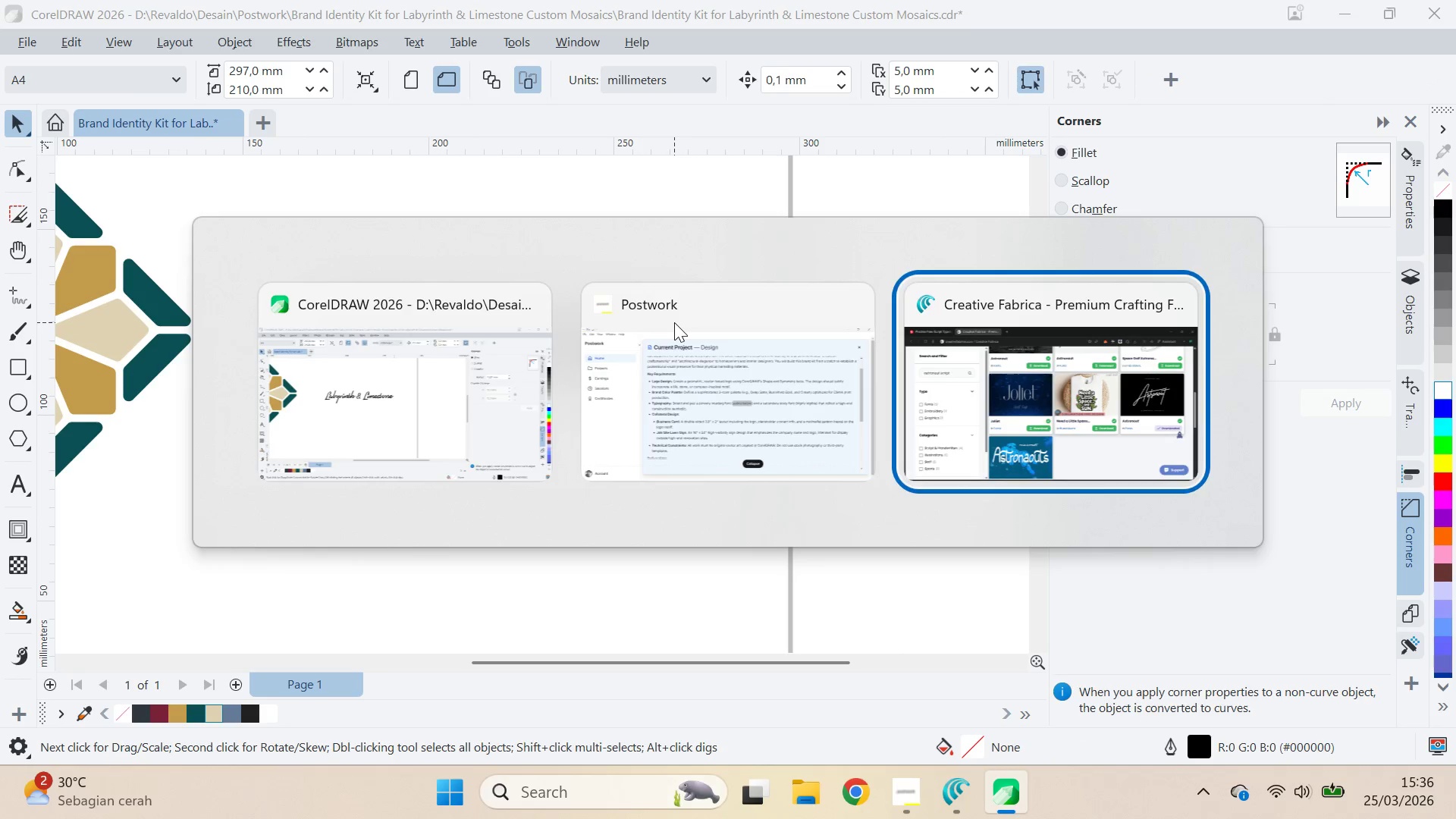 
key(Alt+Tab)
 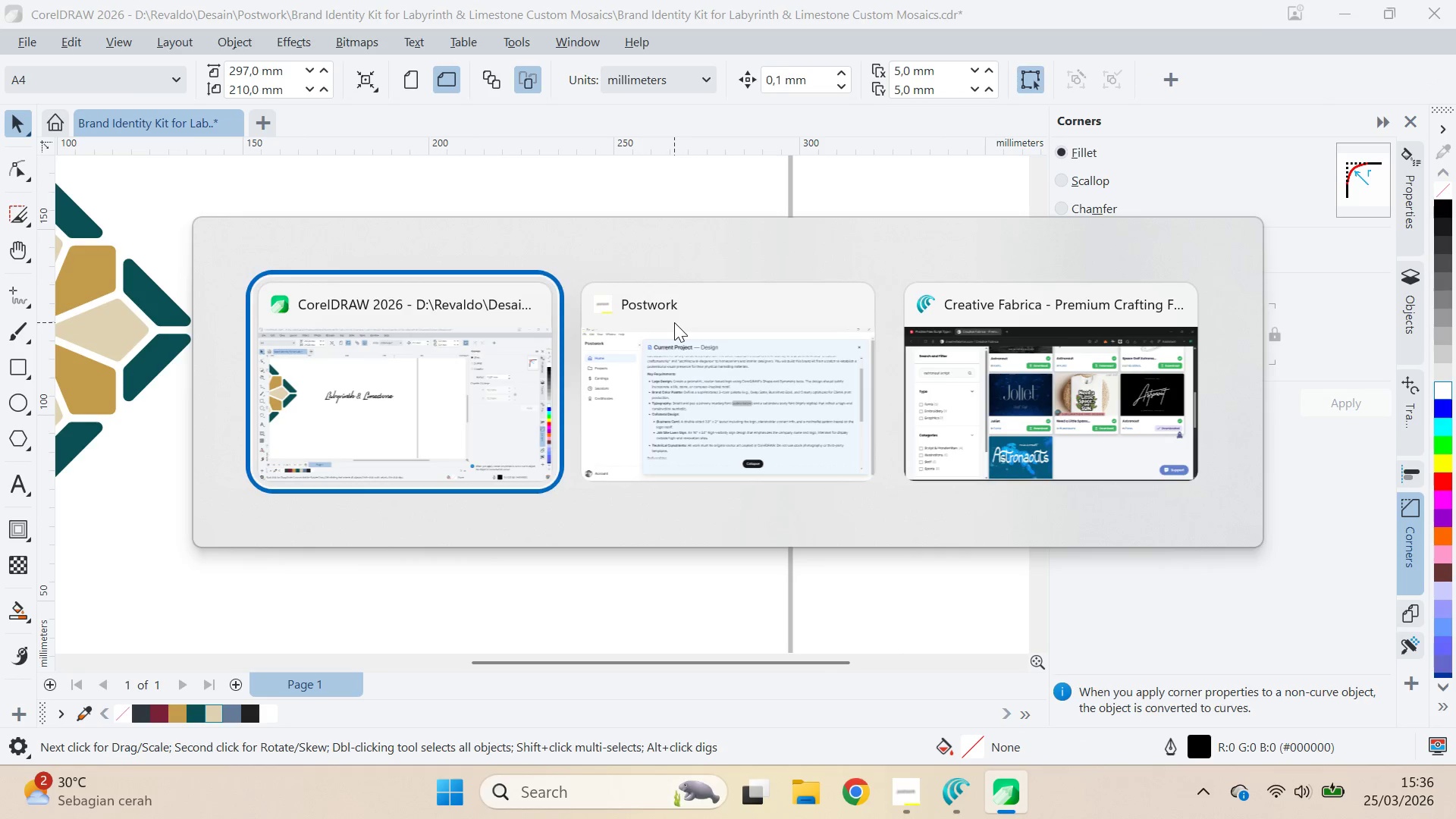 
key(Alt+Tab)
 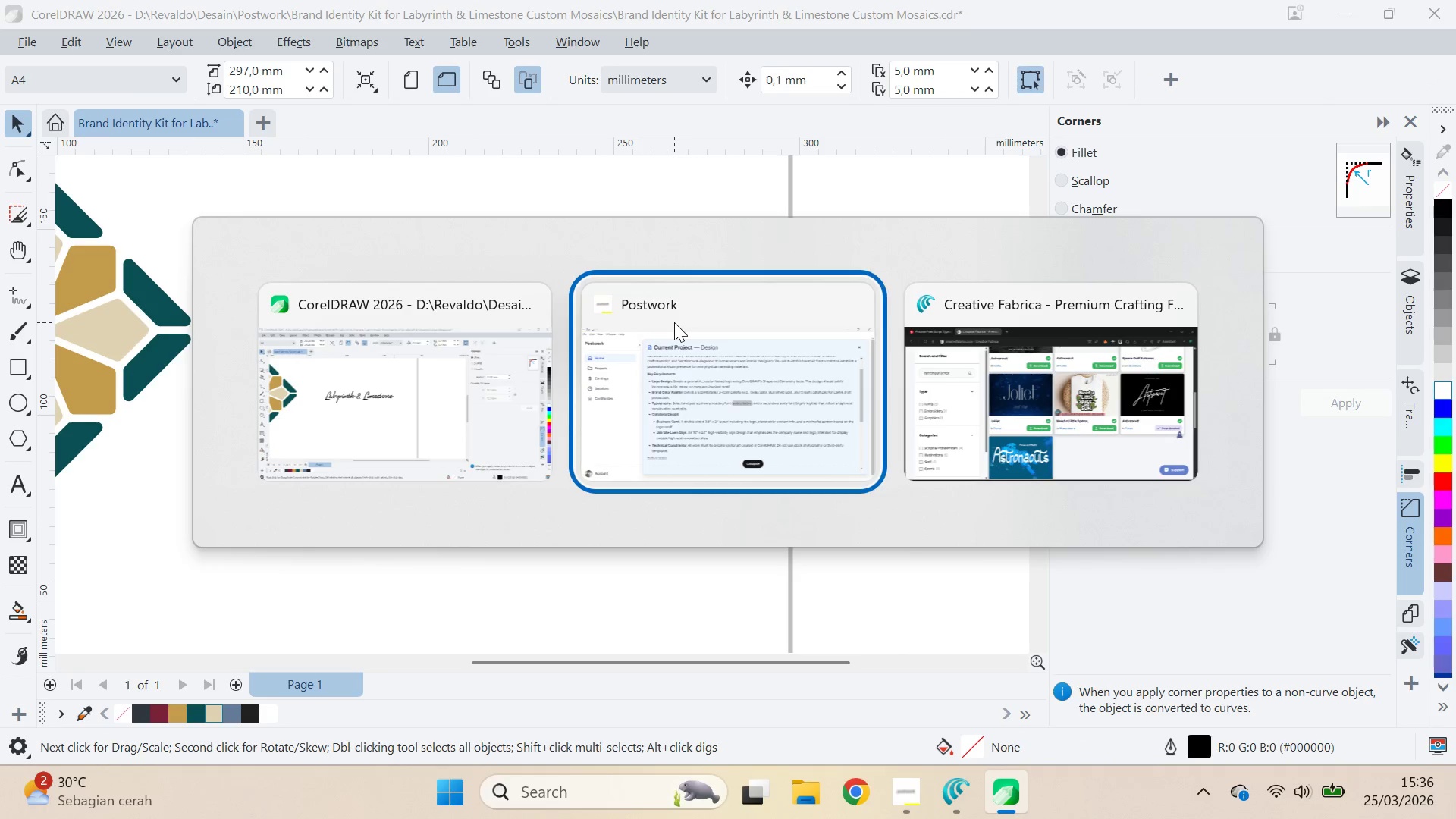 
key(Alt+Tab)
 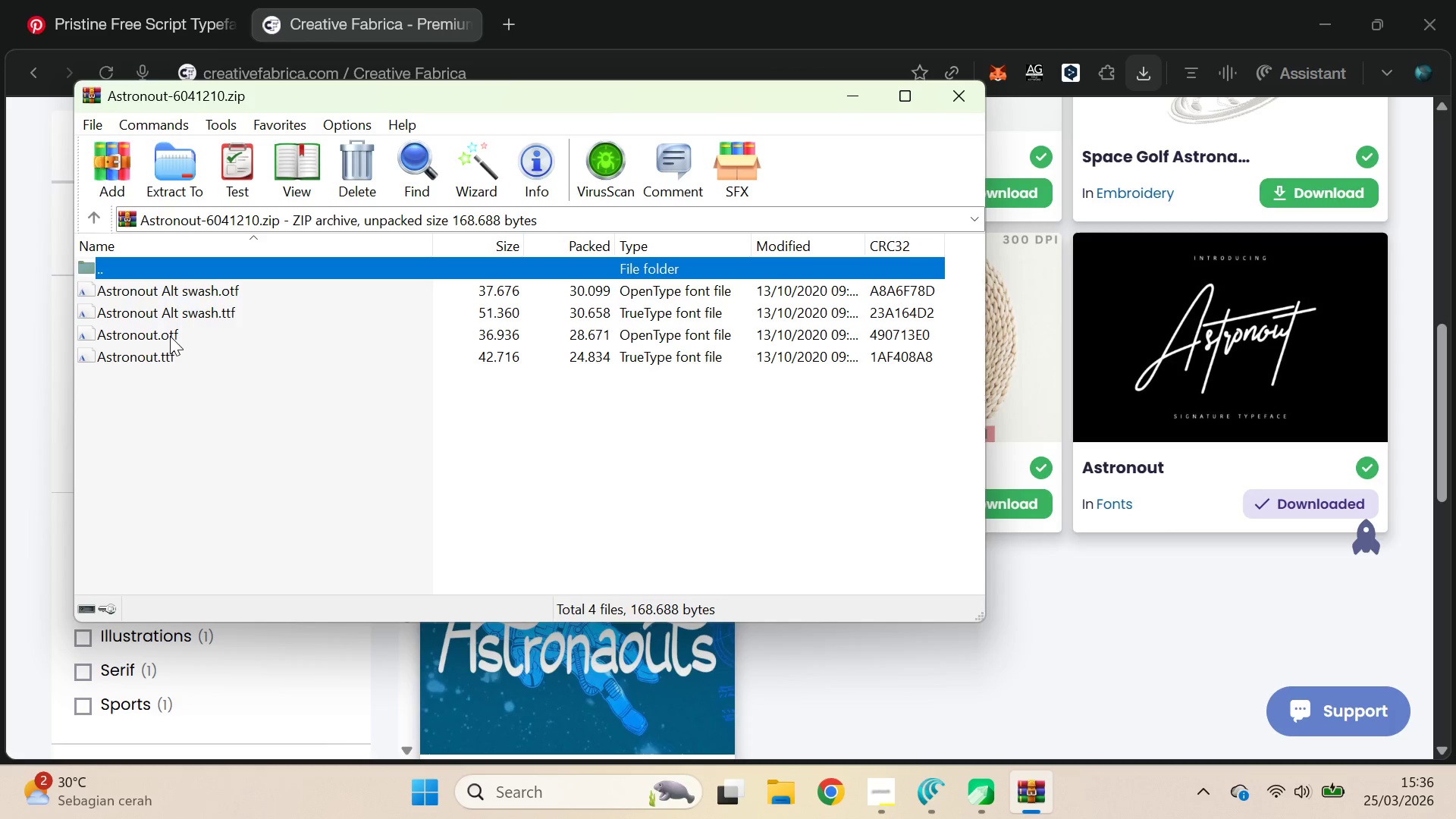 
wait(6.08)
 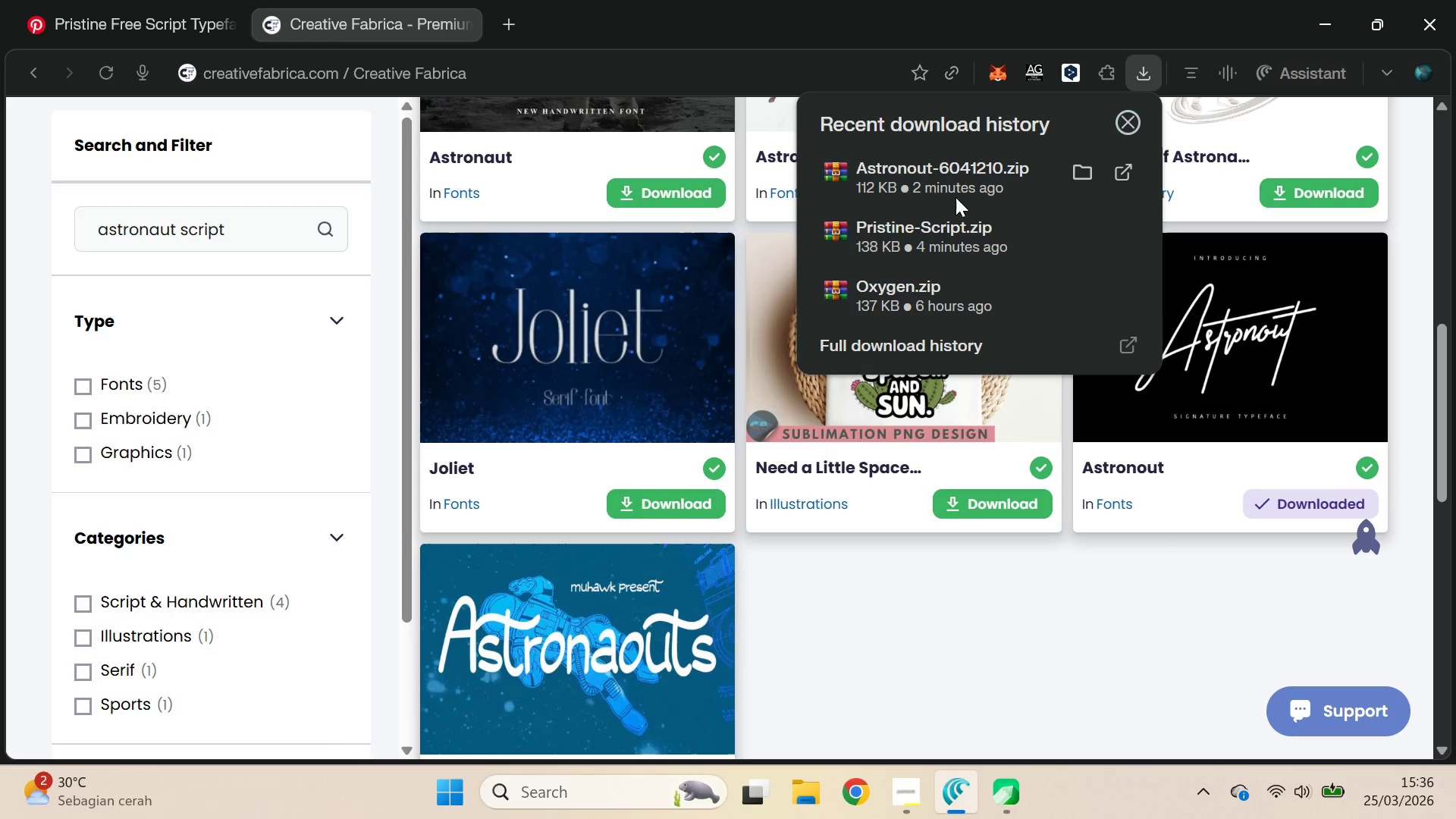 
double_click([166, 339])
 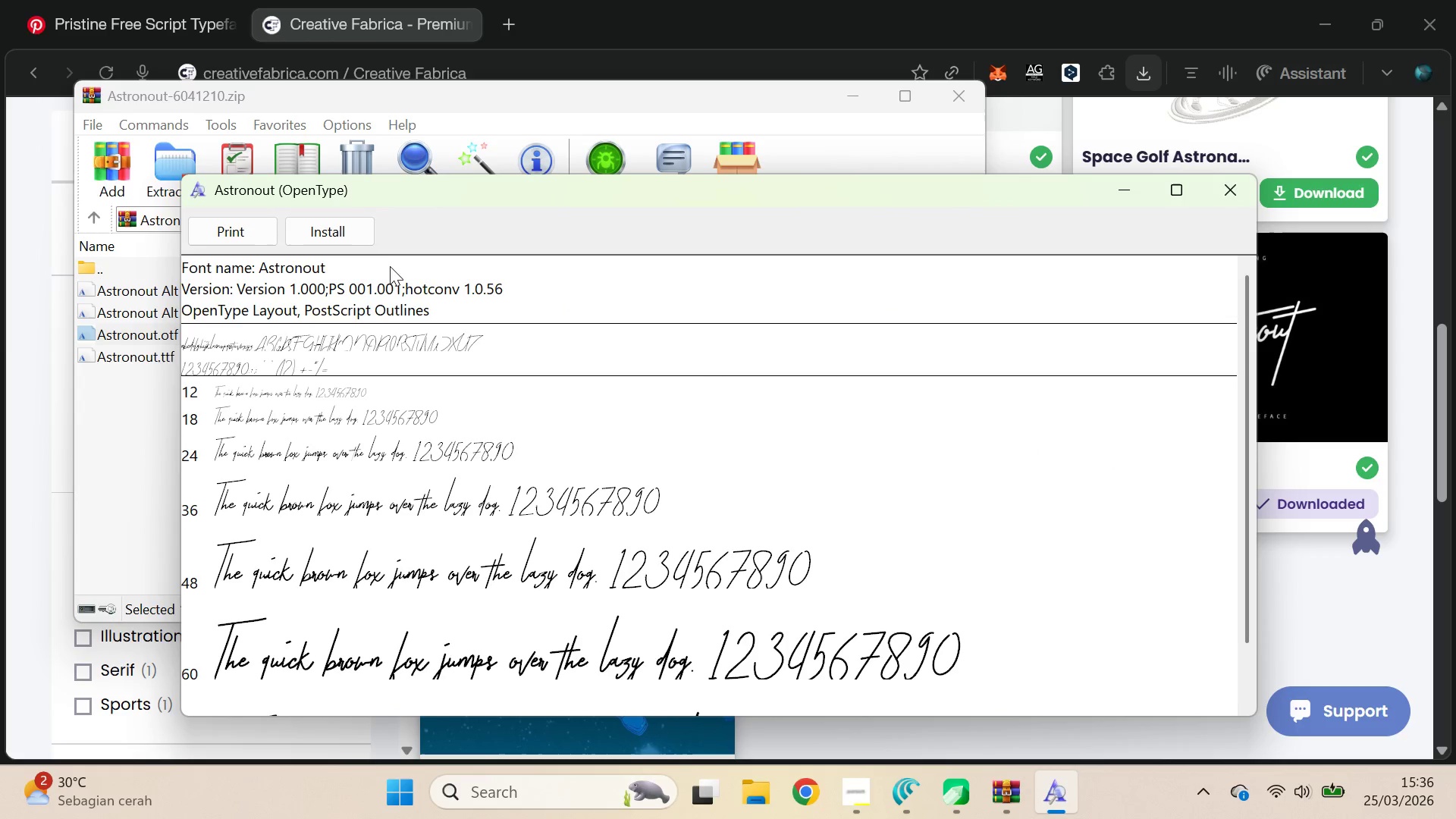 
left_click([368, 243])
 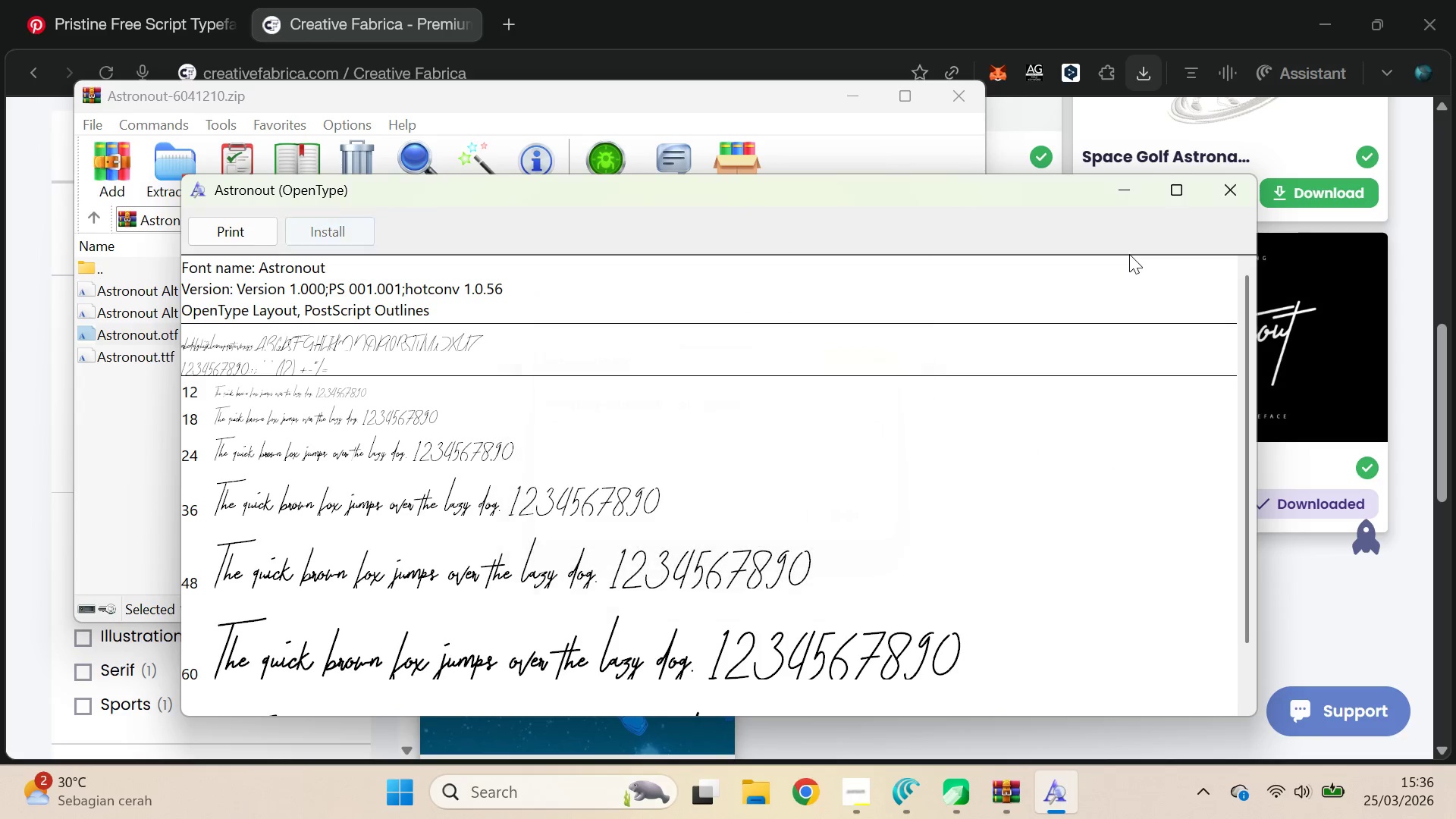 
left_click([1226, 185])
 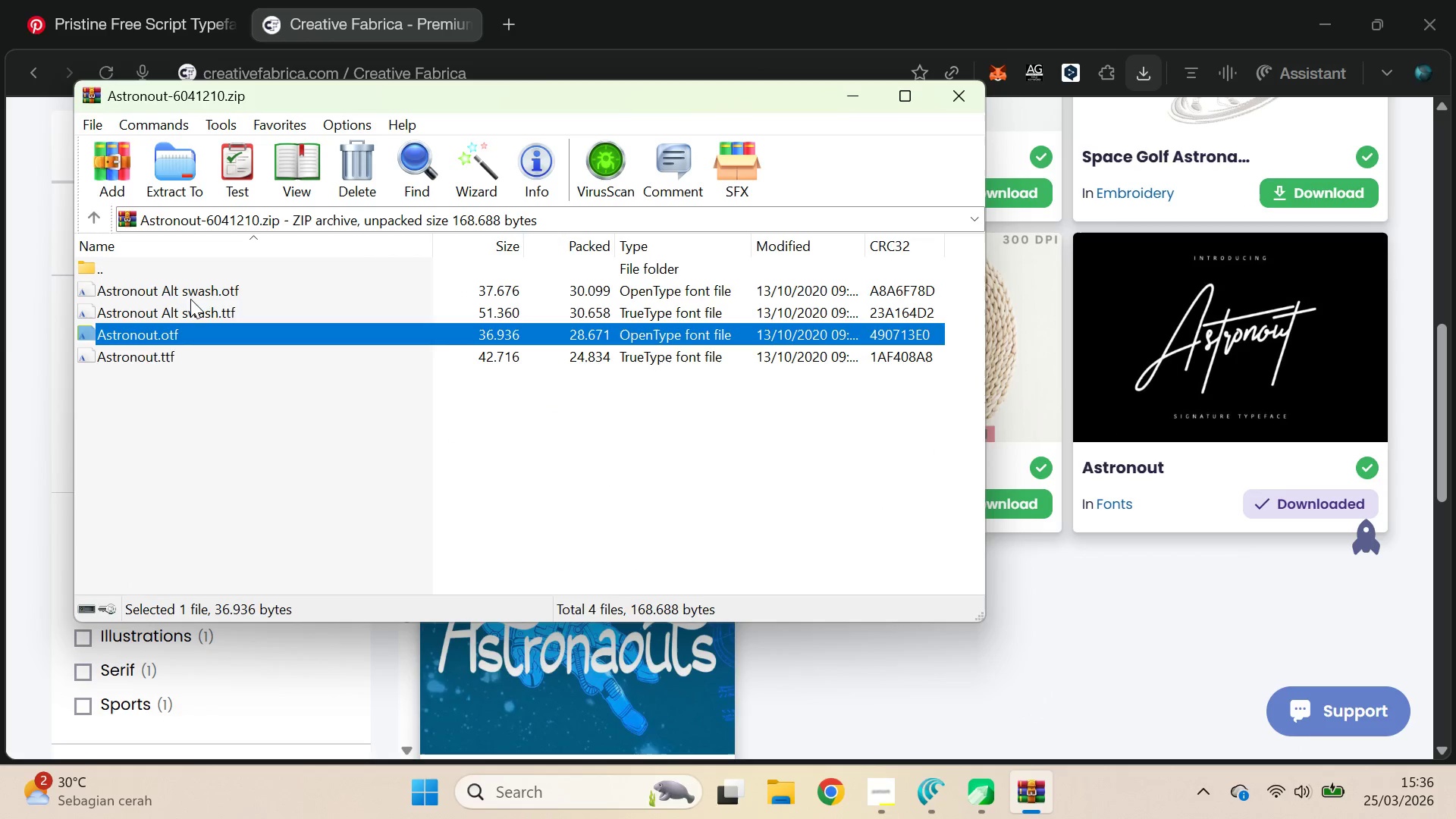 
double_click([190, 299])
 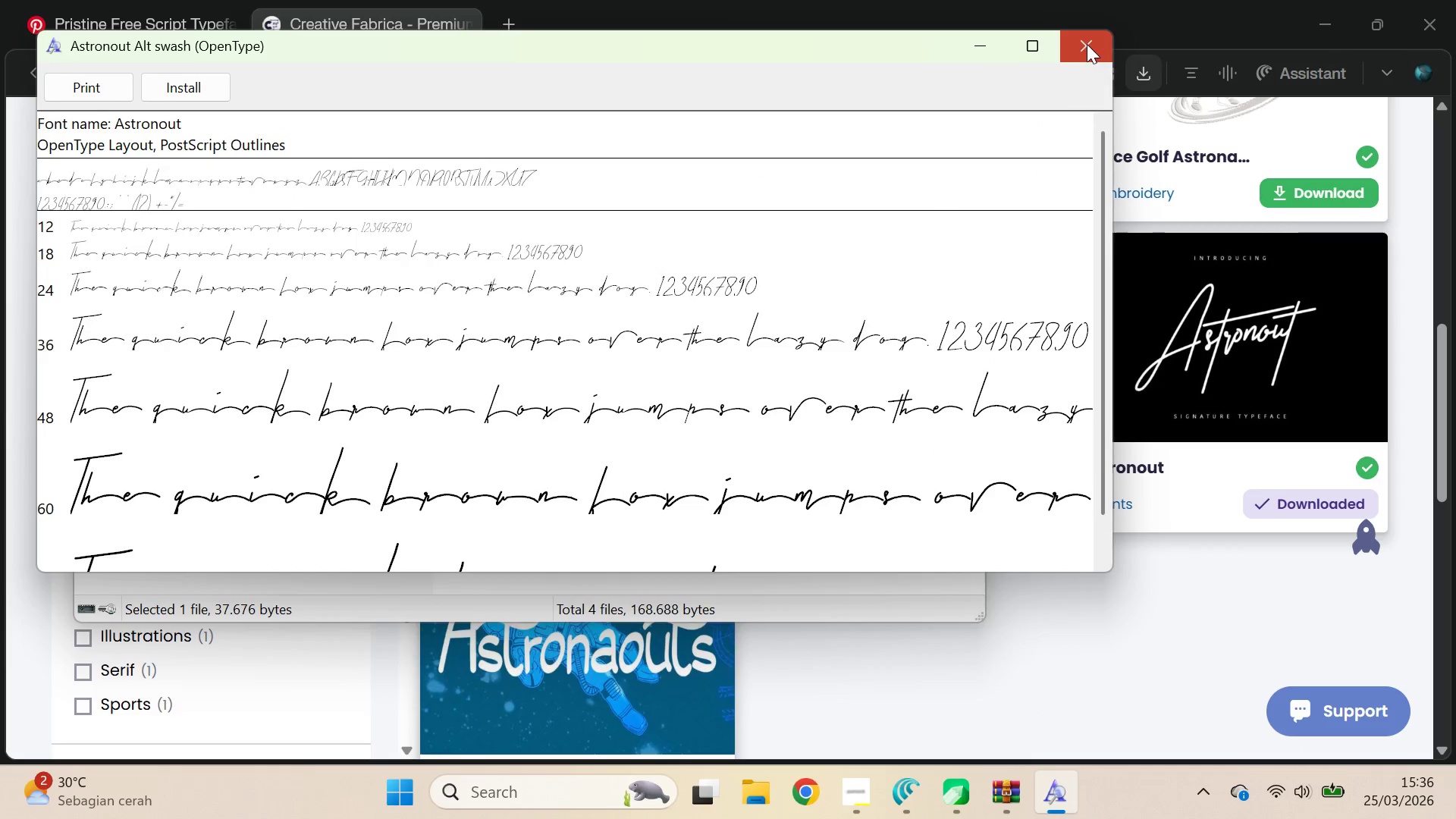 
key(Alt+Tab)
 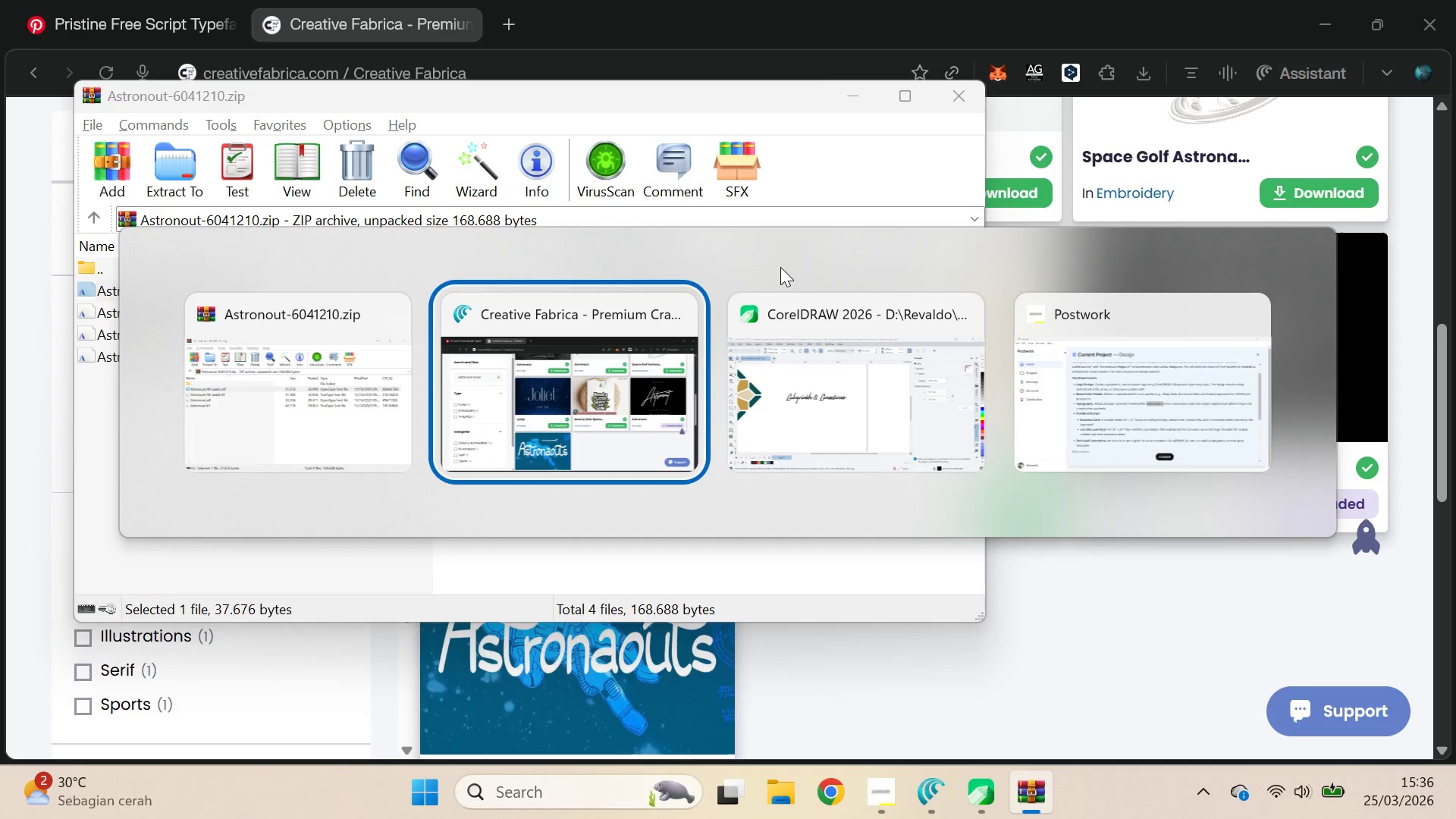 
key(Alt+Tab)
 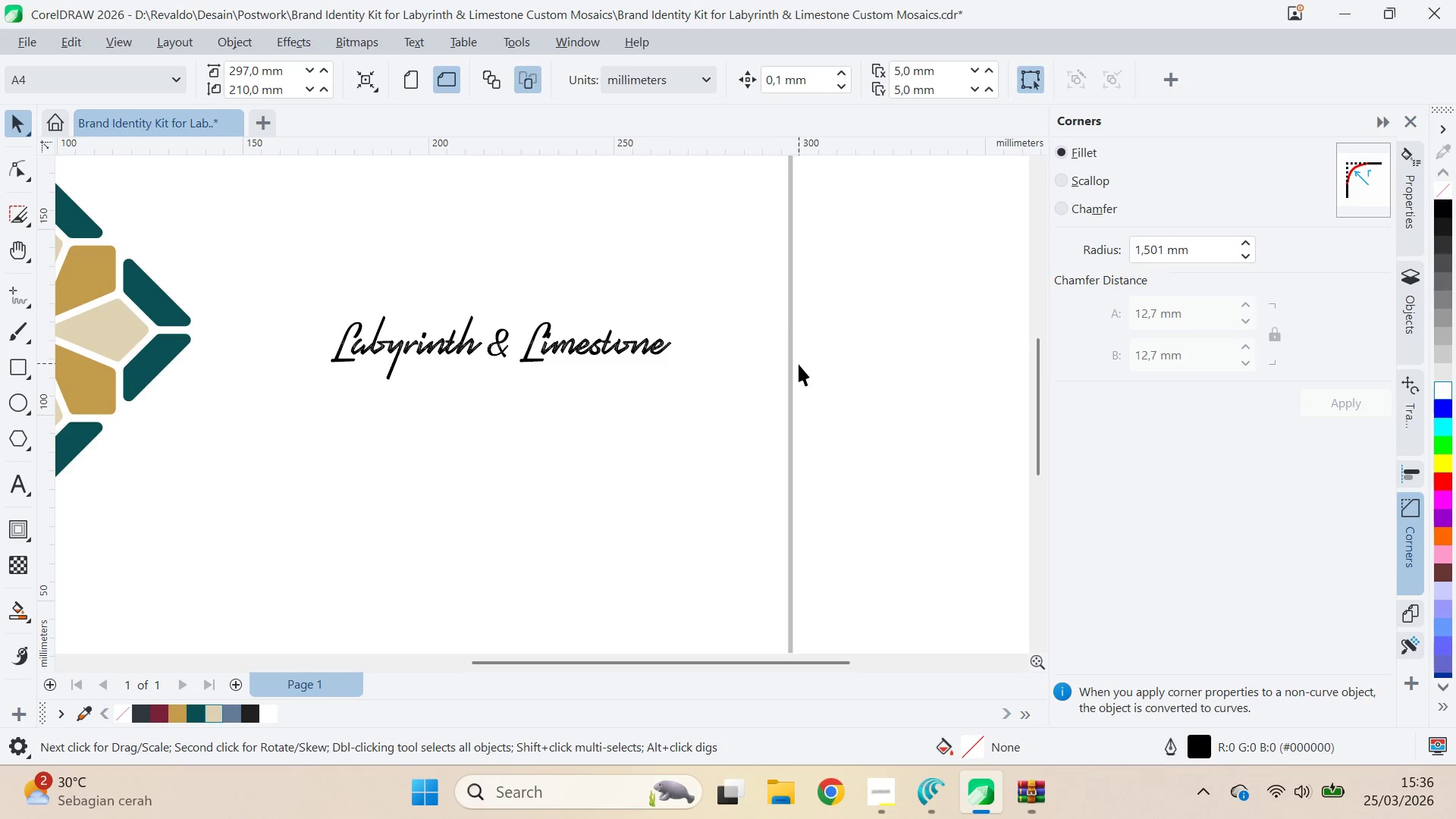 
left_click_drag(start_coordinate=[799, 367], to_coordinate=[795, 367])
 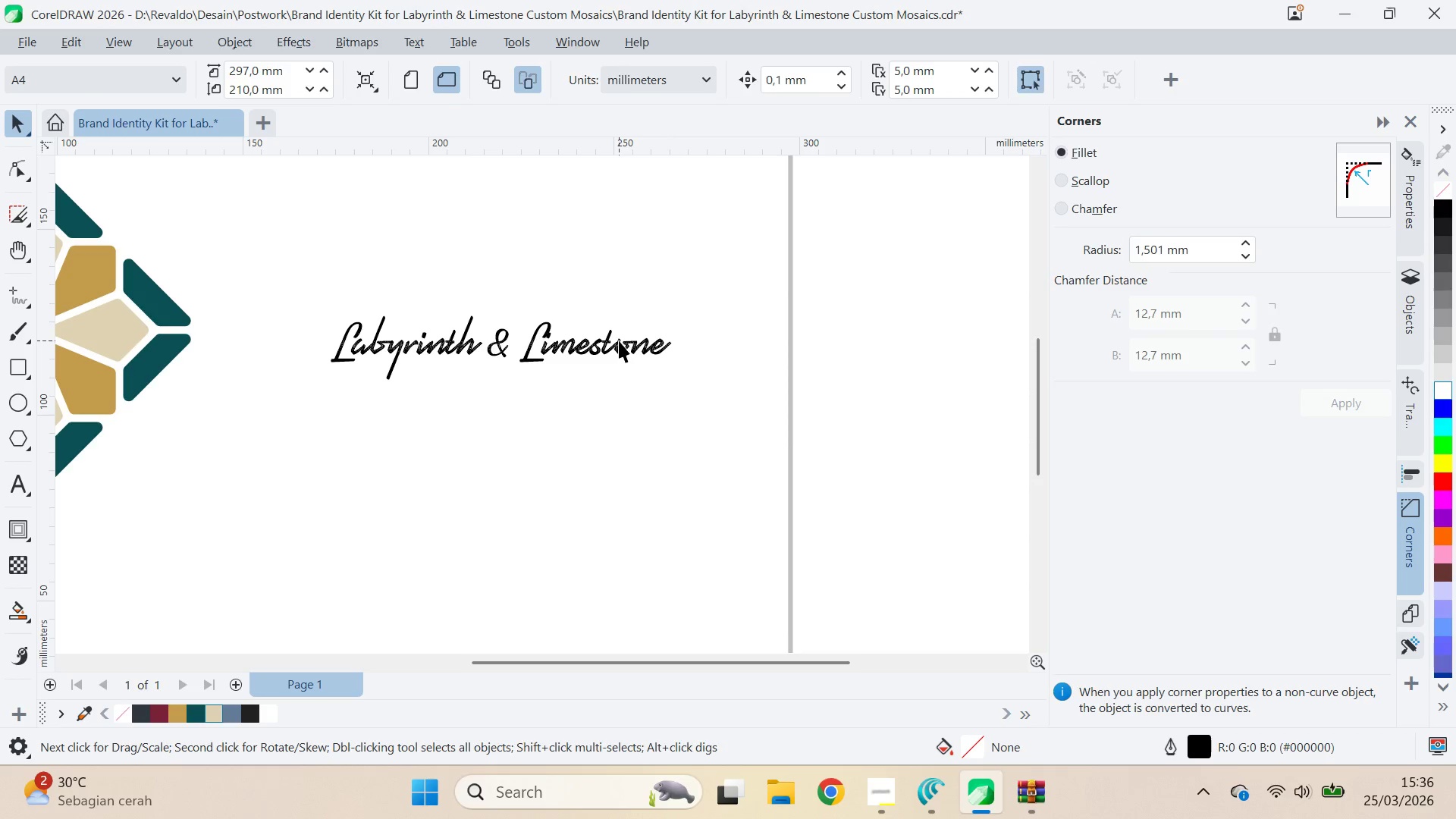 
double_click([619, 340])
 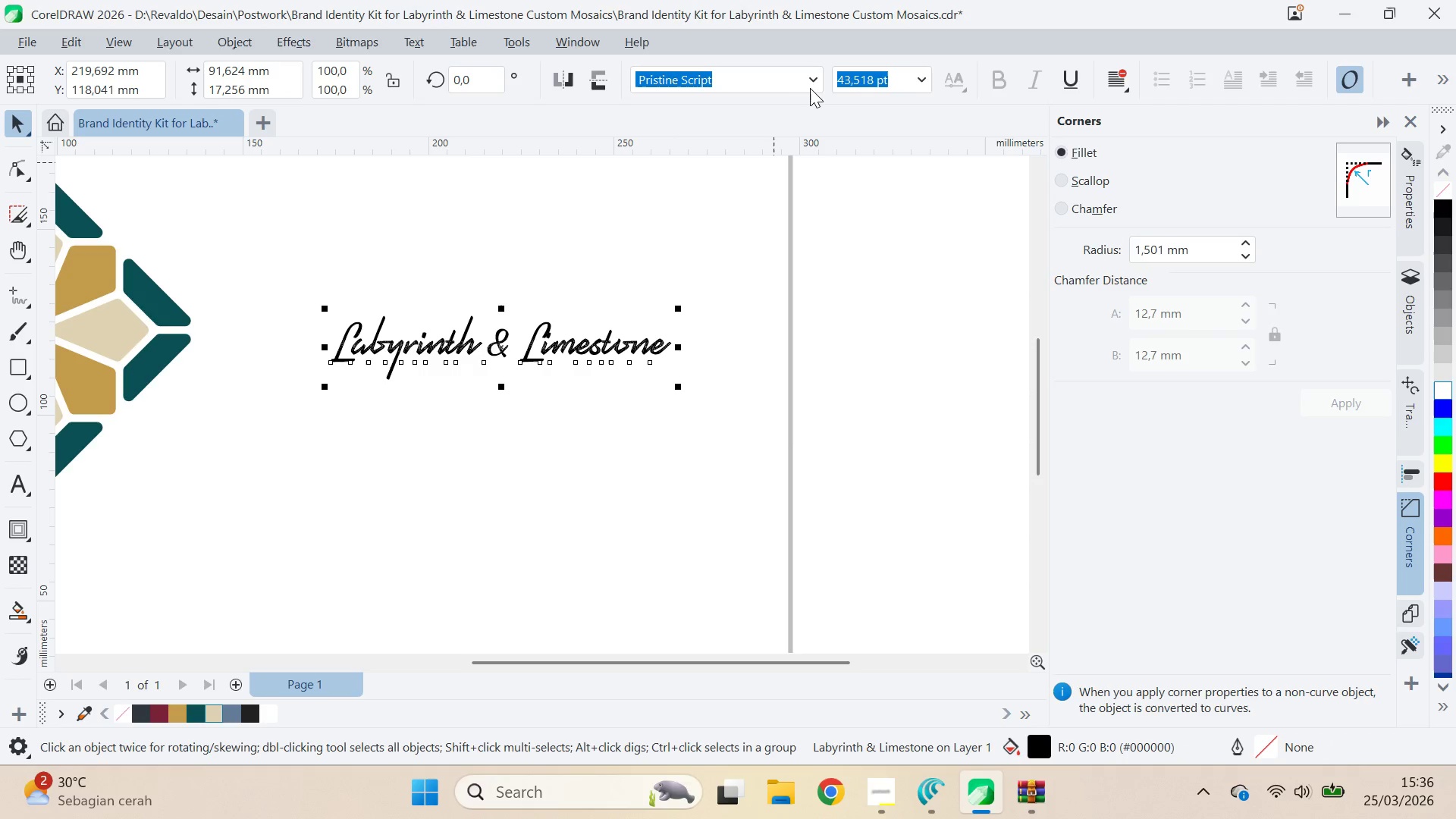 
mouse_move([827, 114])
 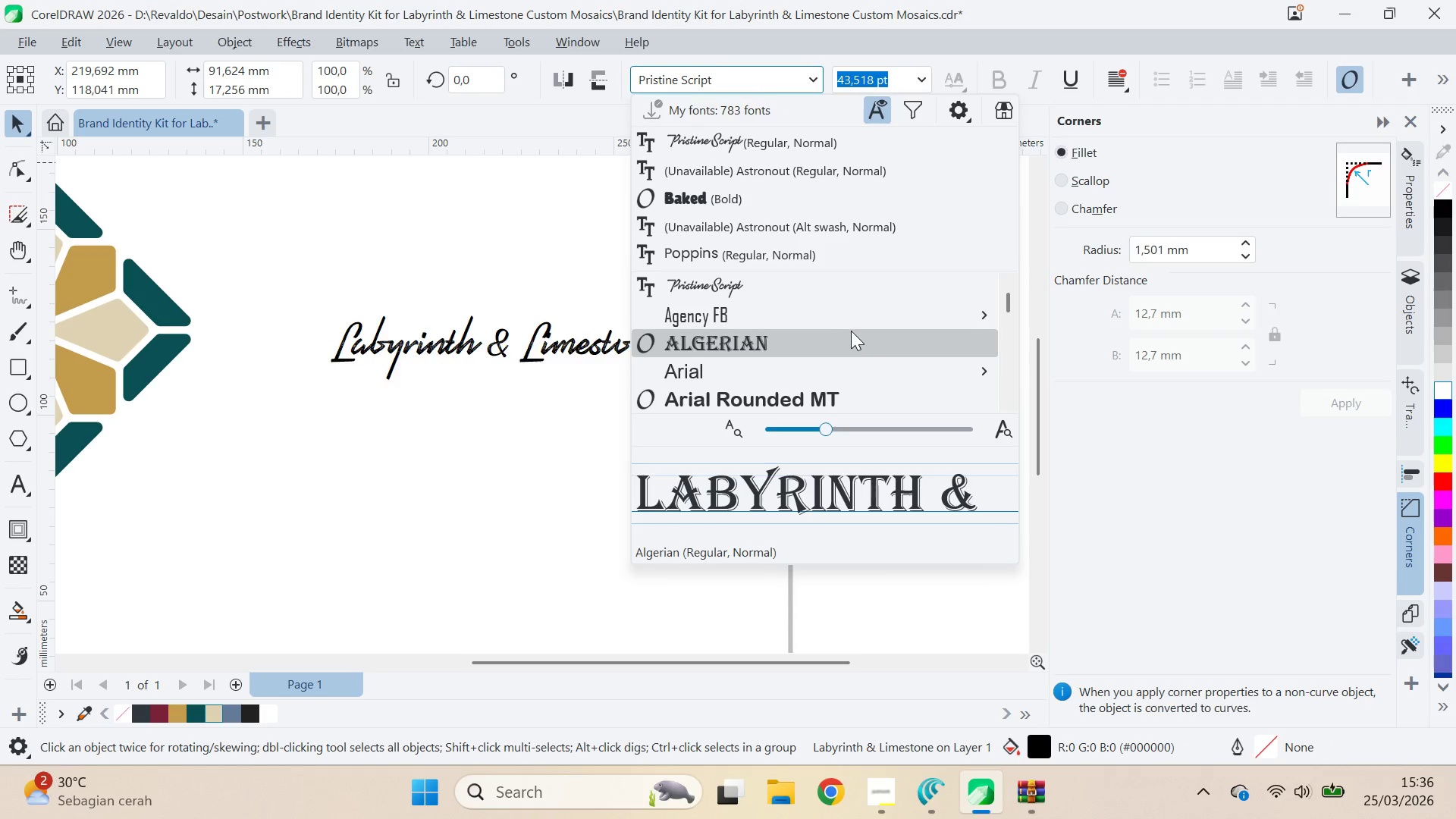 
scroll: coordinate [852, 335], scroll_direction: down, amount: 1.0
 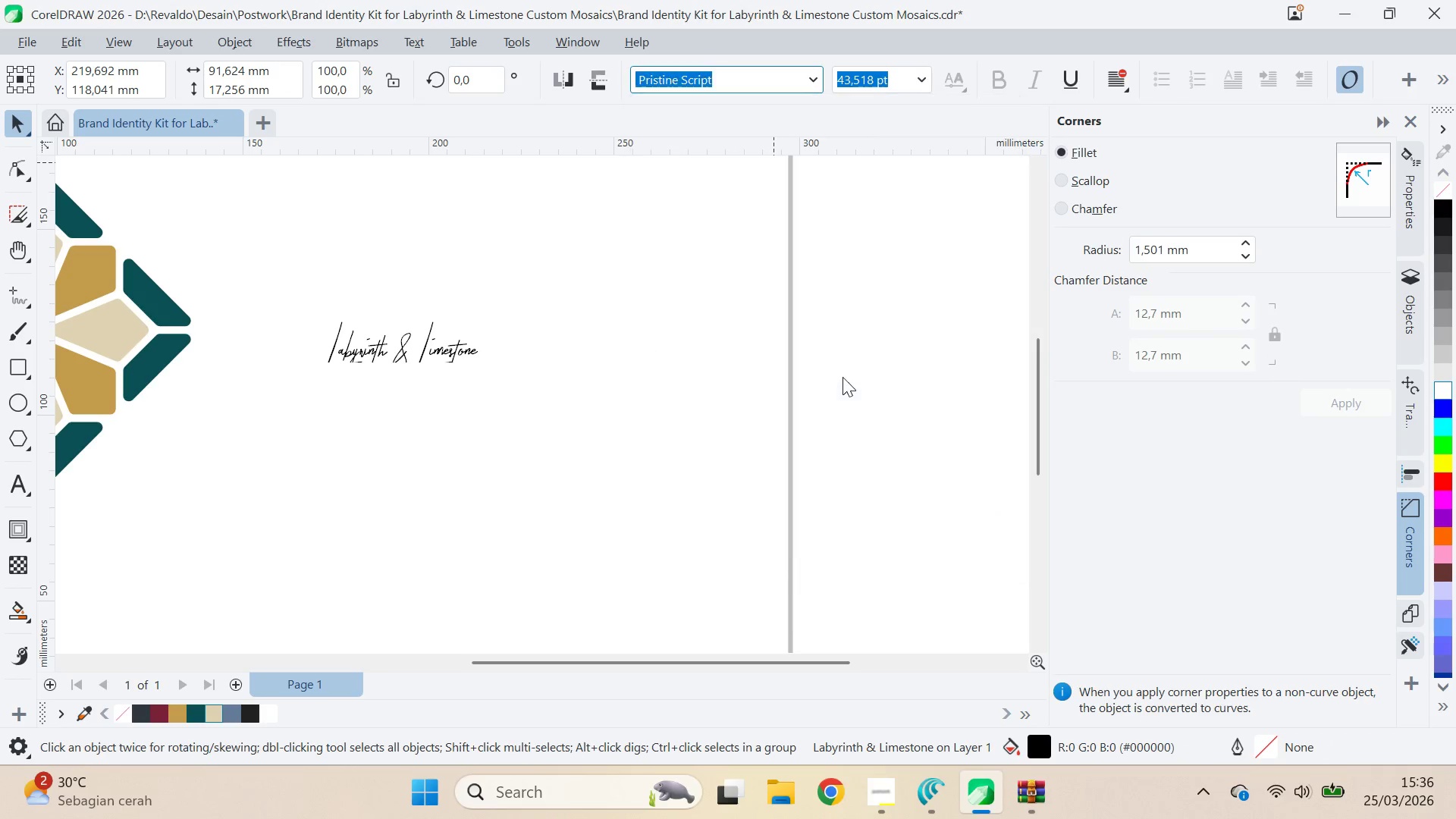 
left_click([702, 356])
 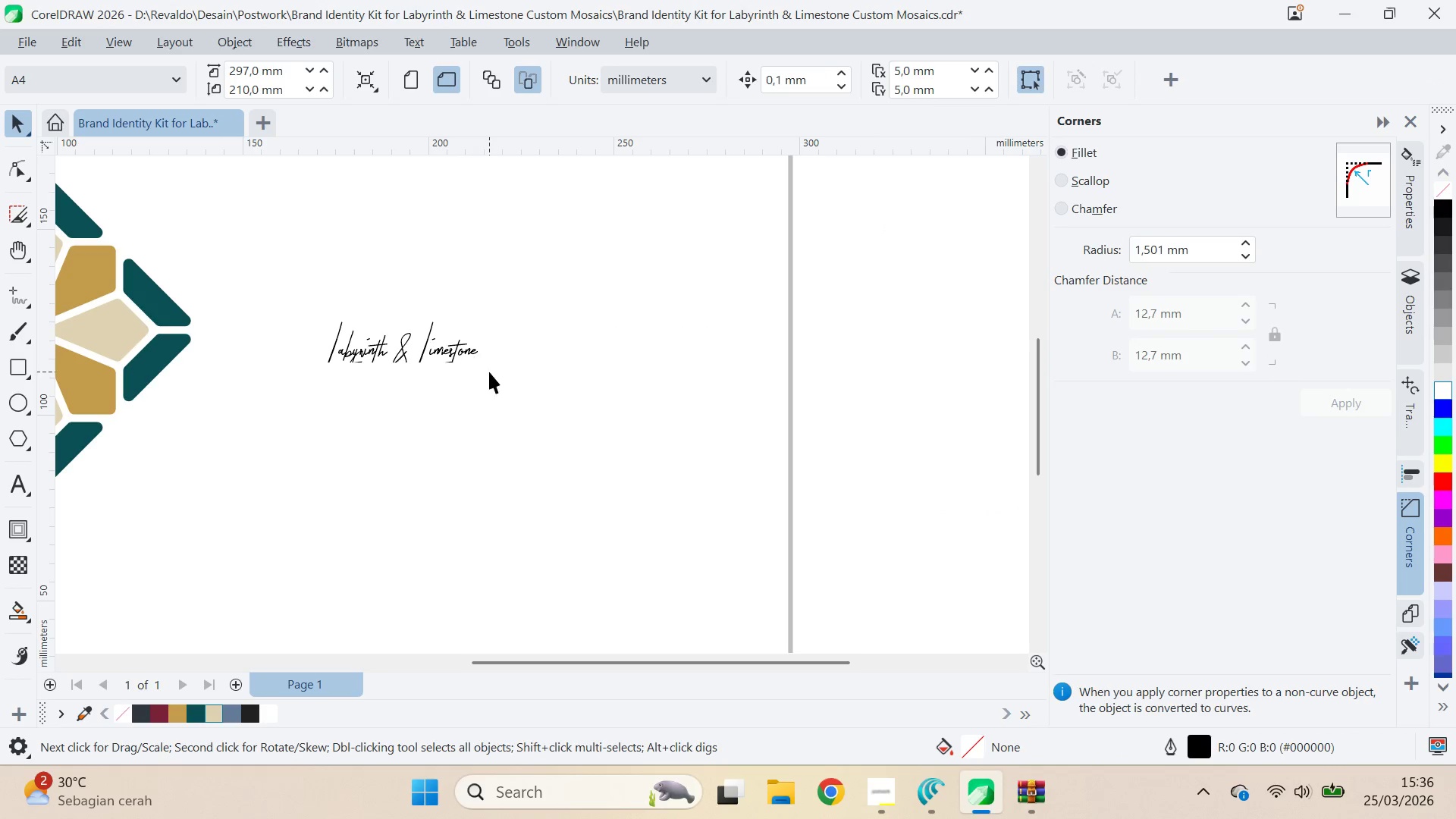 
double_click([475, 353])
 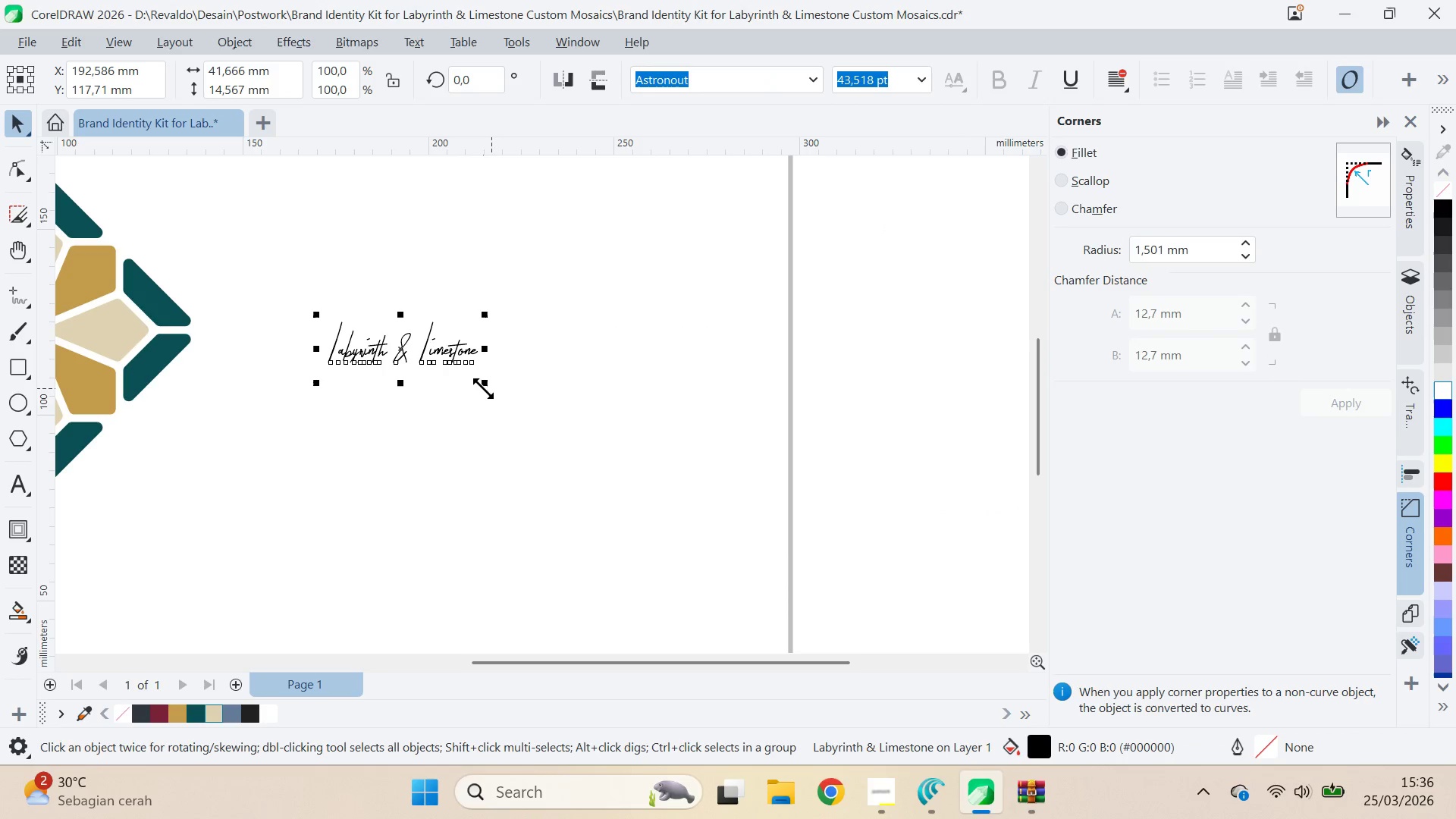 
left_click_drag(start_coordinate=[488, 385], to_coordinate=[714, 522])
 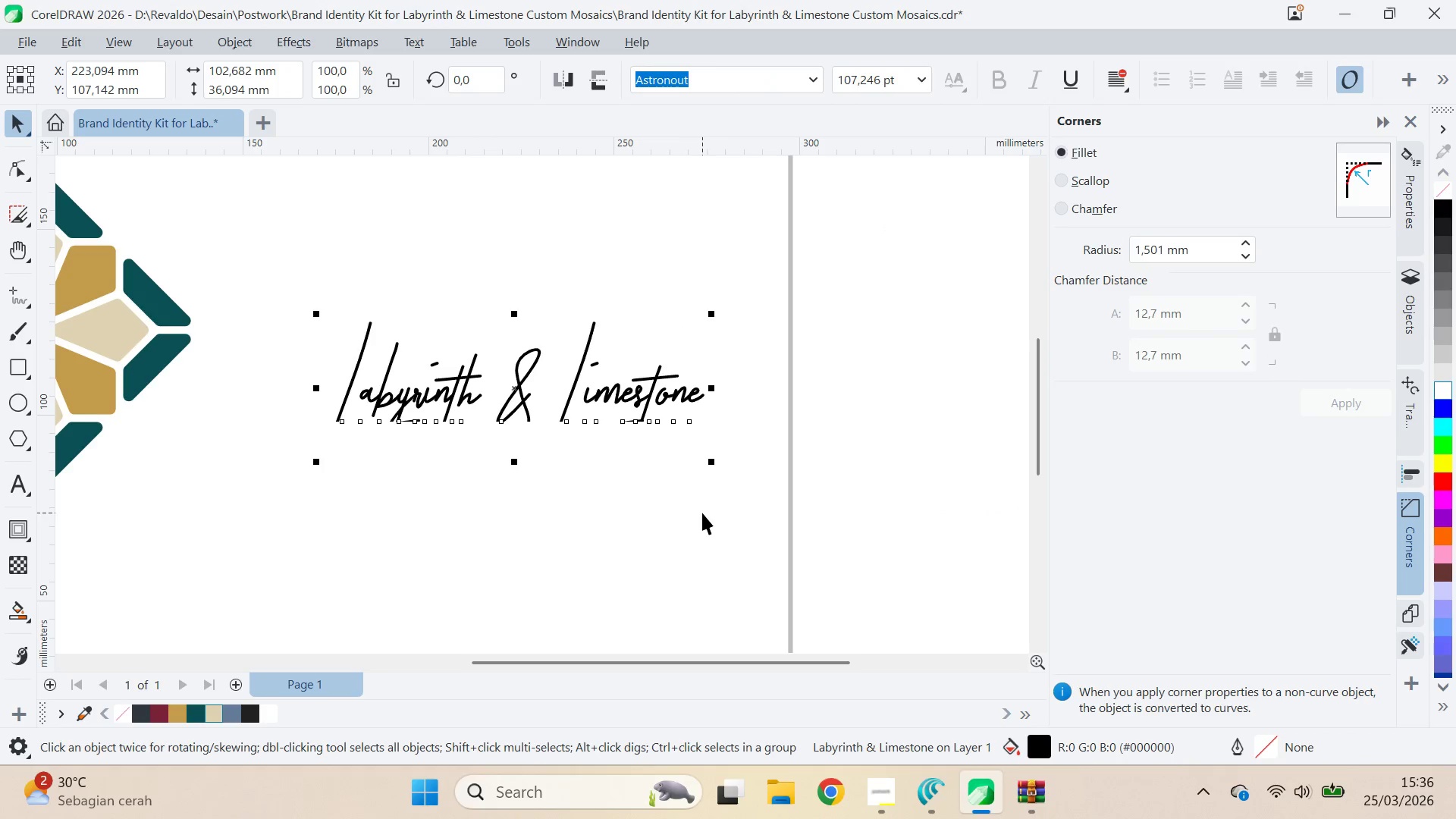 
key(Control+ControlLeft)
 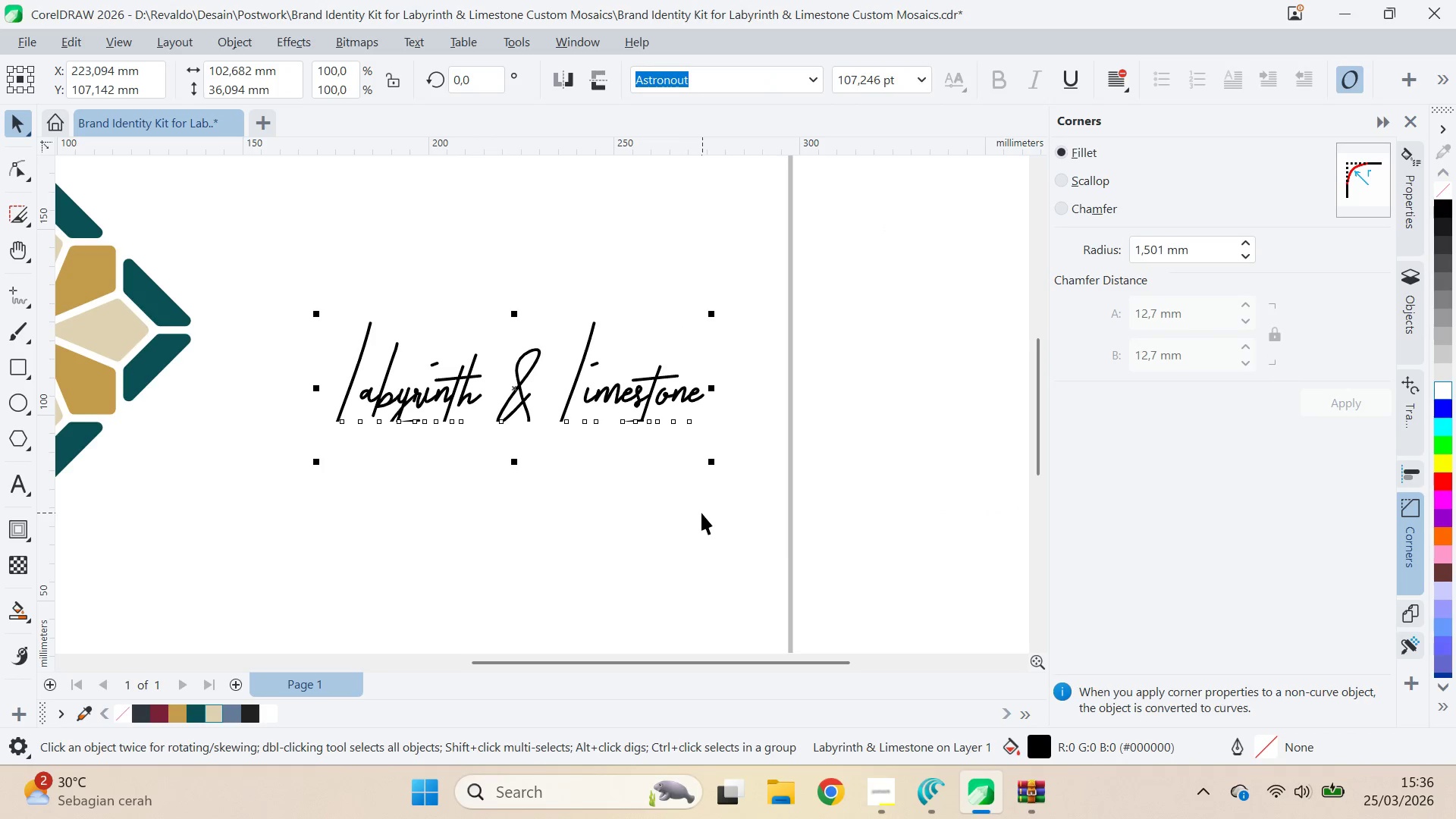 
key(Control+Z)
 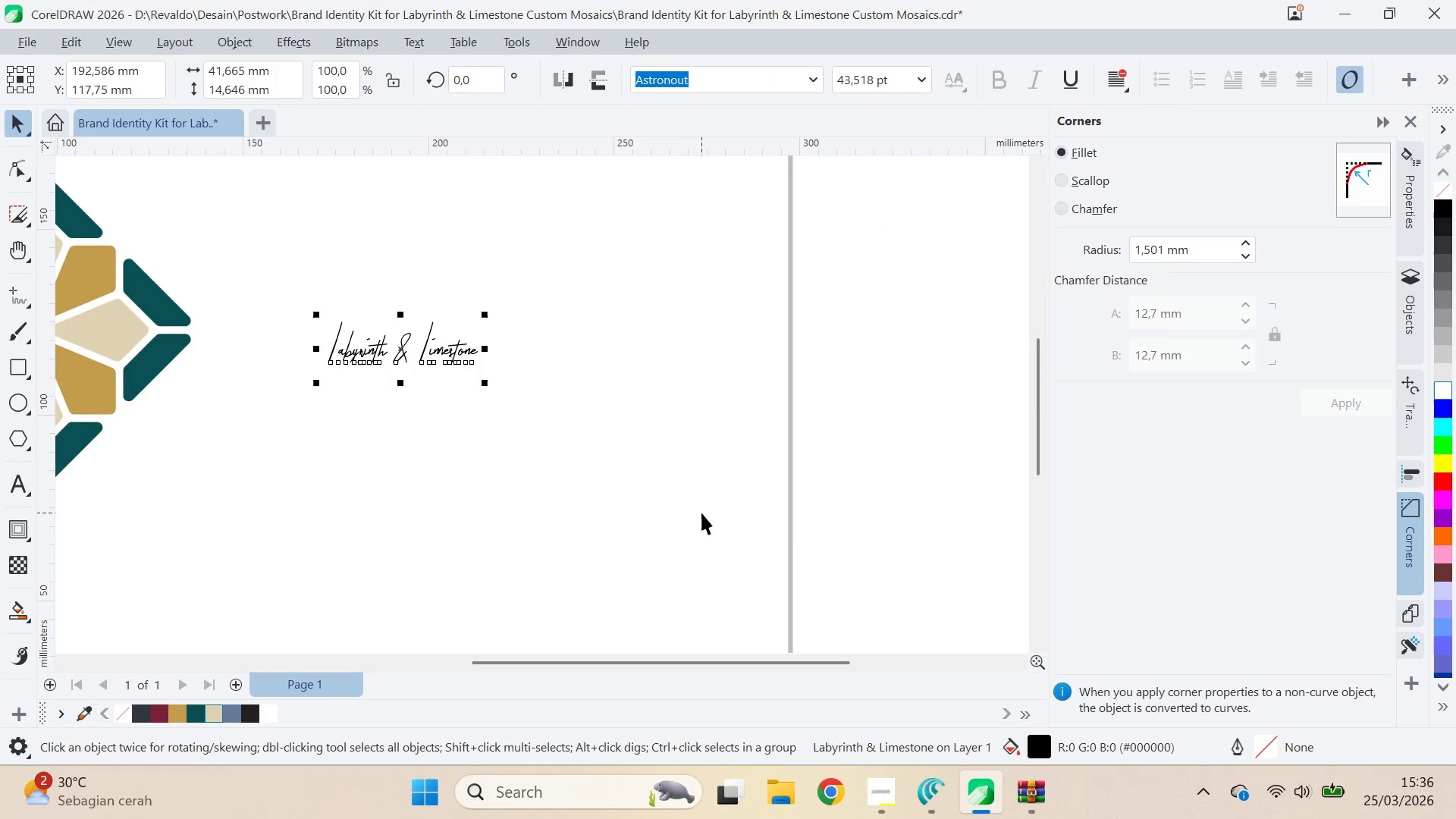 
key(Alt+AltLeft)
 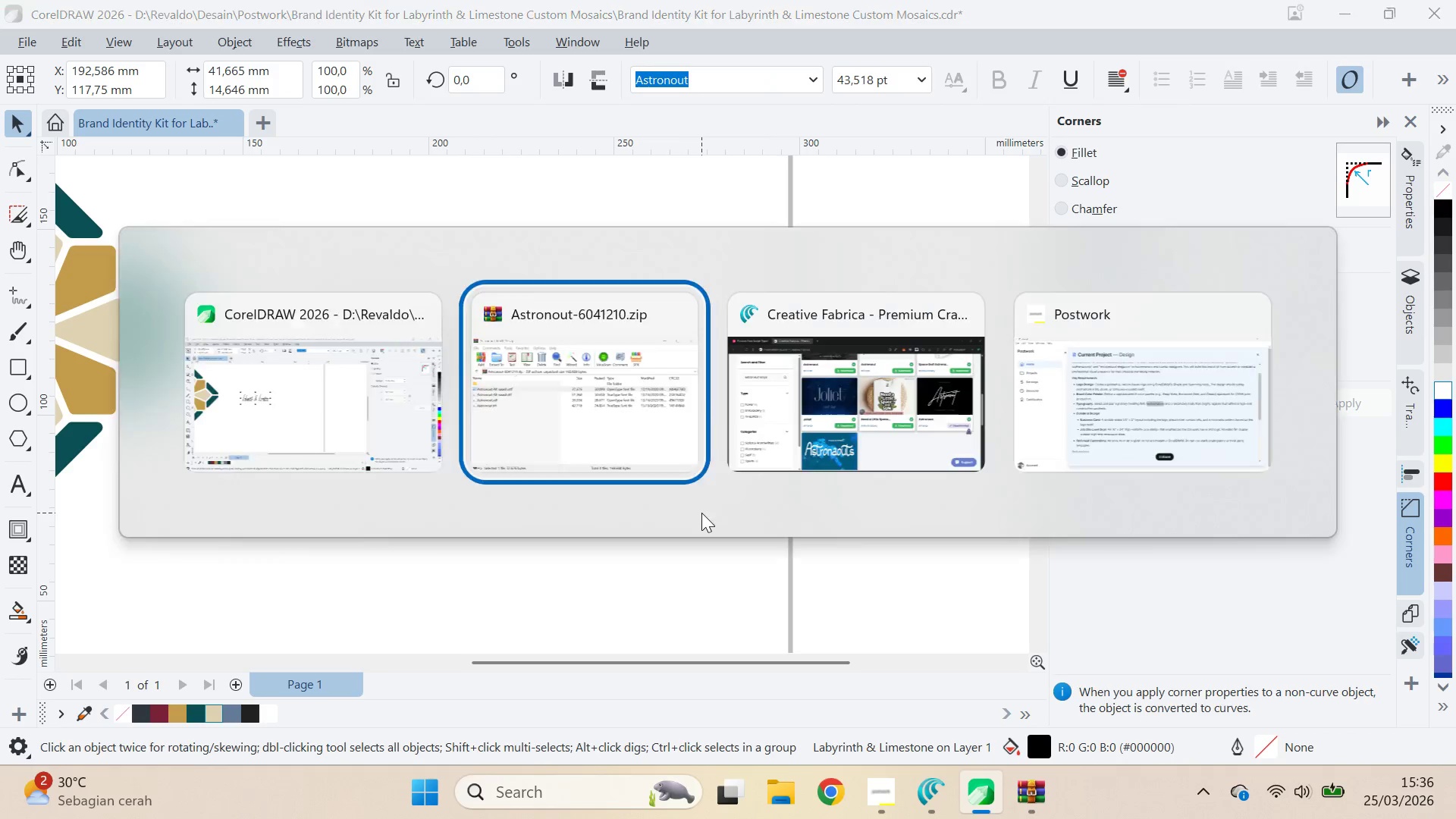 
key(Alt+Tab)
 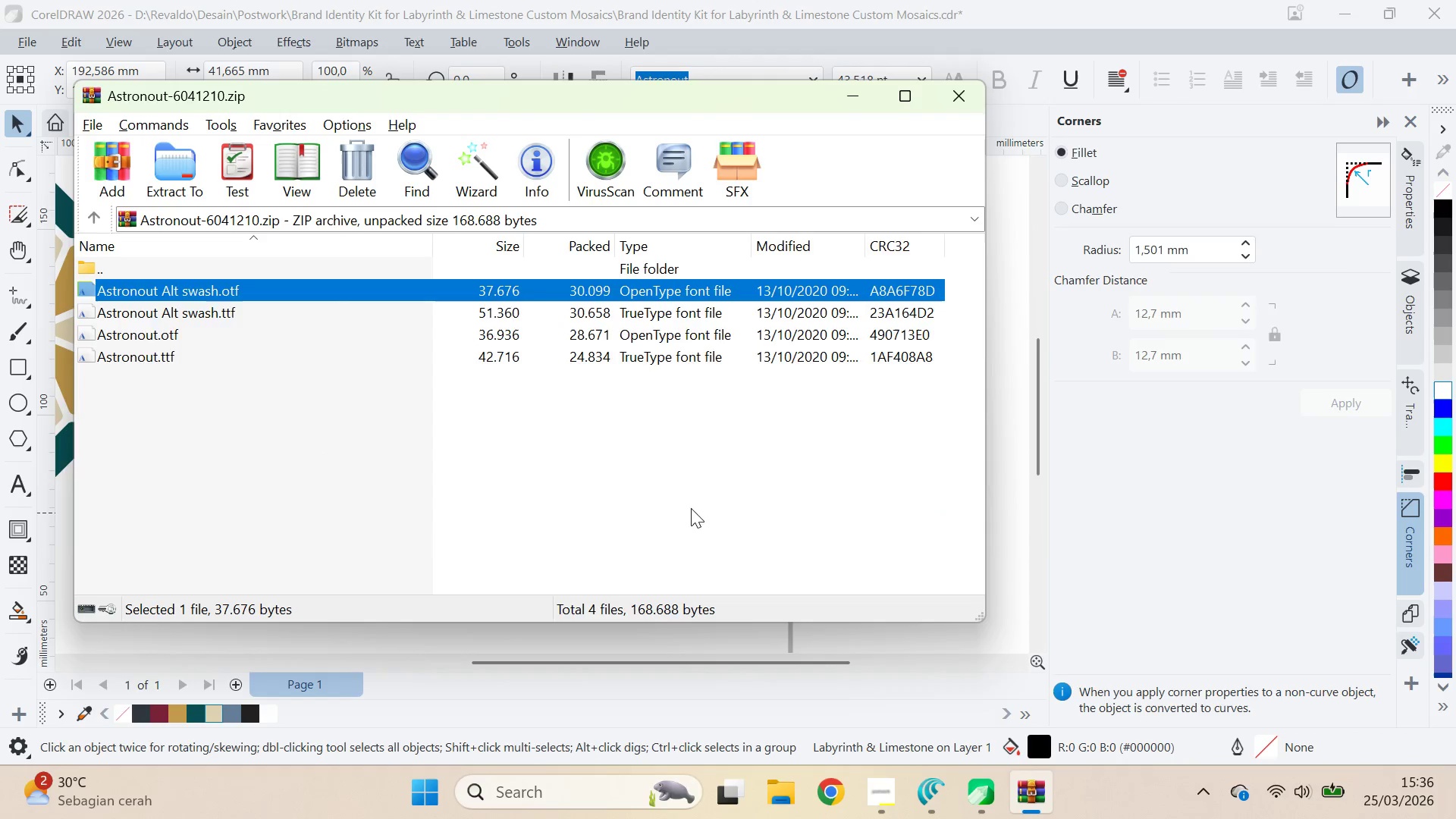 
key(Alt+Tab)
 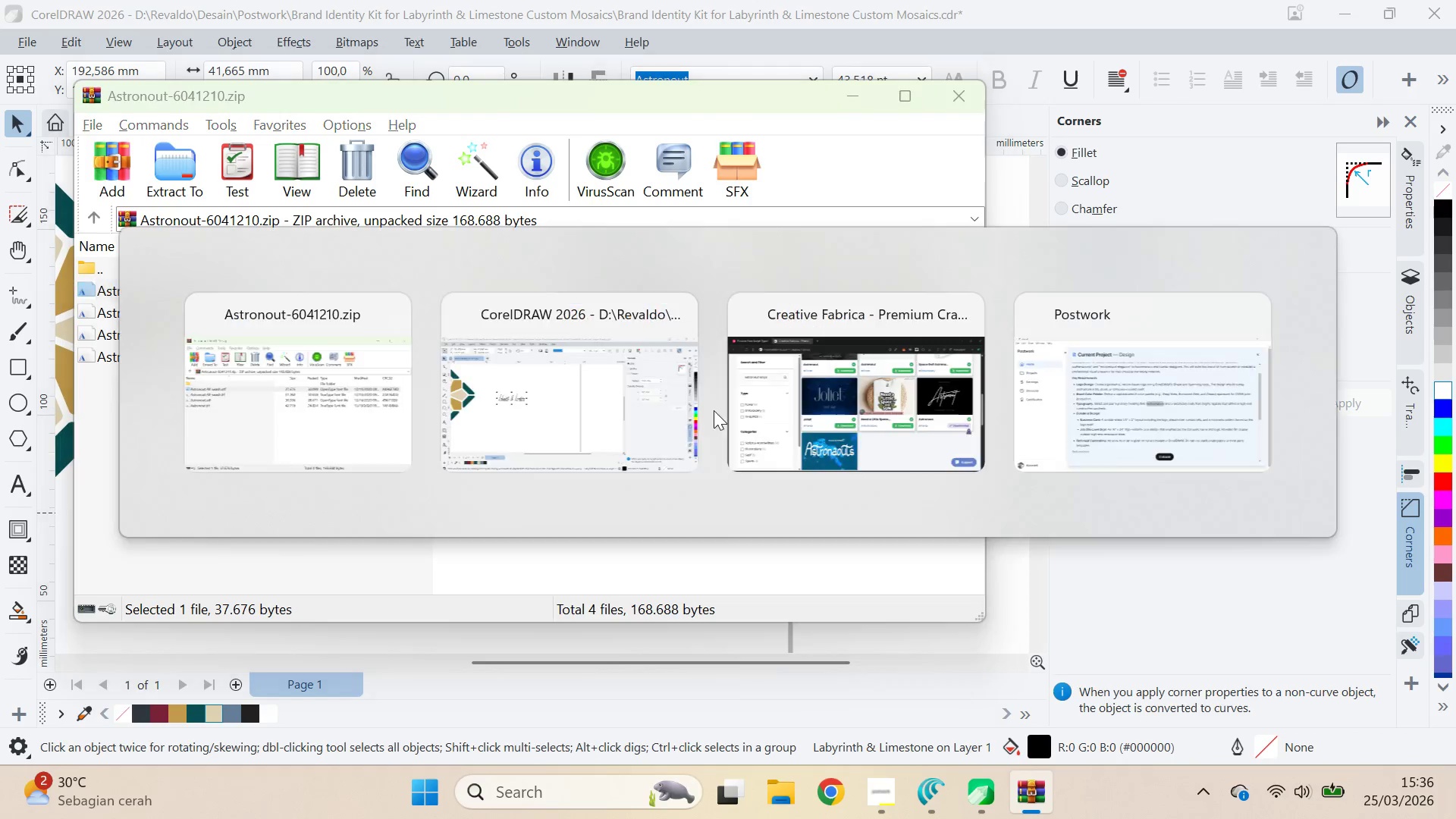 
key(Alt+Tab)
 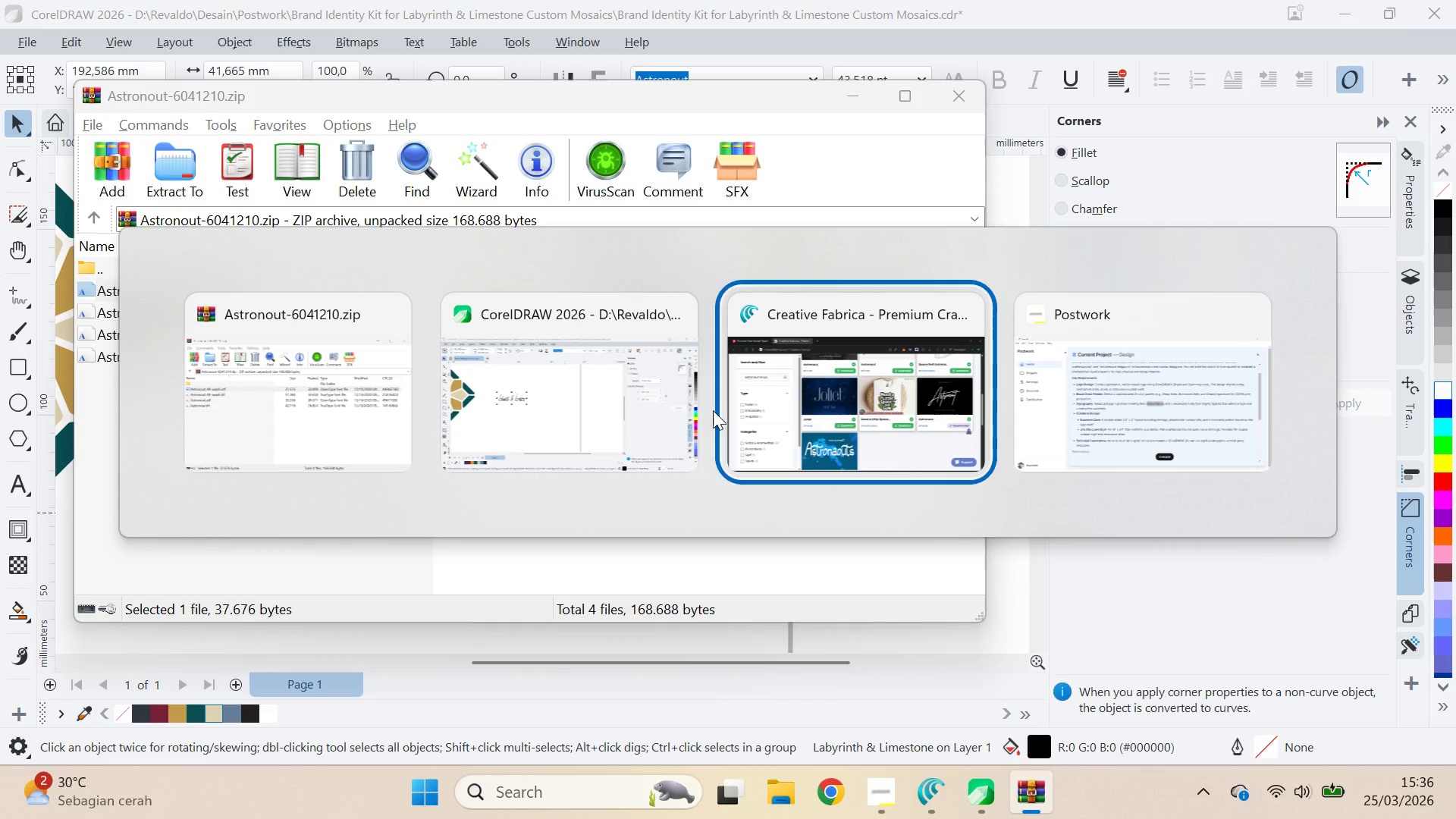 
key(Alt+Tab)
 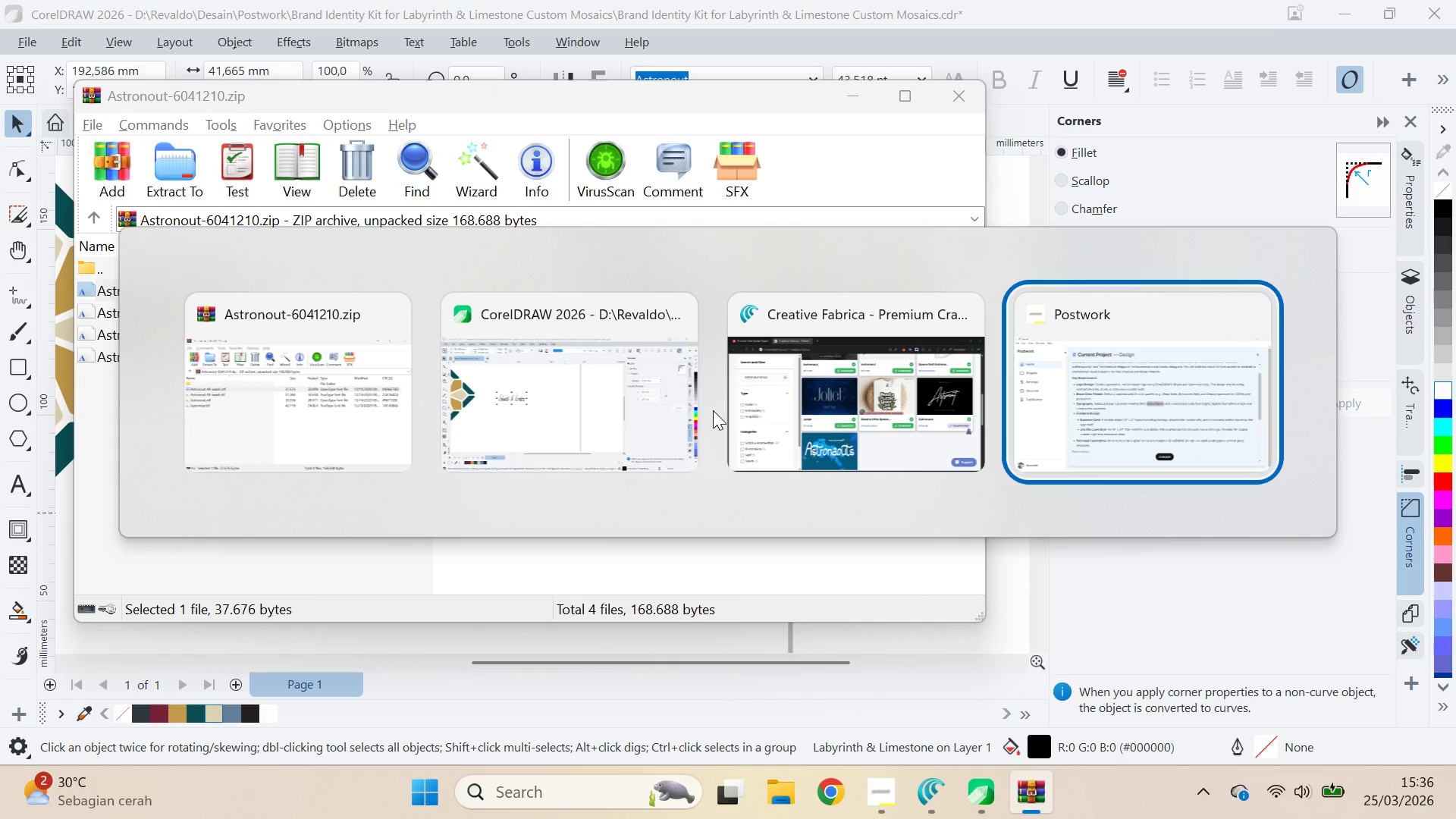 
key(Alt+Tab)
 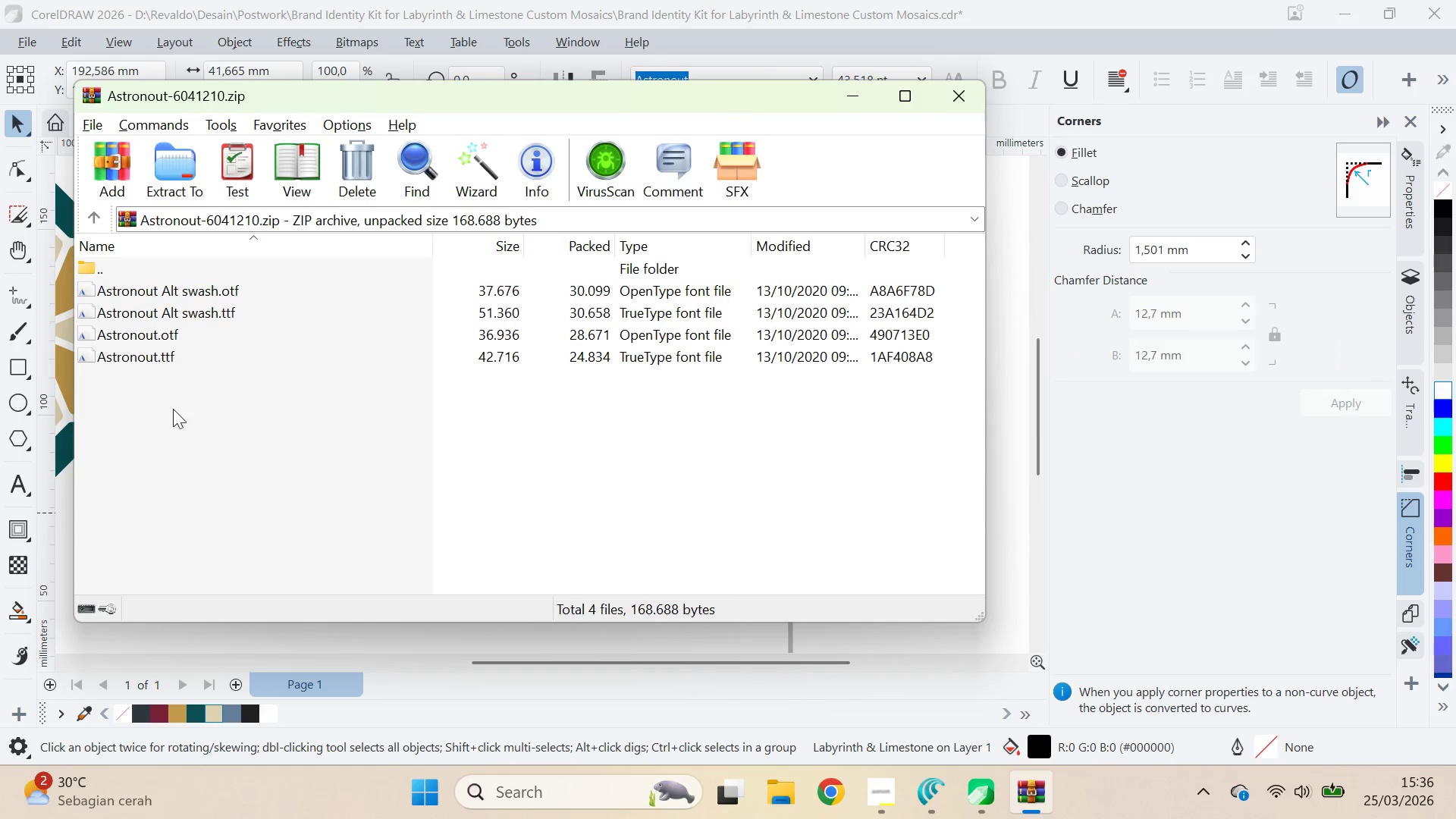 
left_click([180, 356])
 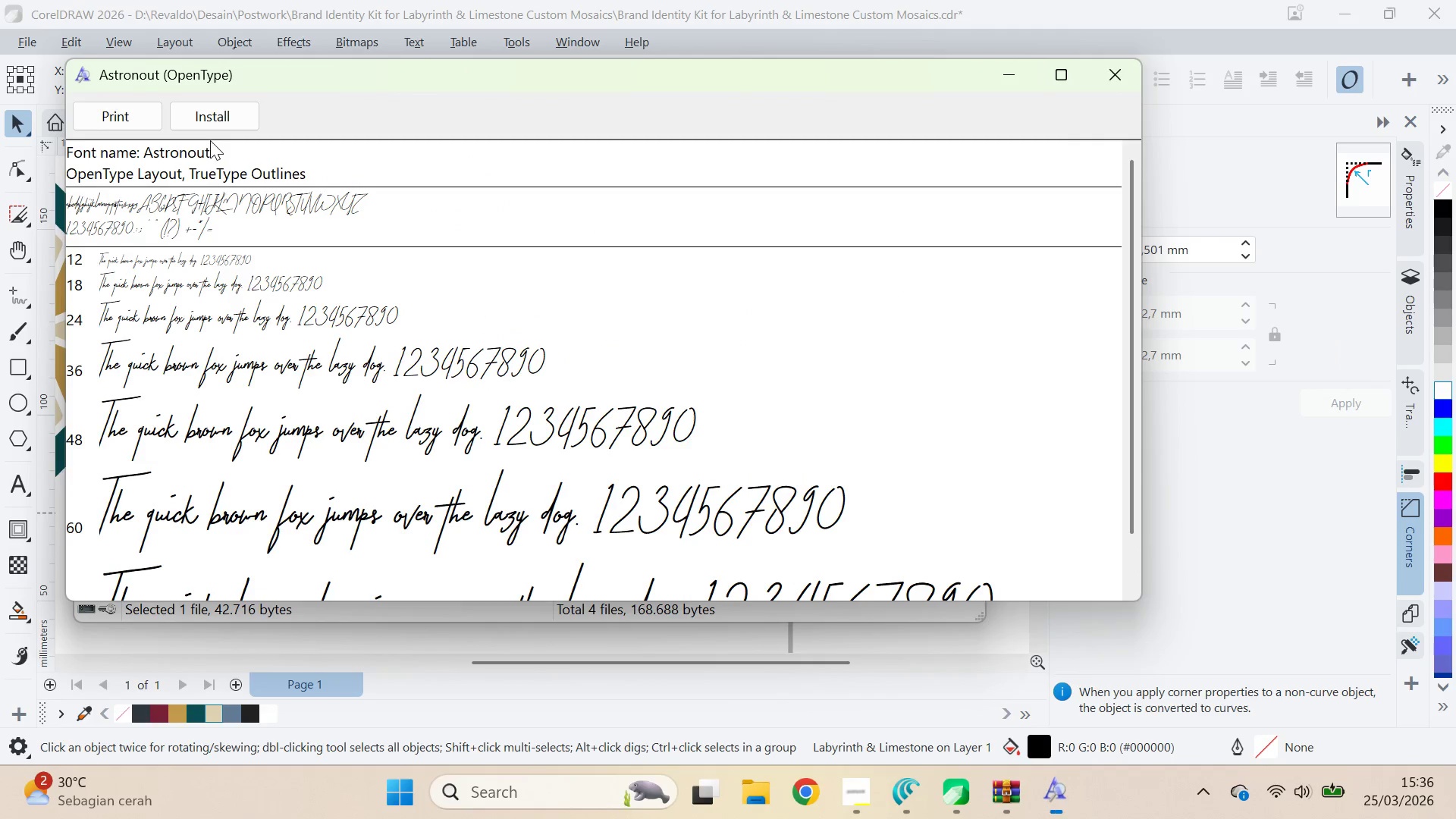 
left_click_drag(start_coordinate=[215, 100], to_coordinate=[221, 109])
 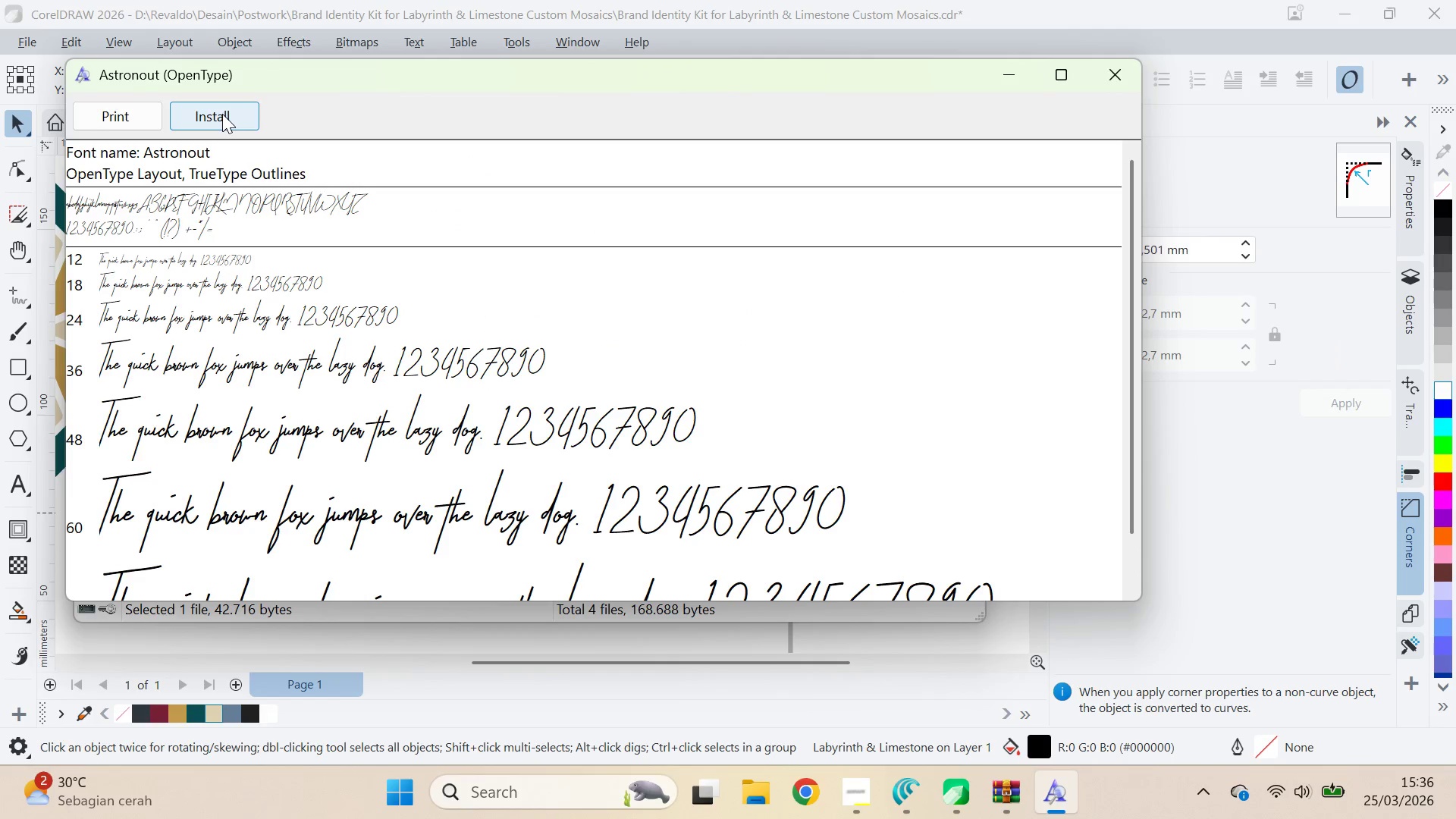 
double_click([222, 114])
 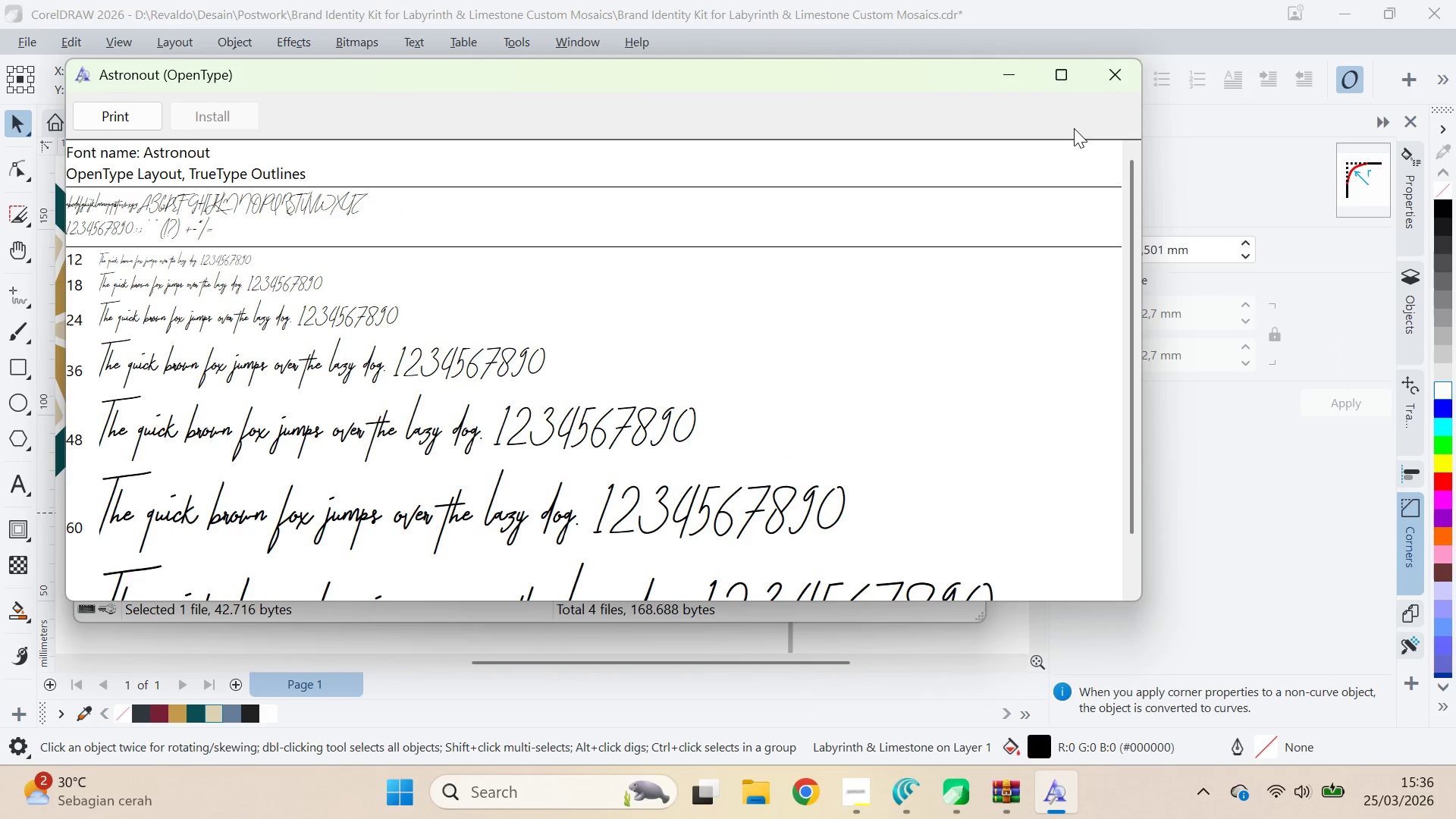 
wait(6.3)
 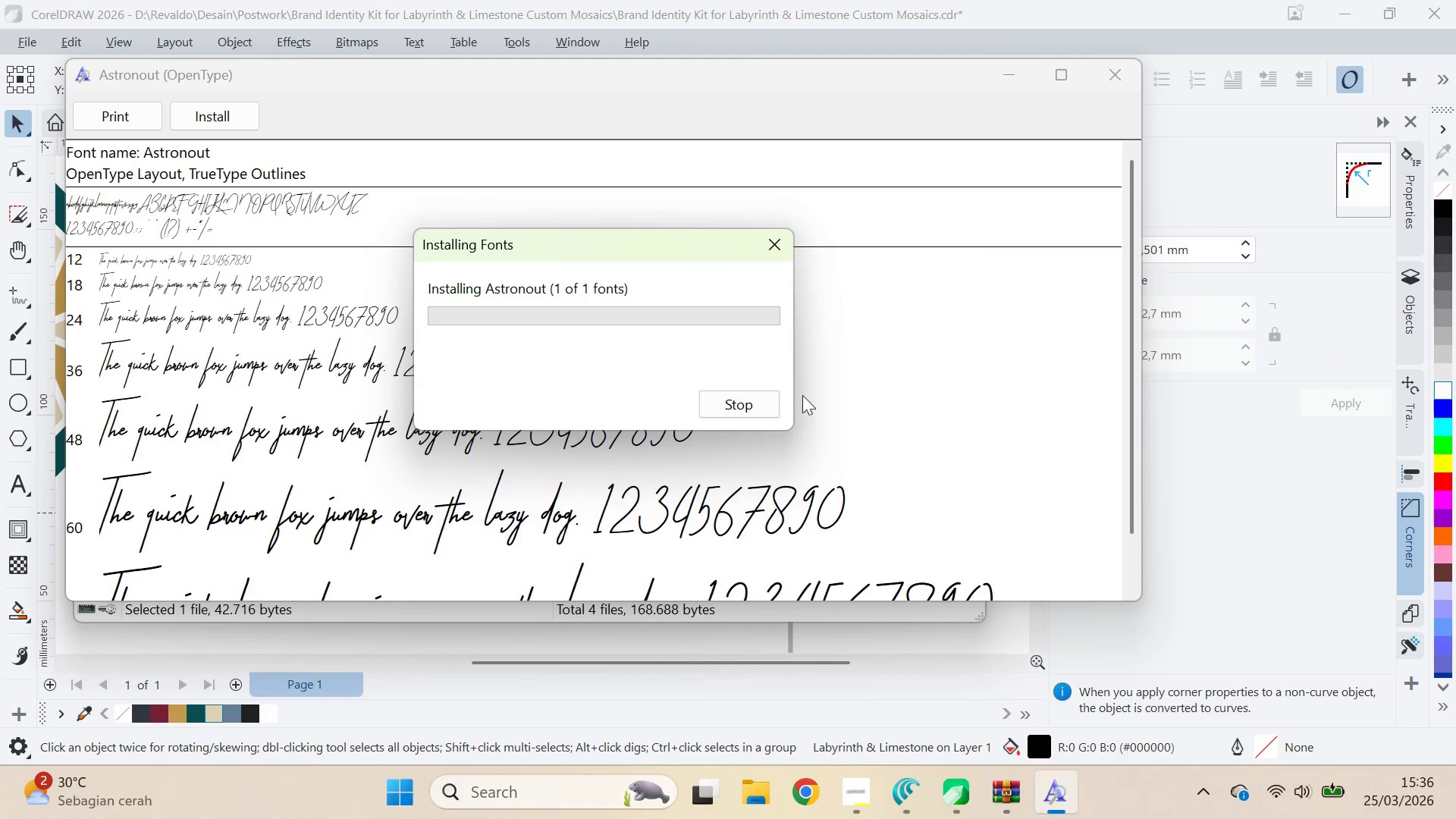 
left_click([1026, 231])
 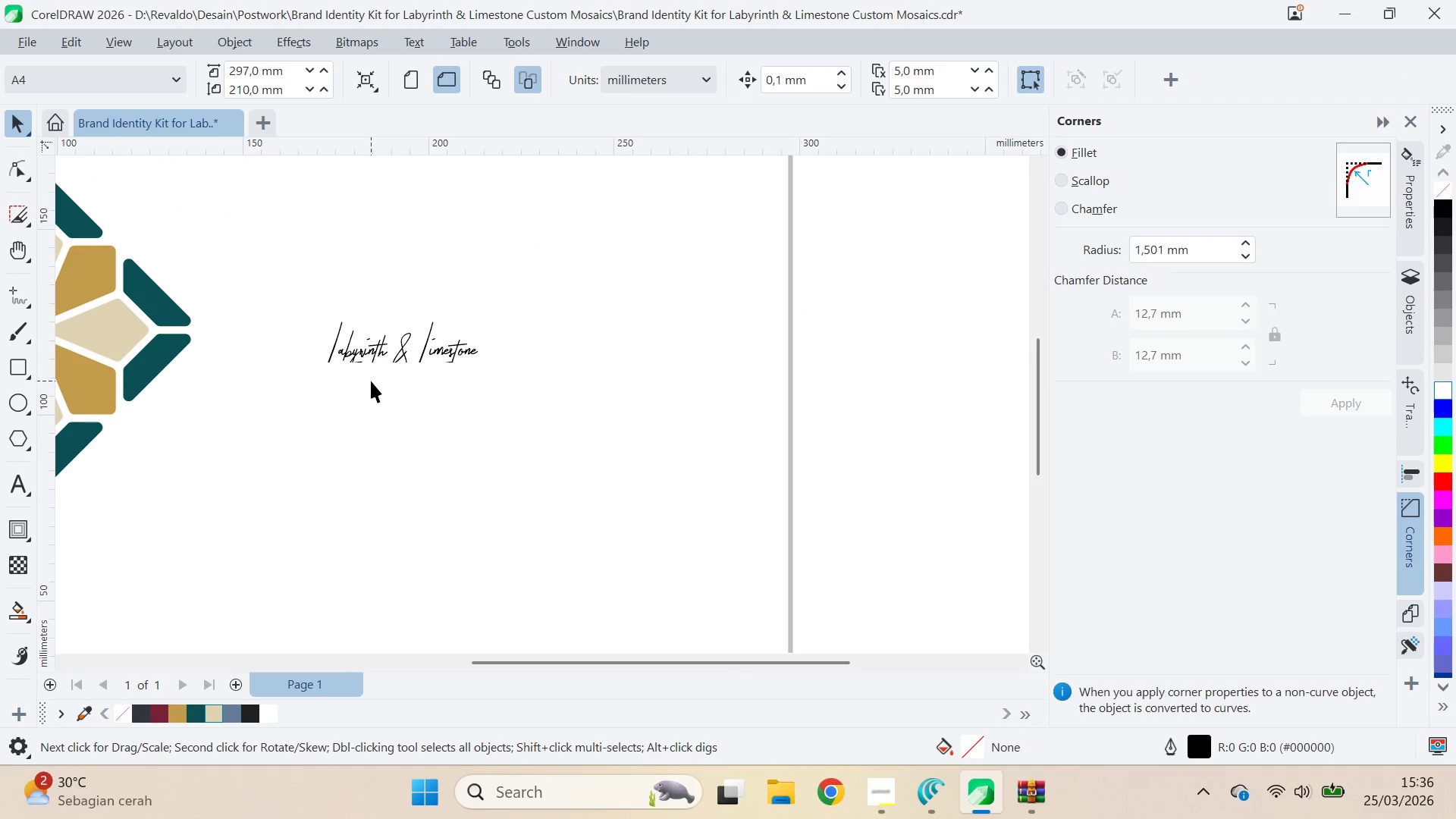 
left_click([404, 338])
 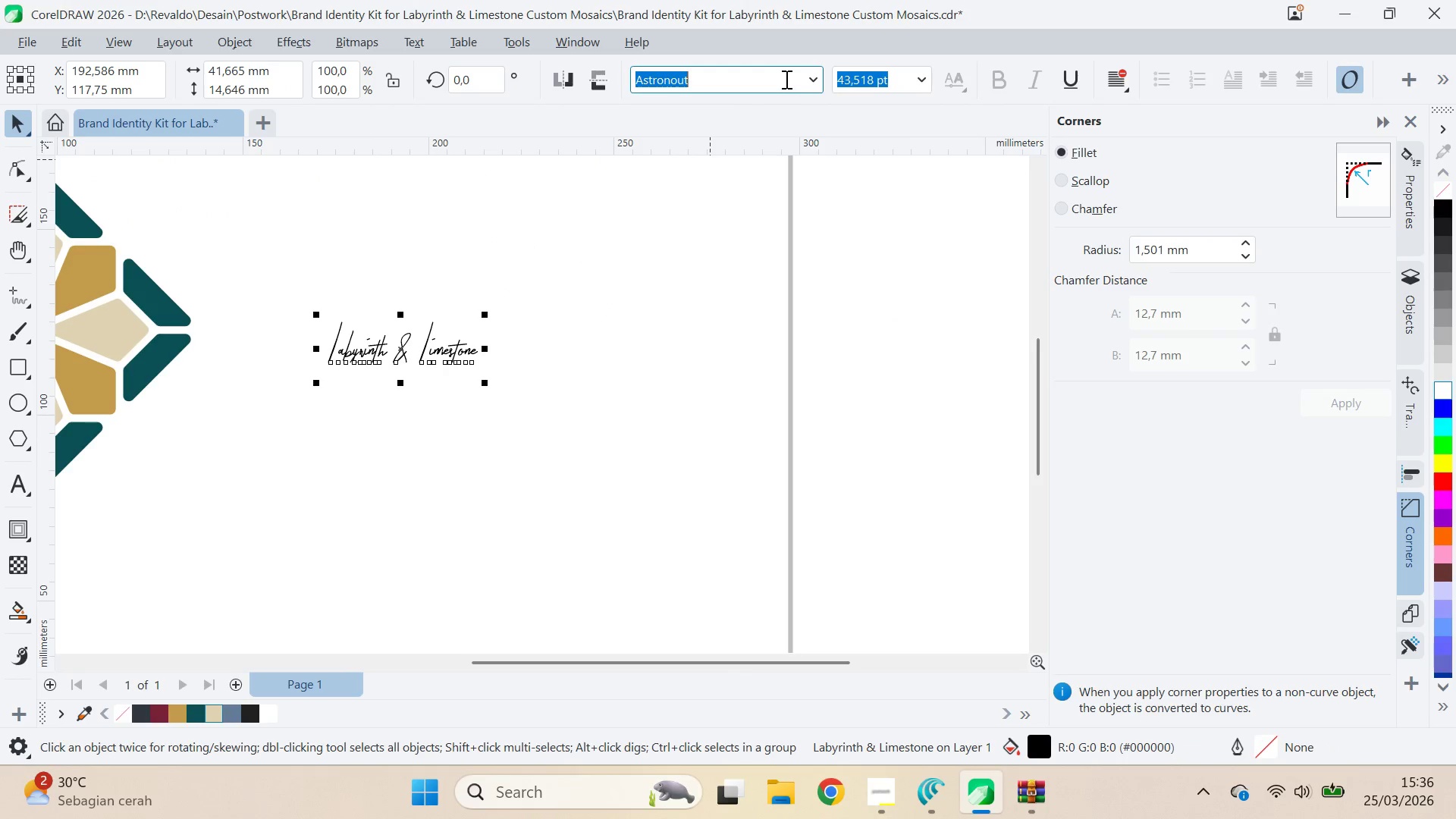 
double_click([802, 80])
 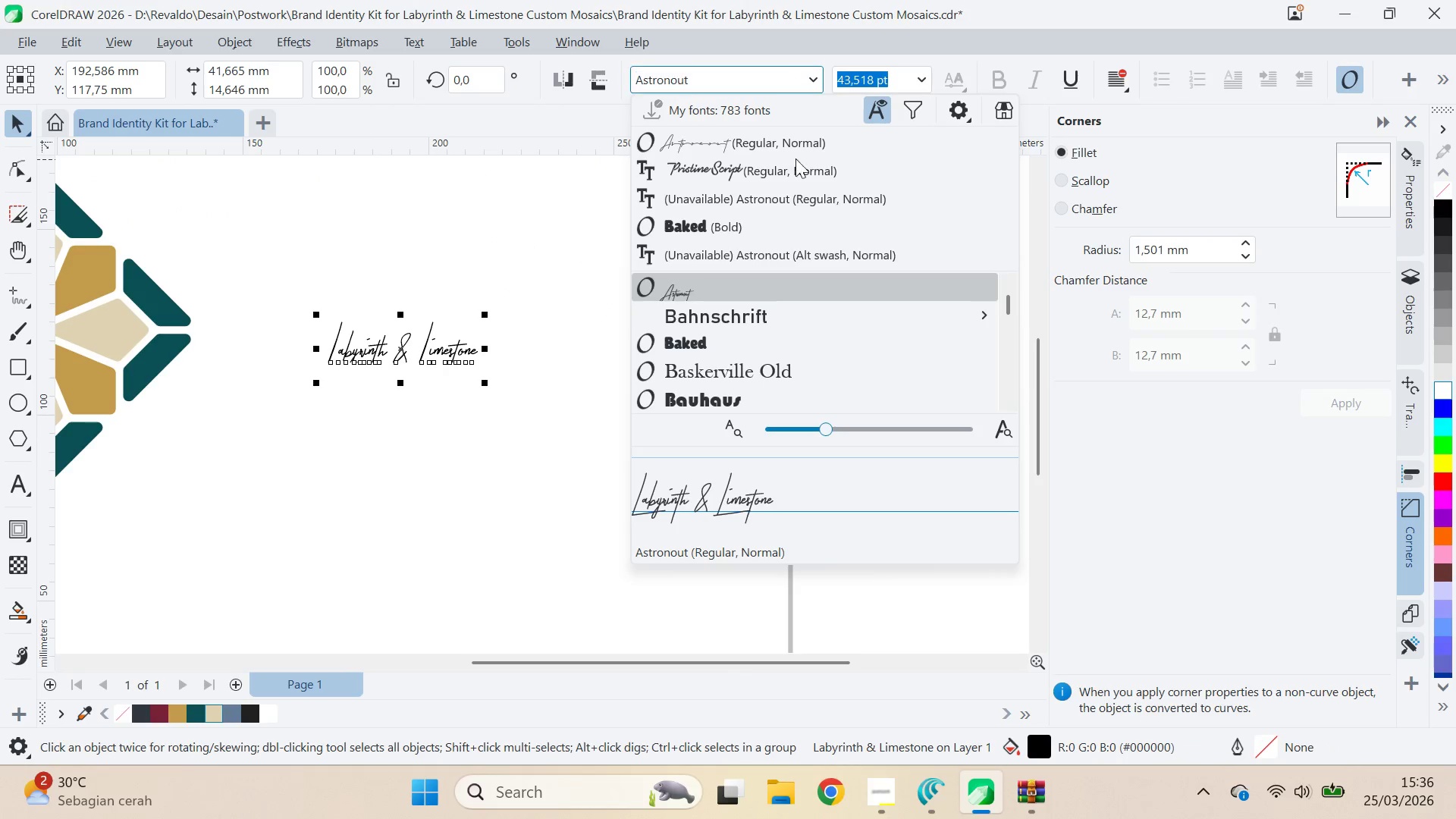 
left_click([789, 212])
 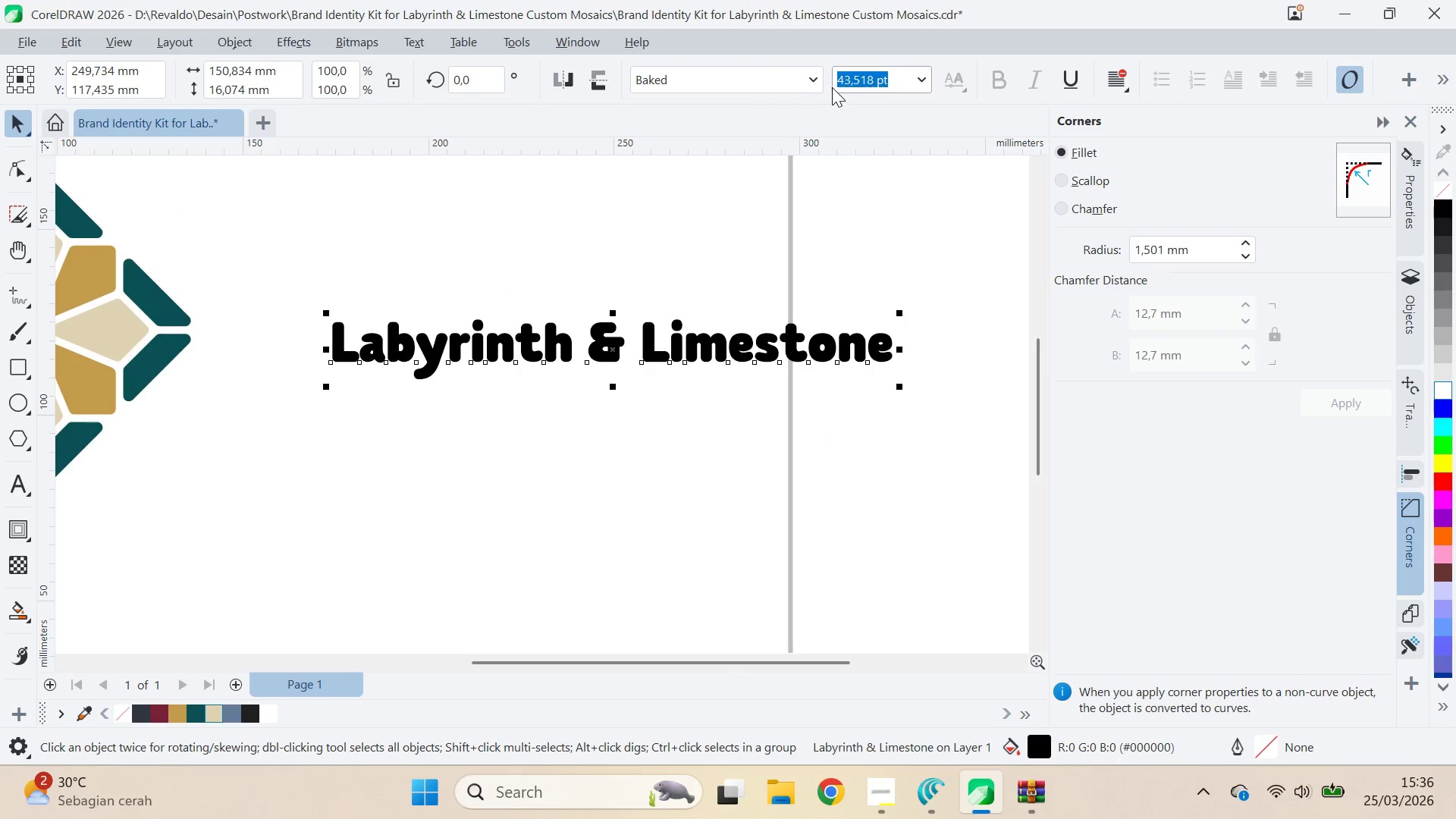 
left_click([812, 74])
 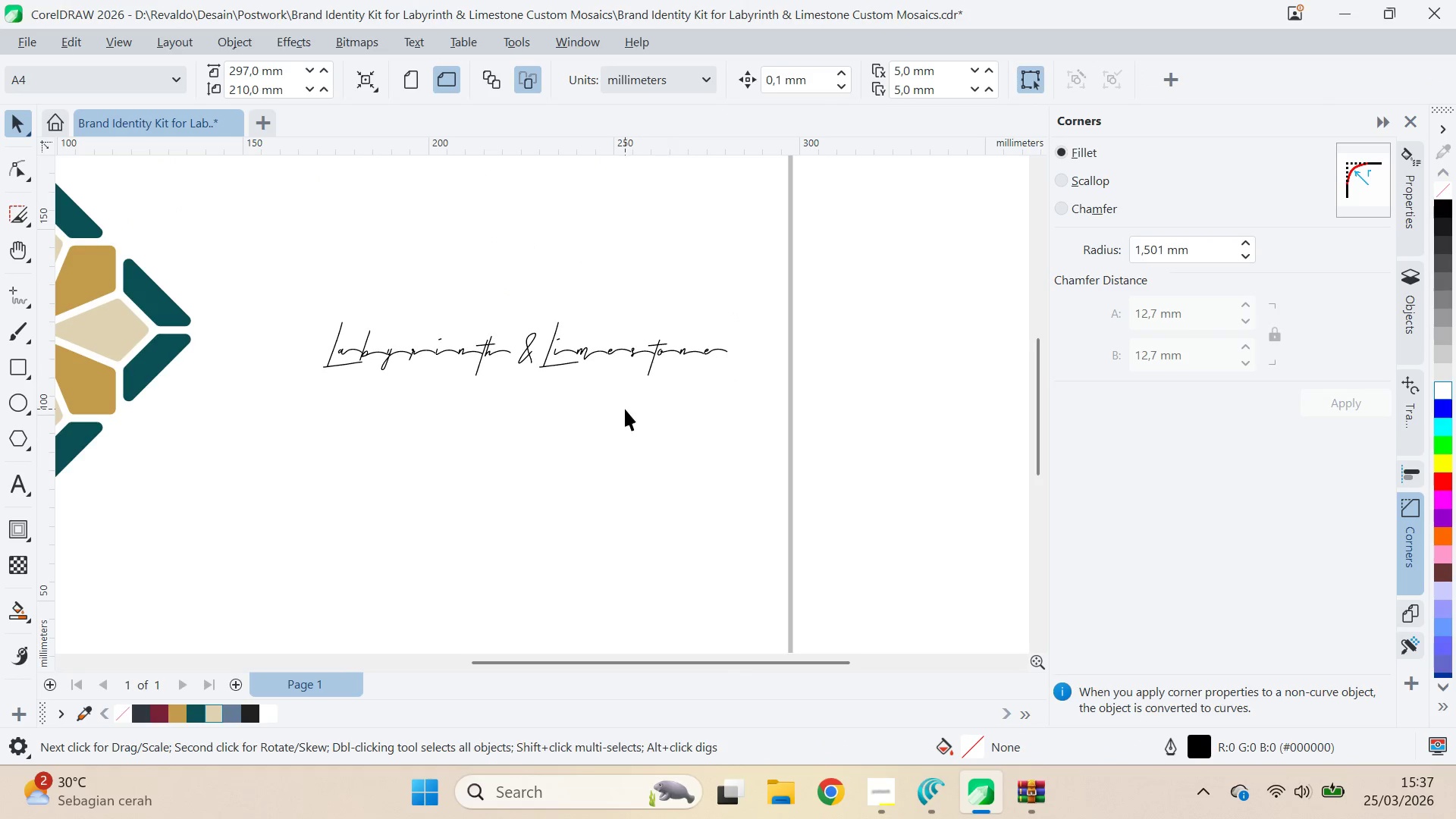 
scroll: coordinate [675, 365], scroll_direction: none, amount: 0.0
 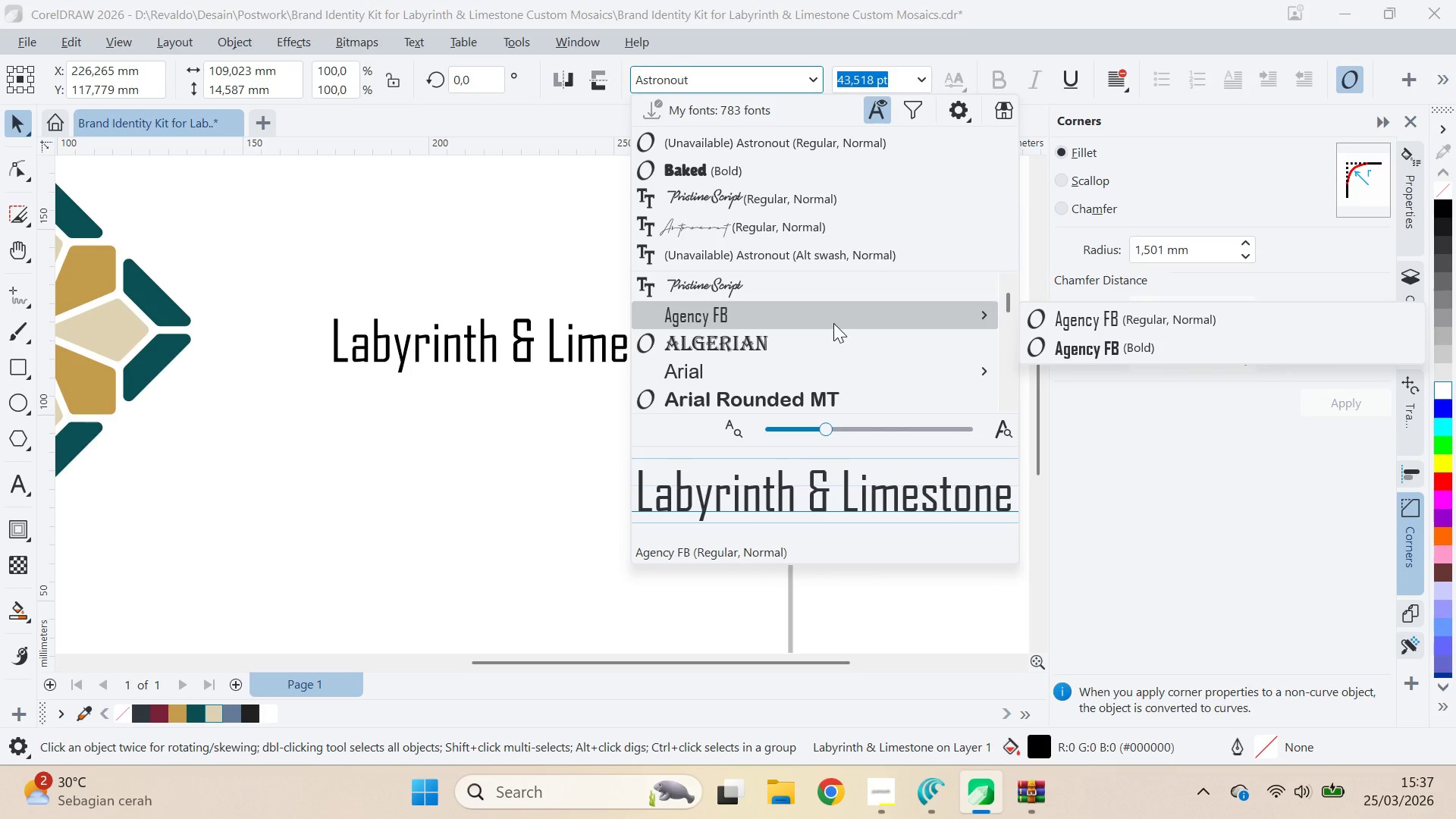 
left_click([839, 232])
 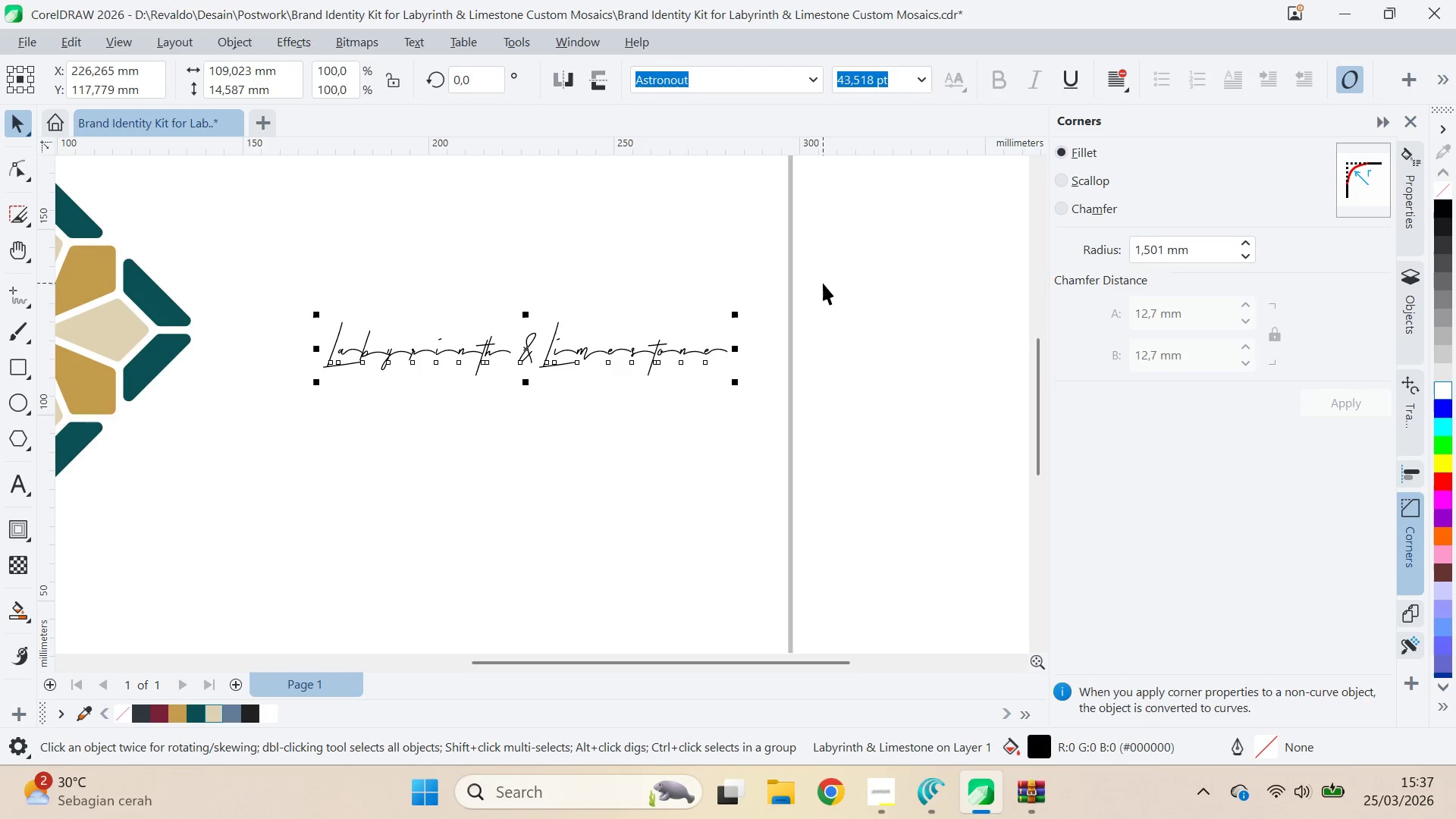 
key(Control+Z)
 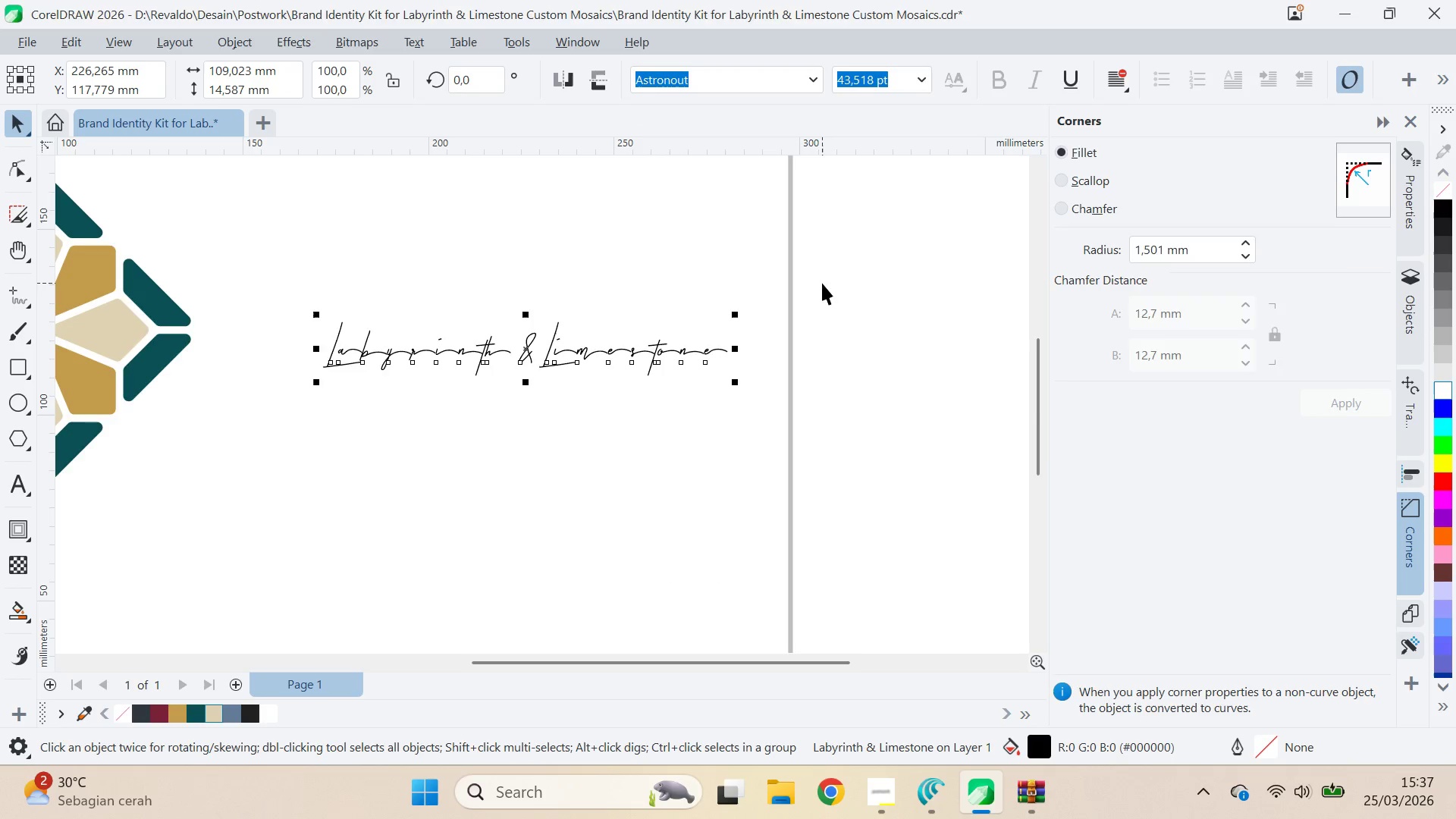 
key(Alt+AltLeft)
 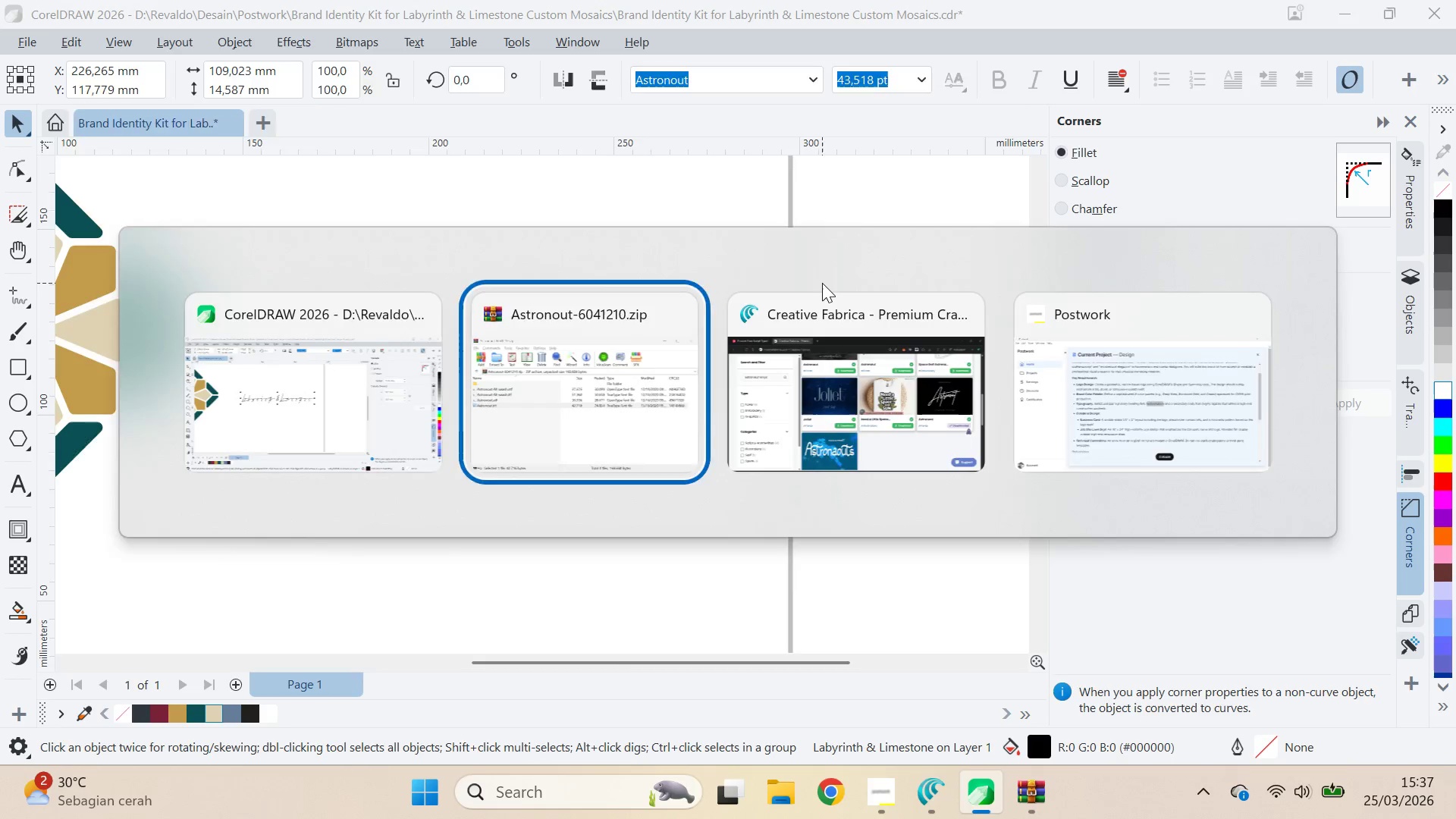 
key(Alt+Tab)
 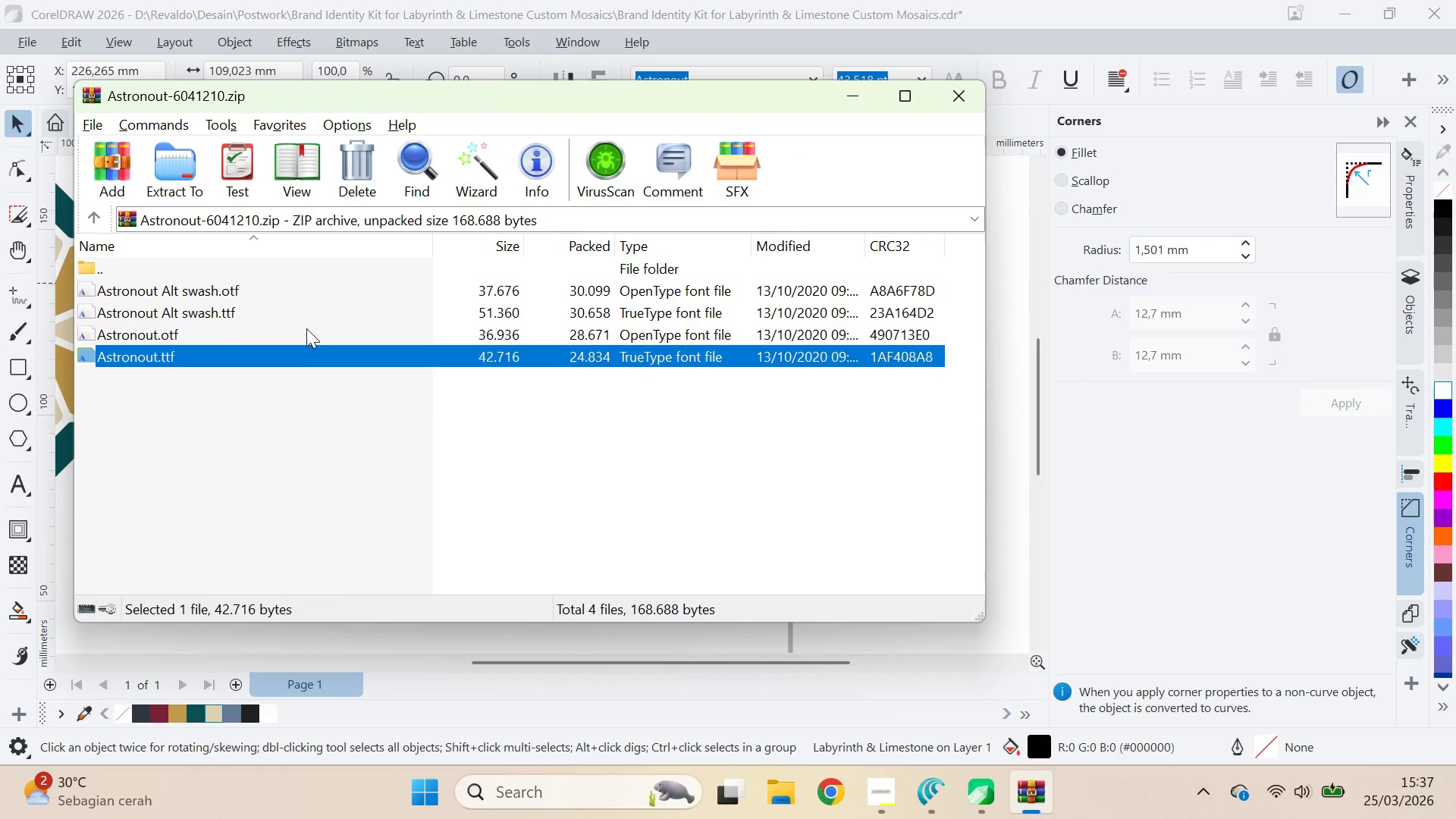 
double_click([306, 328])
 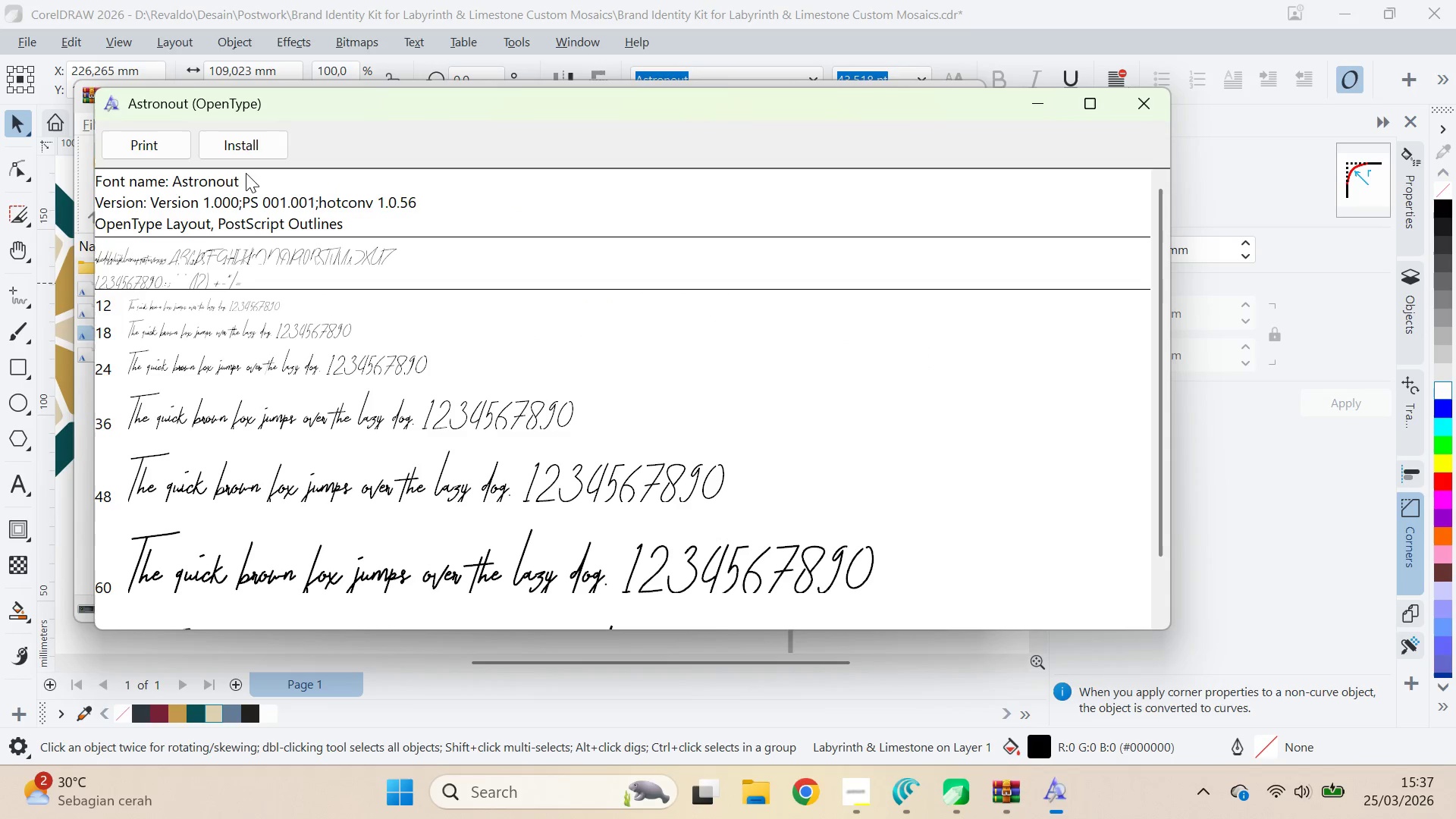 
left_click([243, 141])
 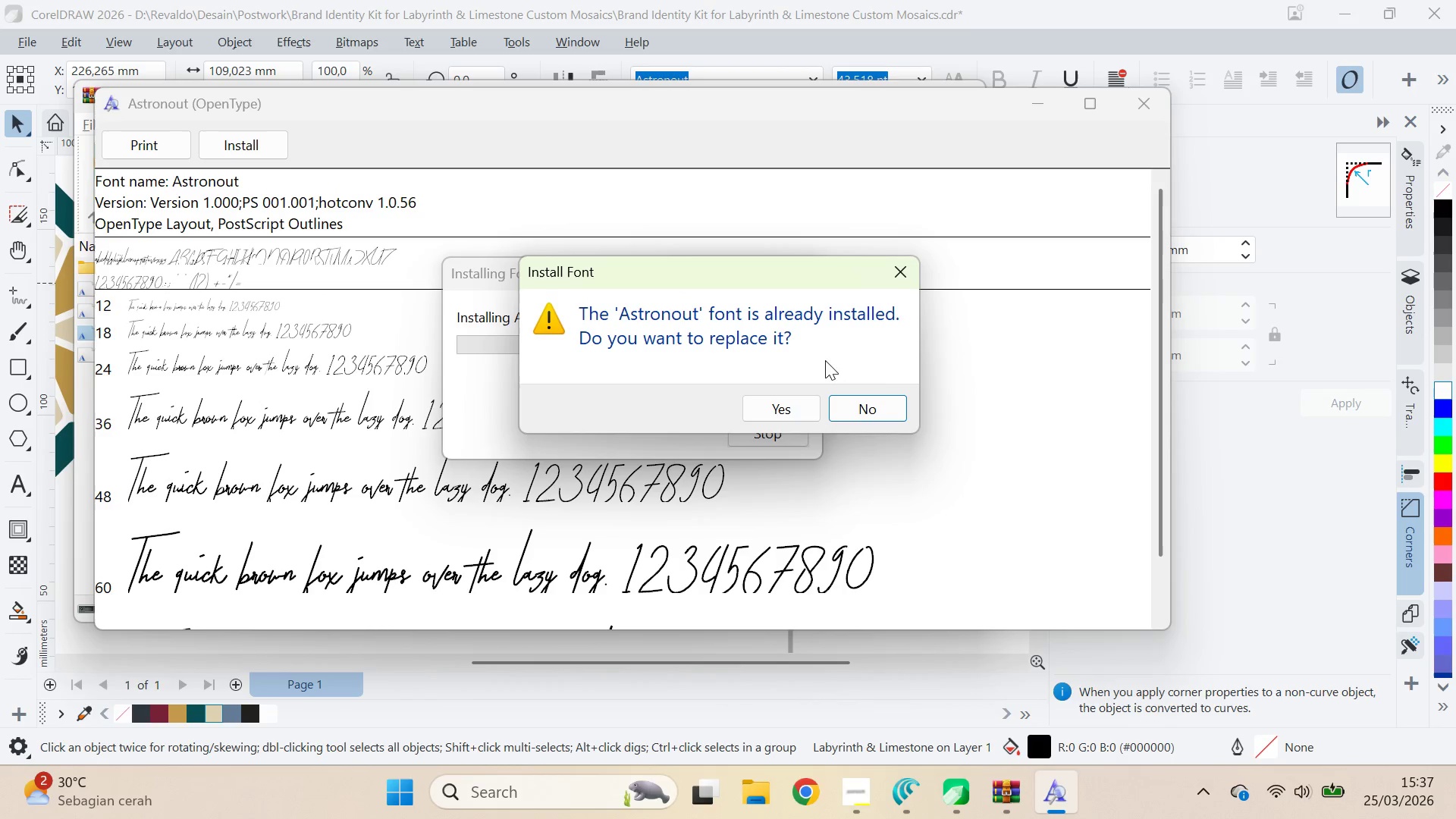 
left_click([791, 410])
 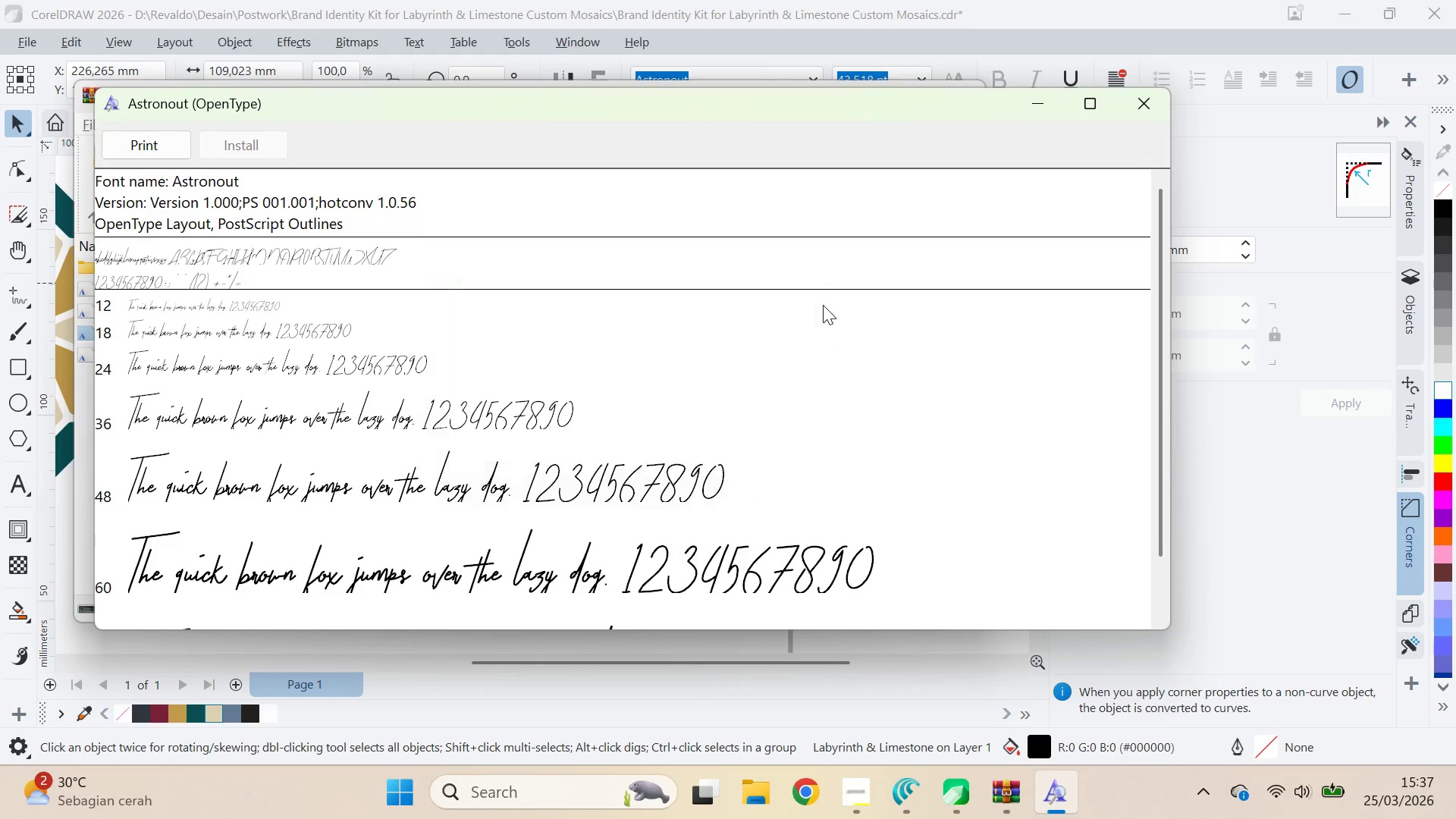 
scroll: coordinate [530, 342], scroll_direction: down, amount: 5.0
 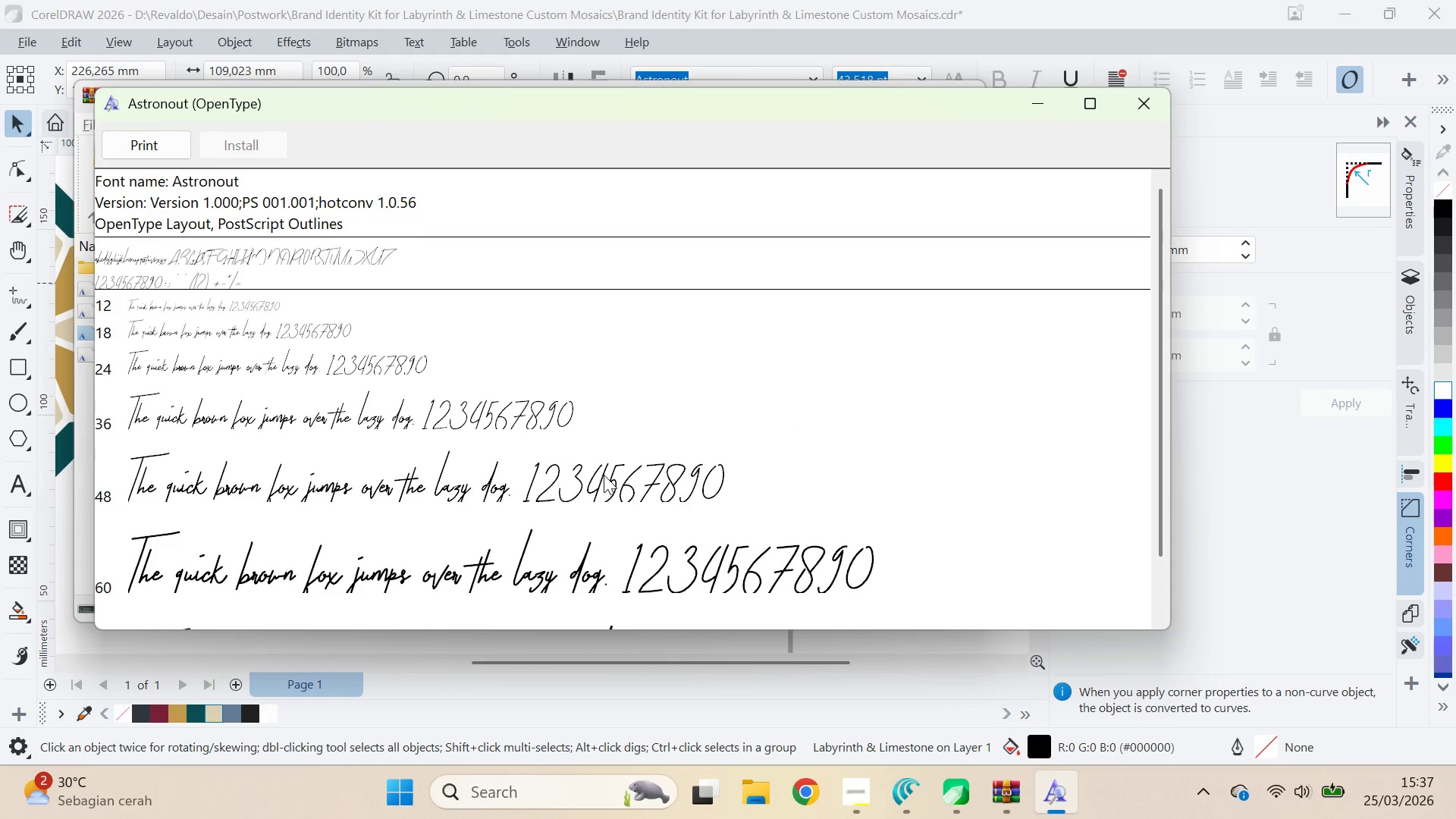 
scroll: coordinate [604, 475], scroll_direction: none, amount: 0.0
 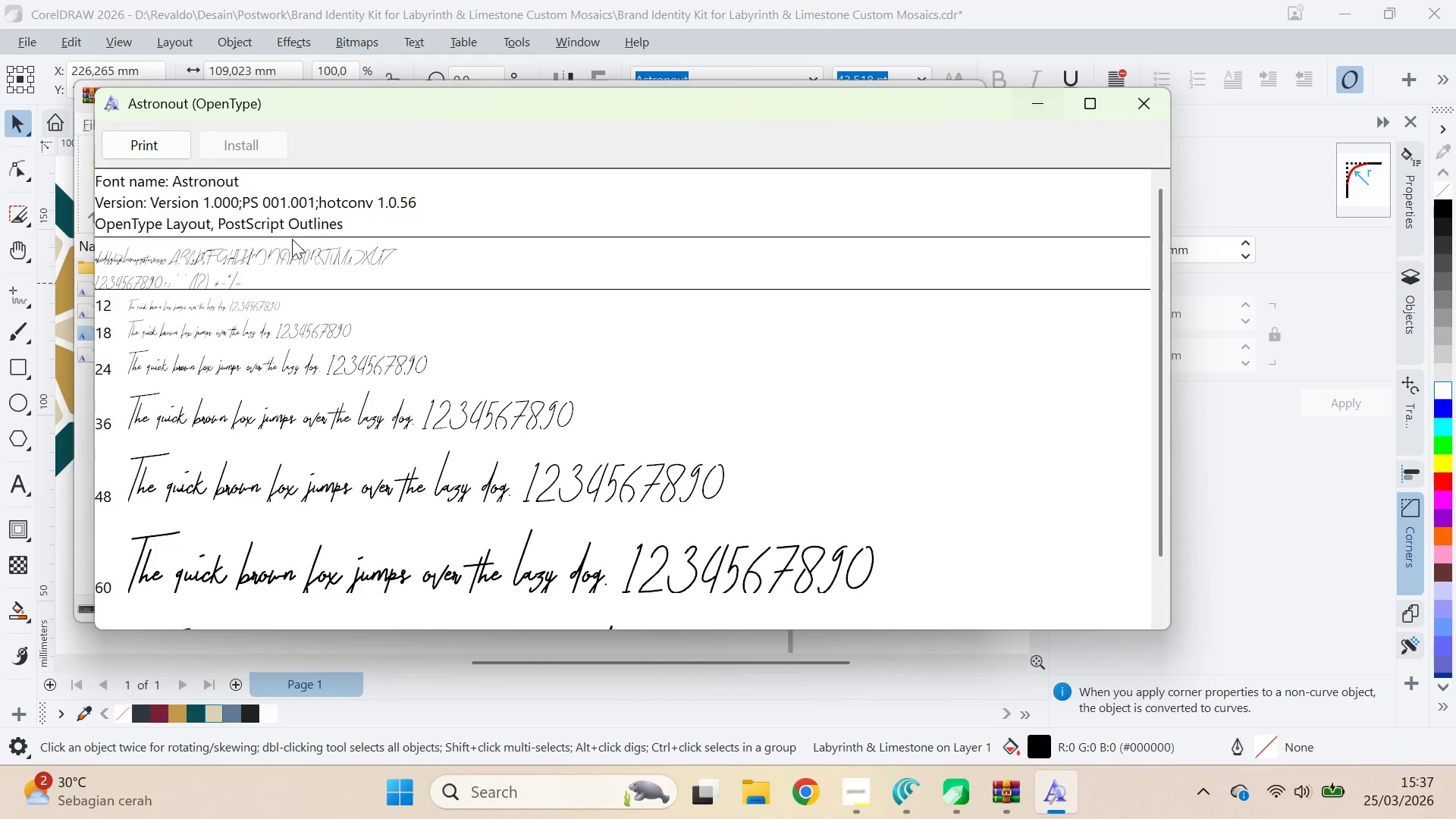 
left_click([1132, 105])
 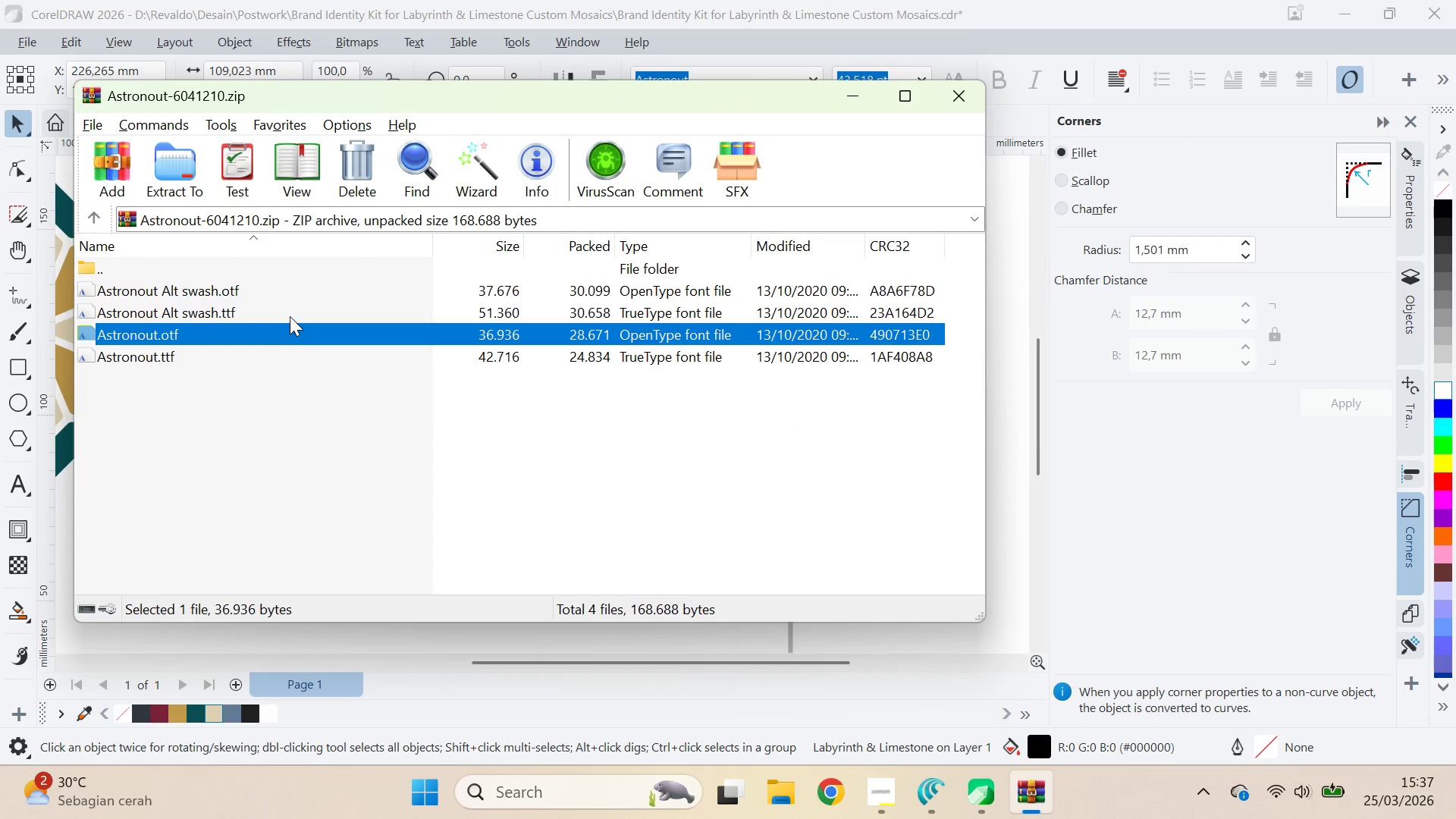 
double_click([290, 309])
 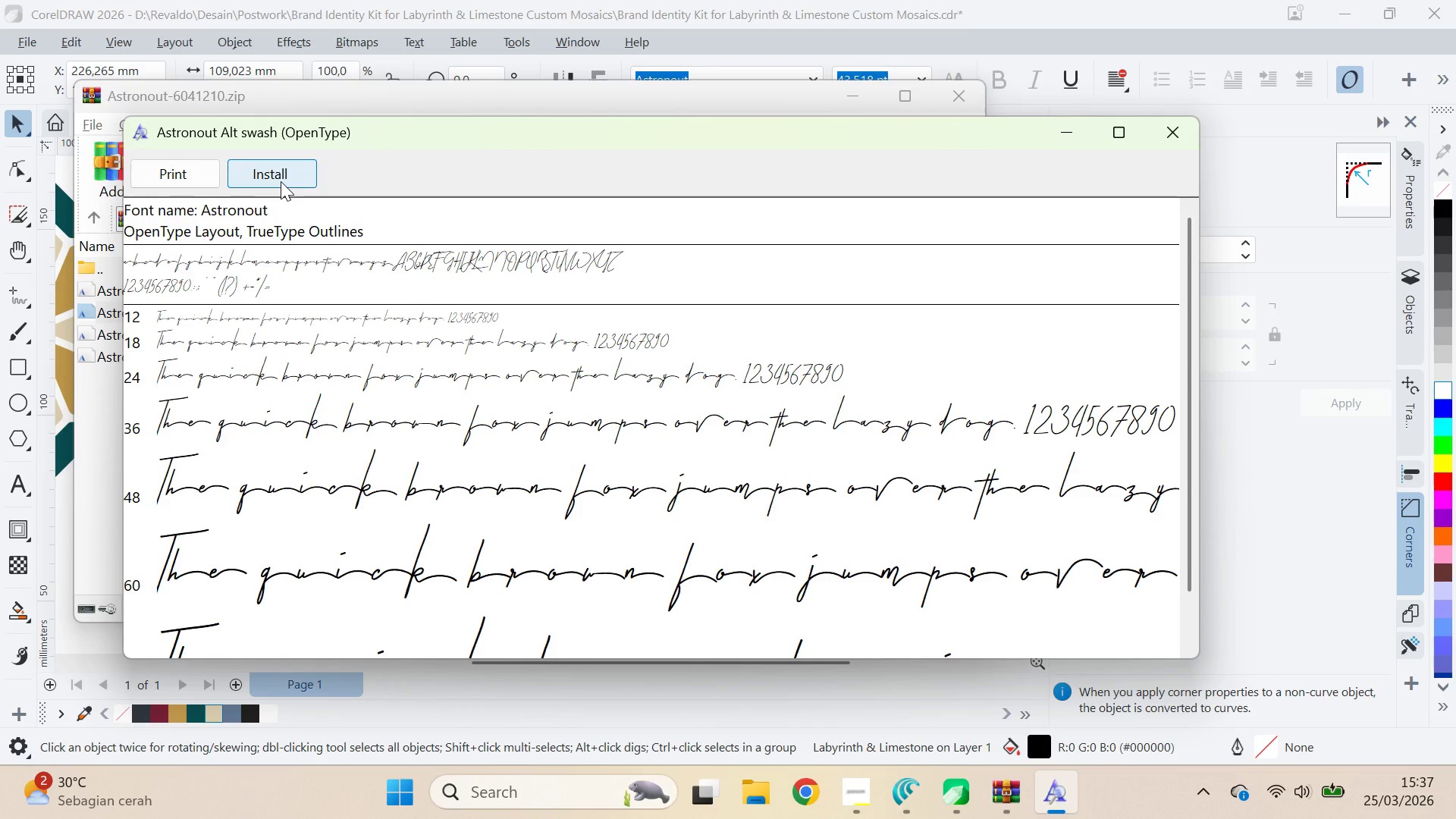 
left_click([281, 181])
 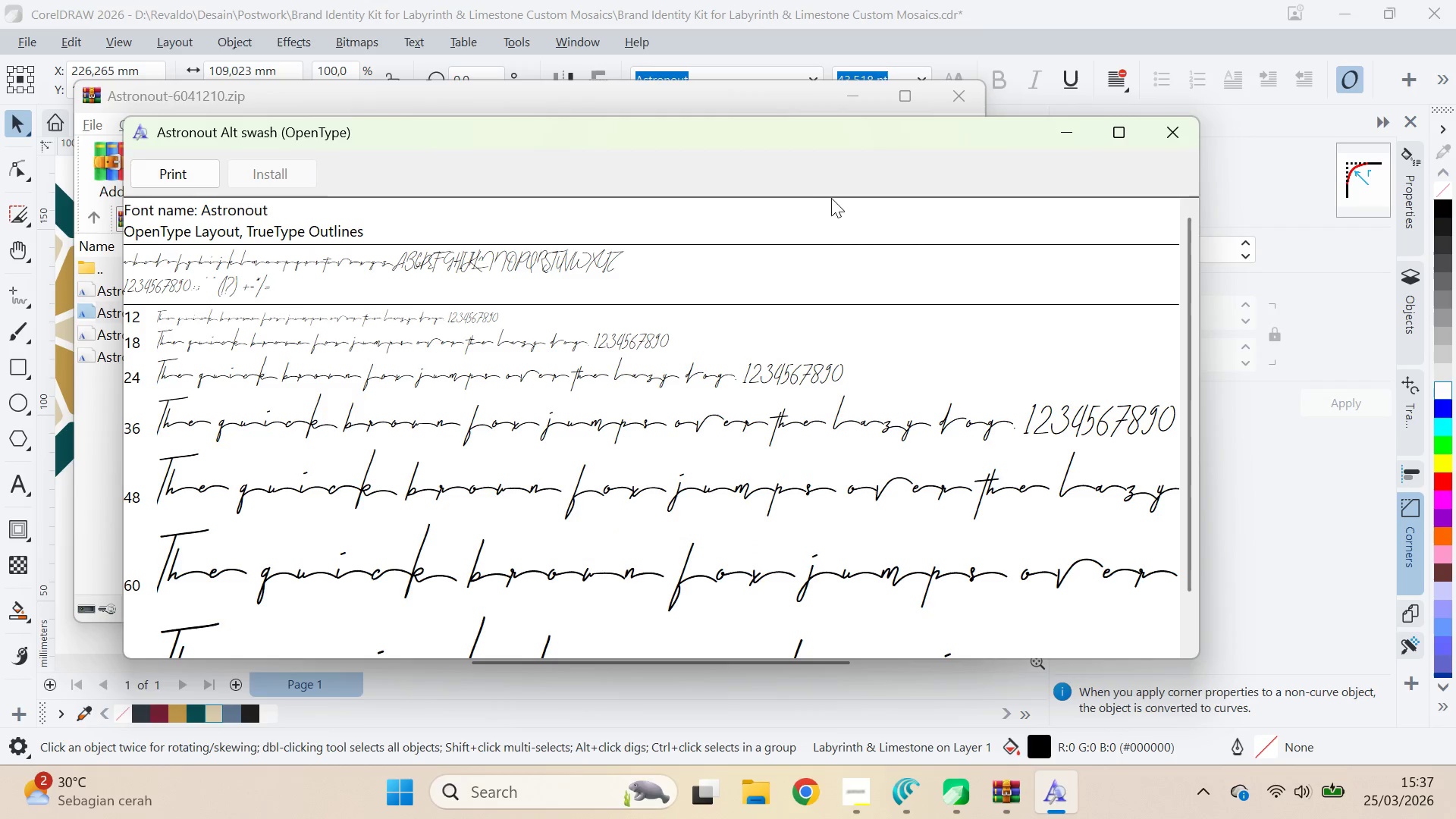 
left_click([1197, 129])
 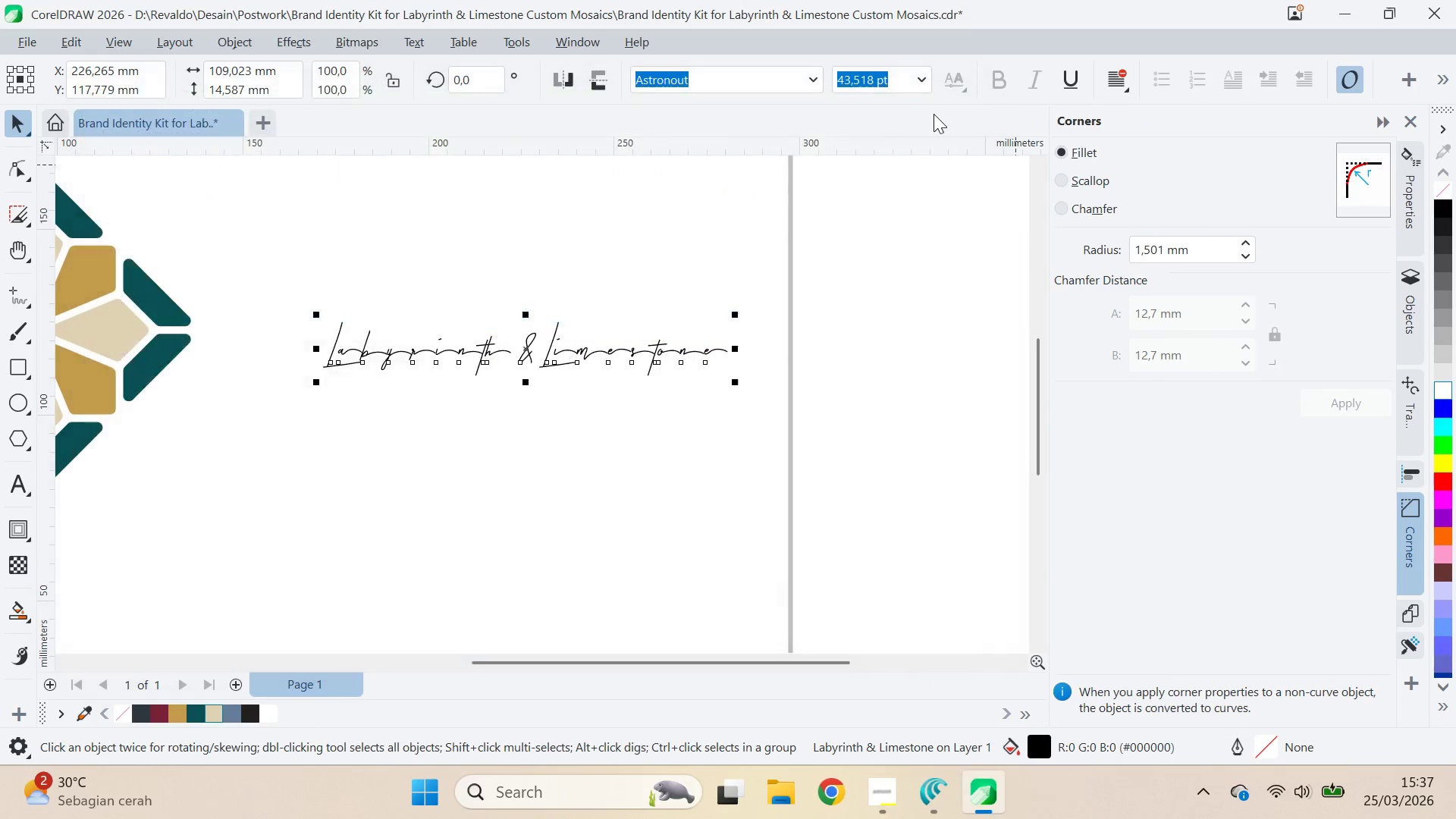 
left_click([814, 82])
 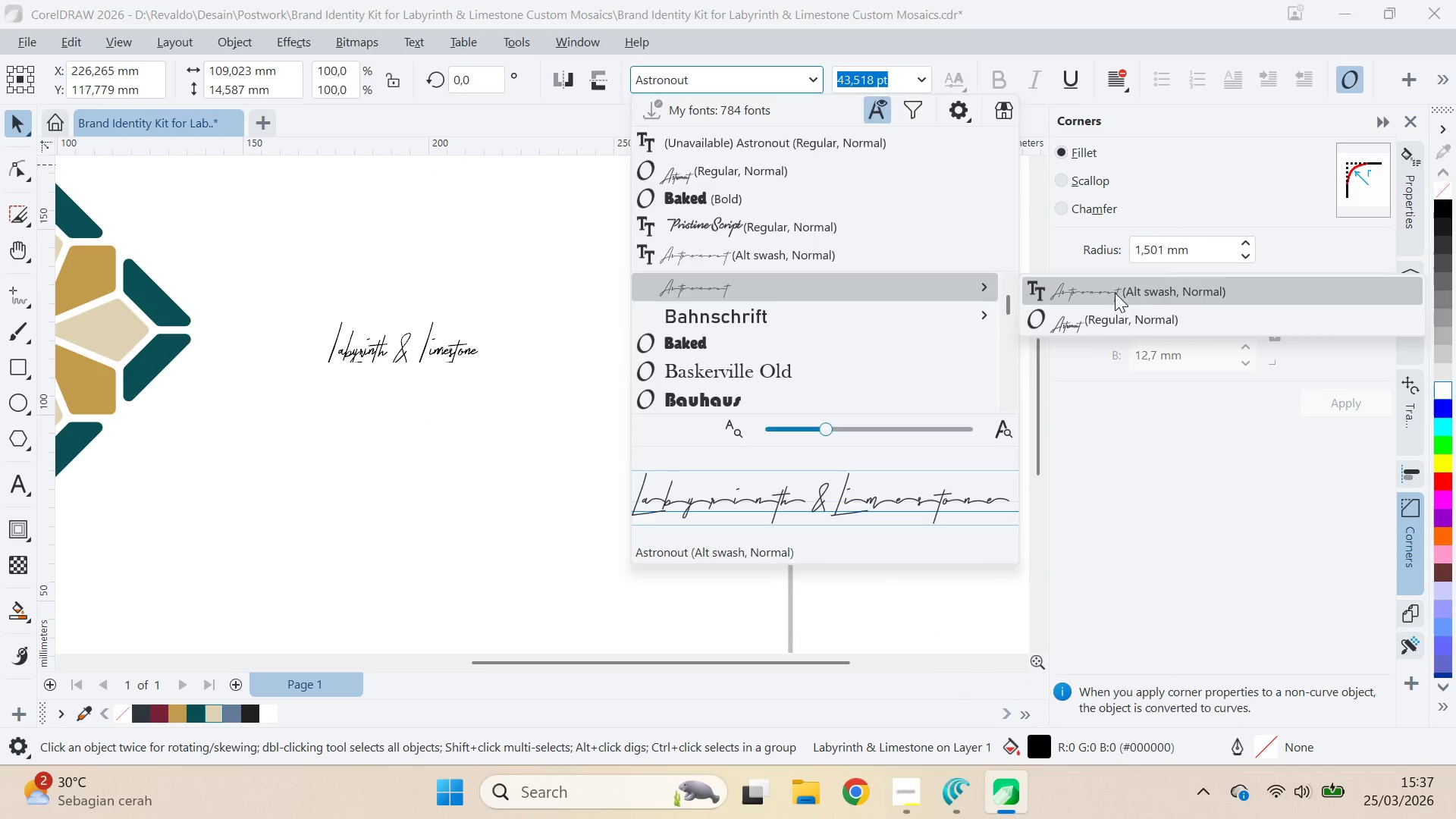 
wait(5.03)
 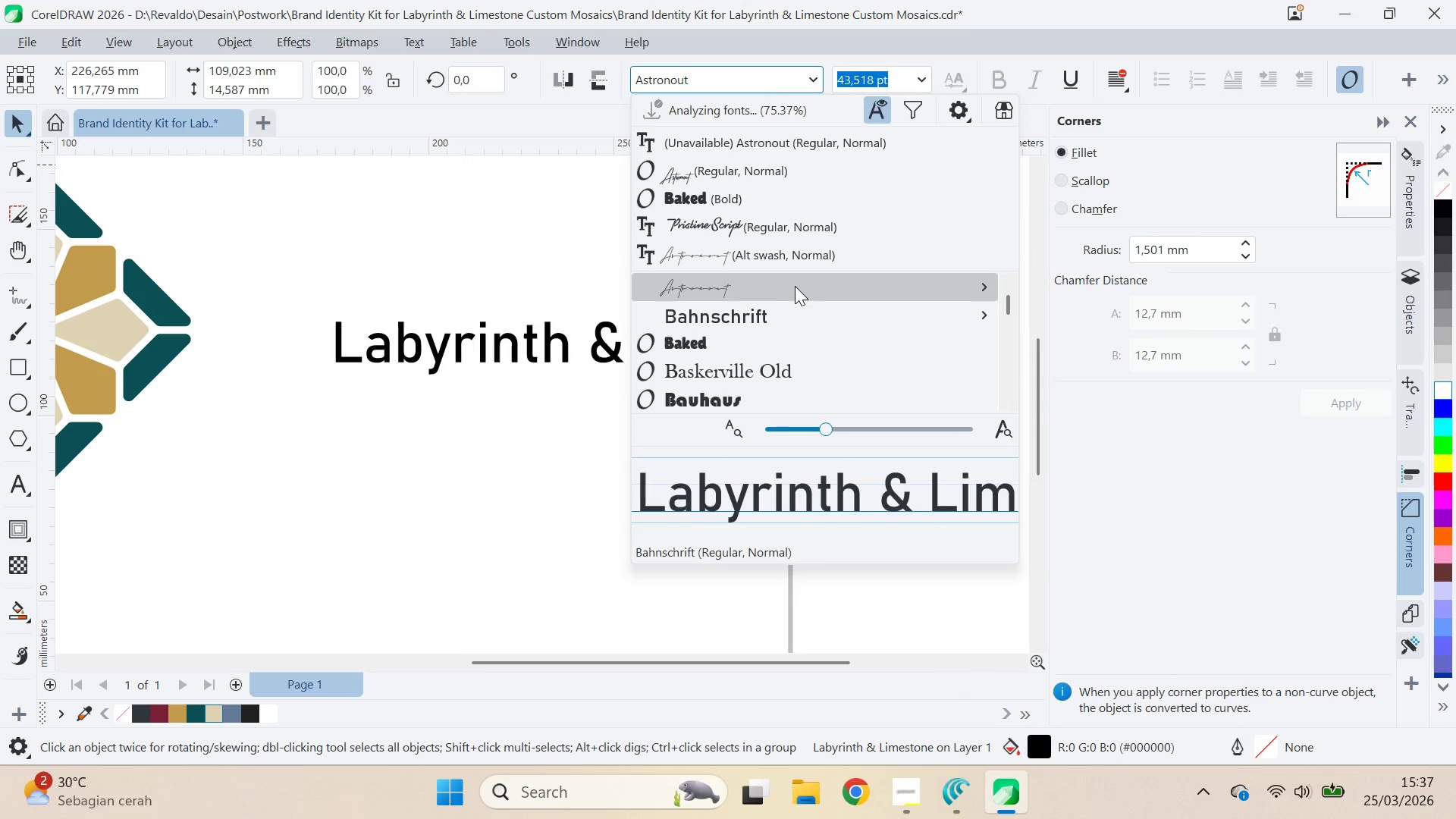 
left_click([815, 86])
 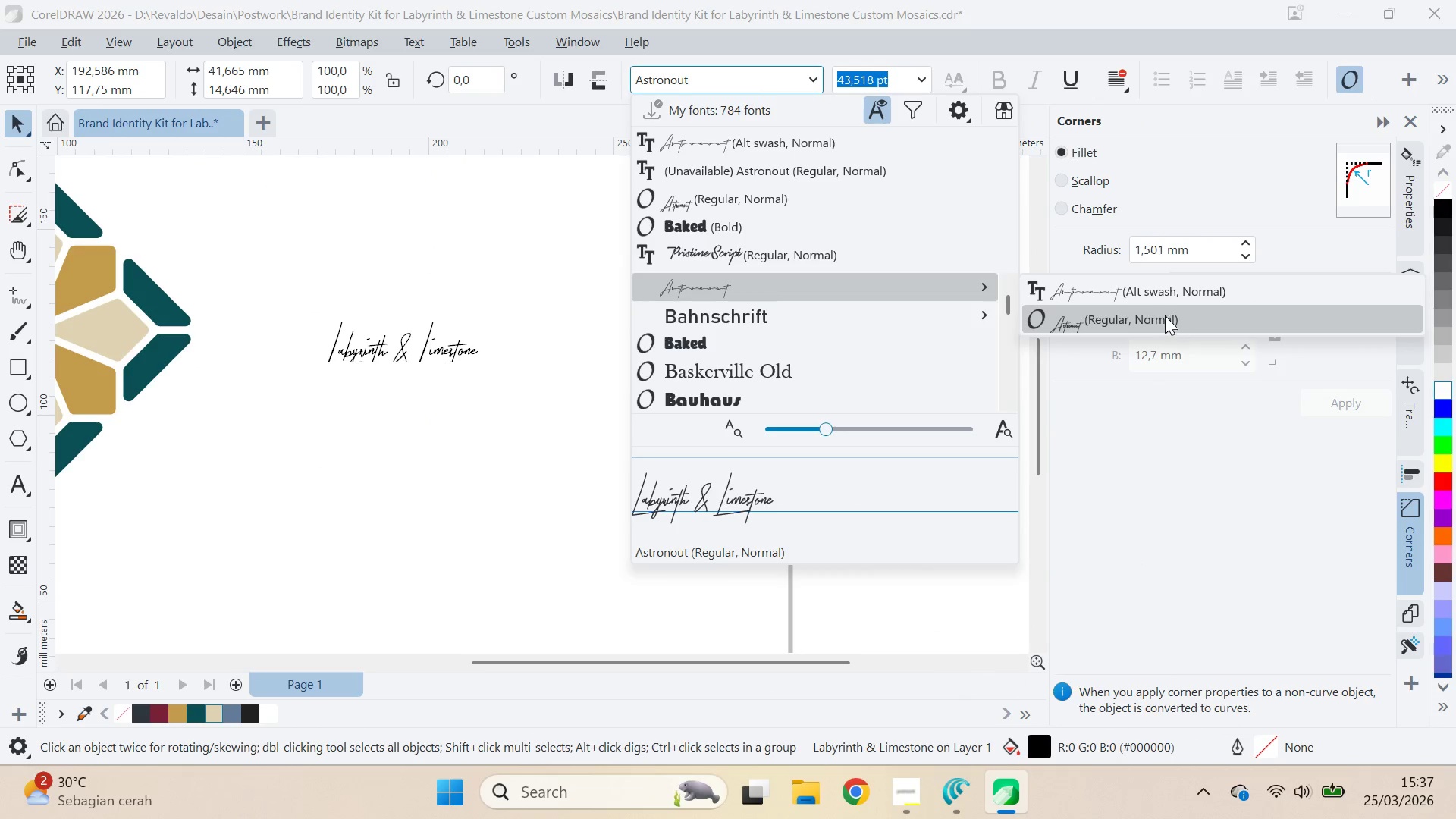 
left_click([1165, 303])
 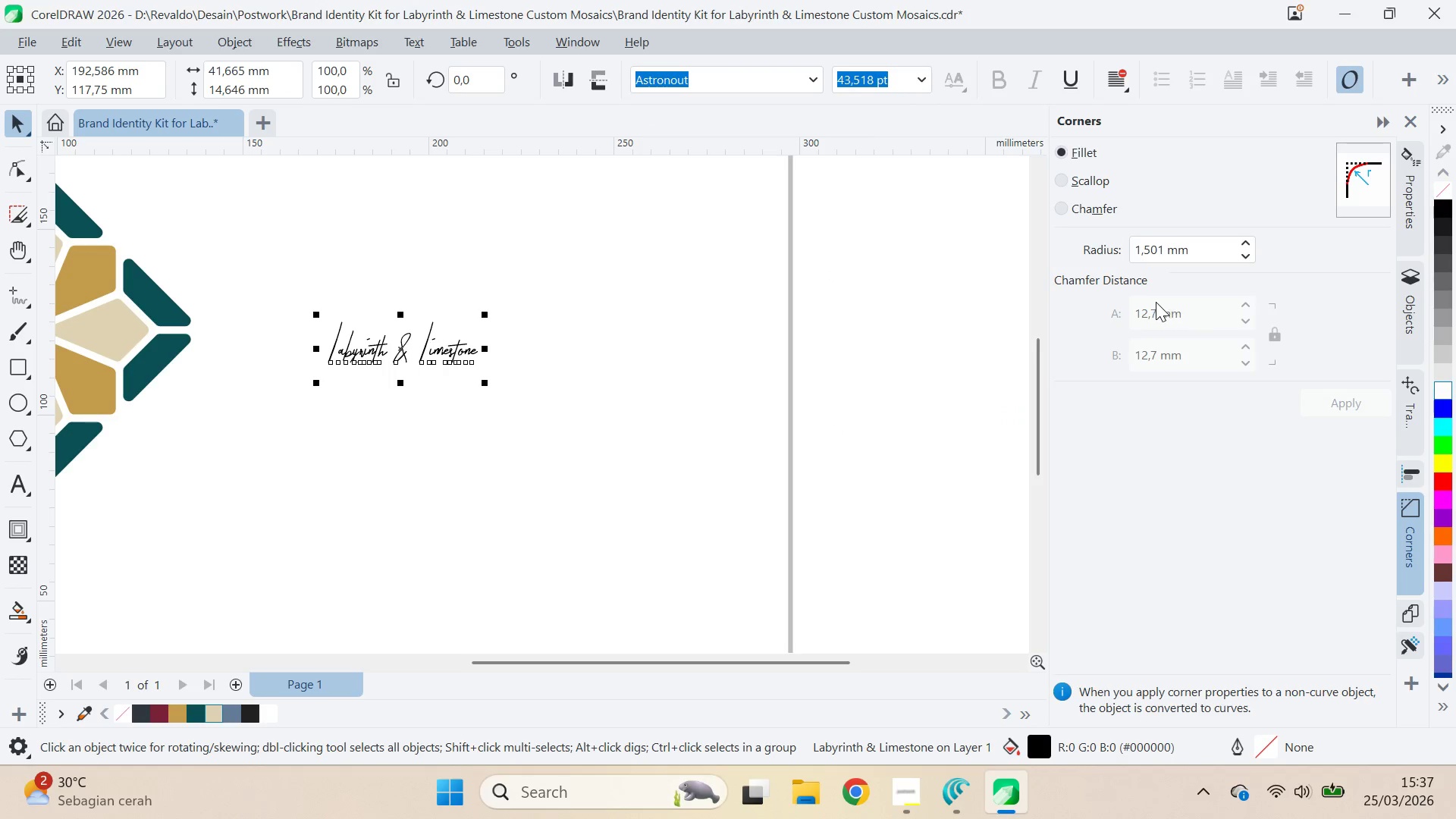 
left_click([791, 396])
 